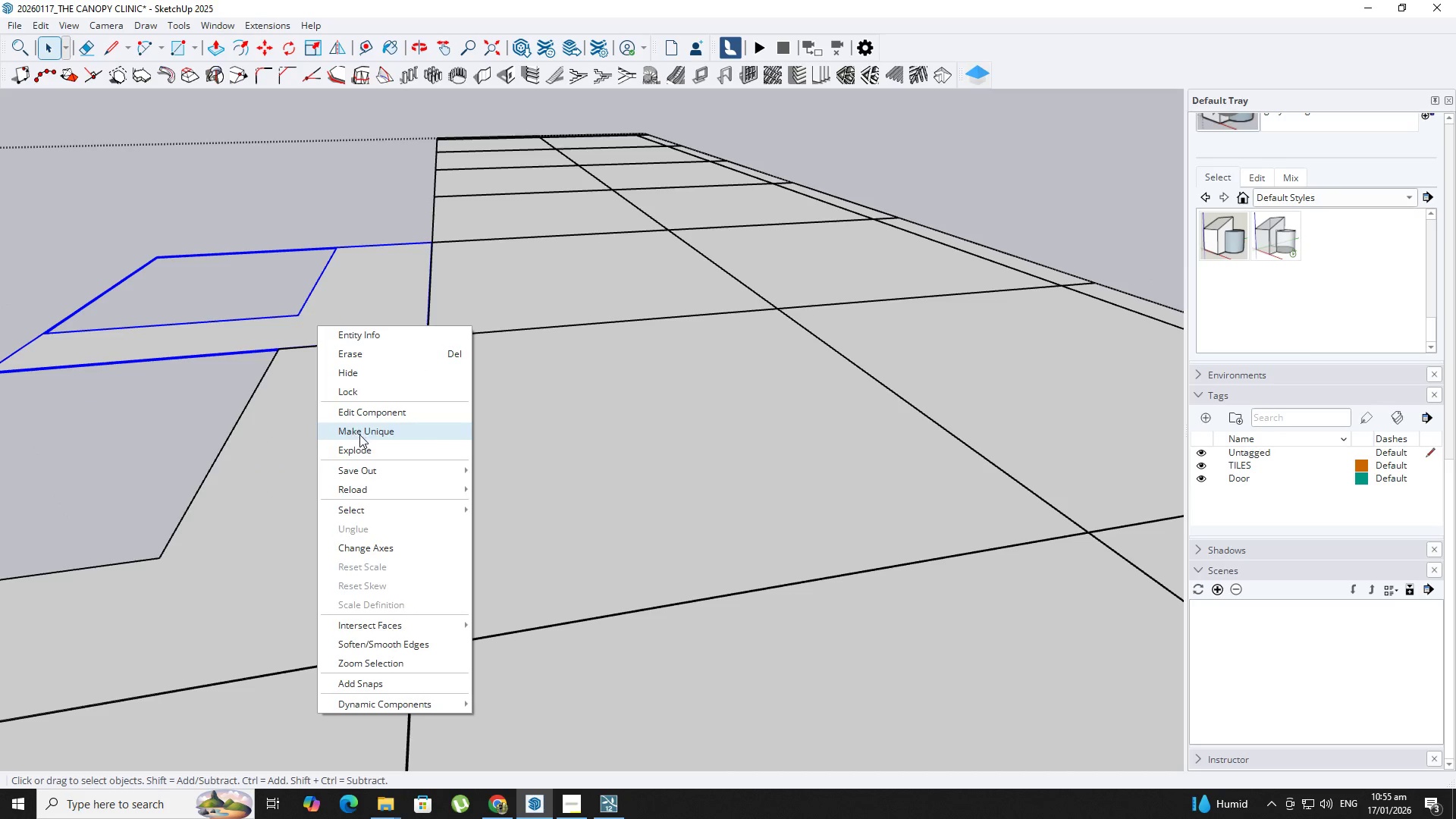 
left_click([359, 435])
 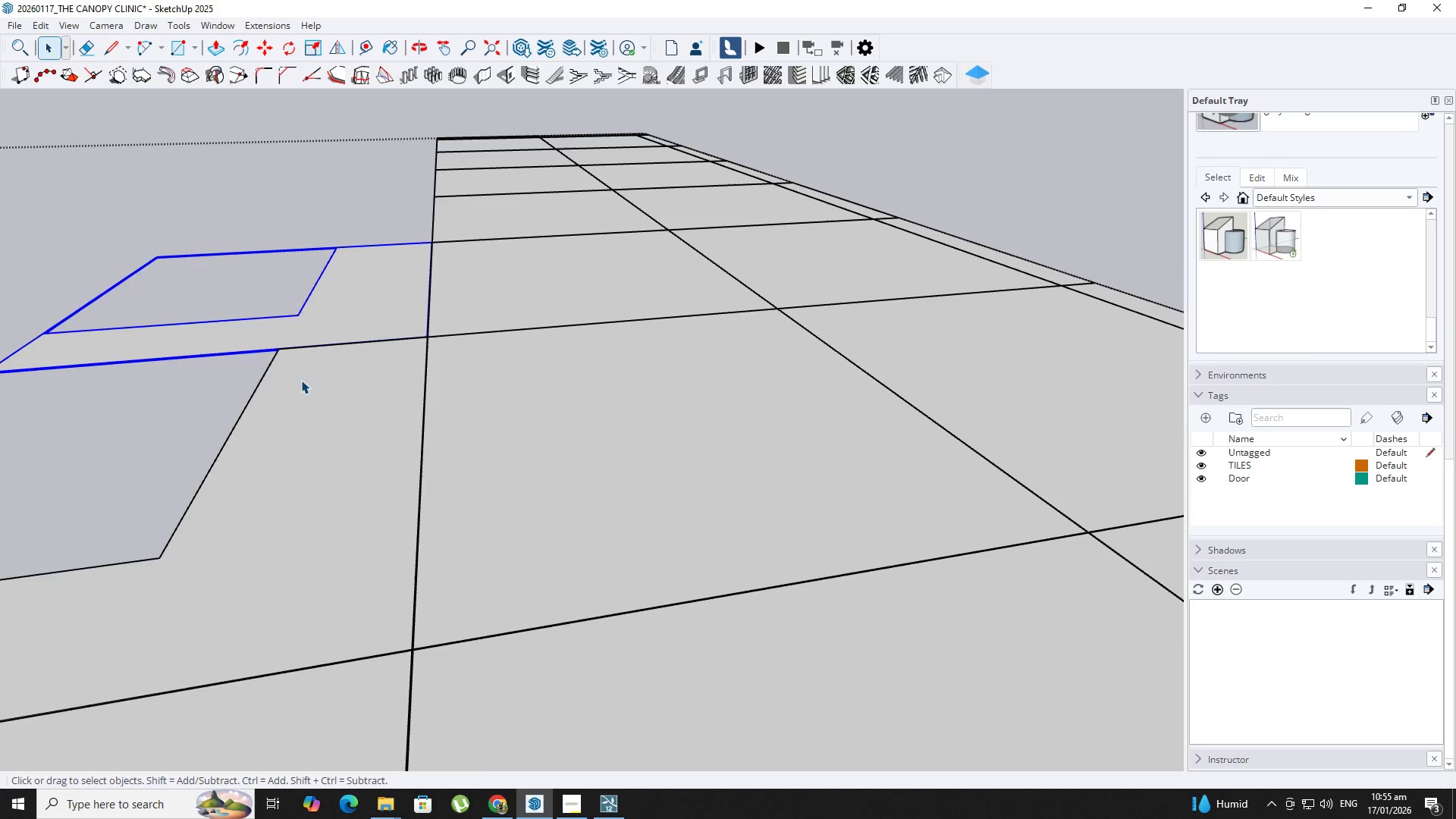 
scroll: coordinate [269, 350], scroll_direction: up, amount: 4.0
 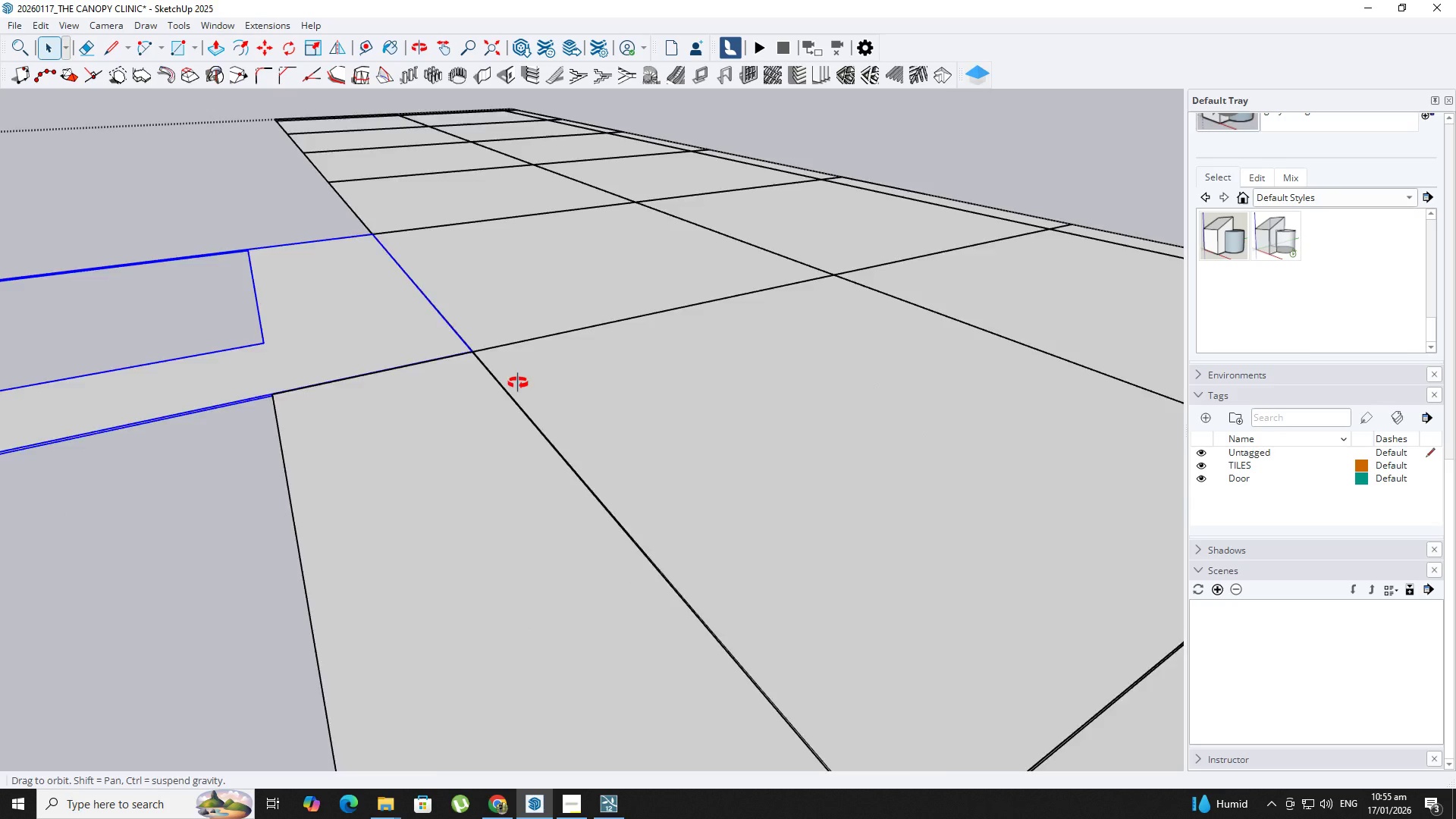 
double_click([960, 413])
 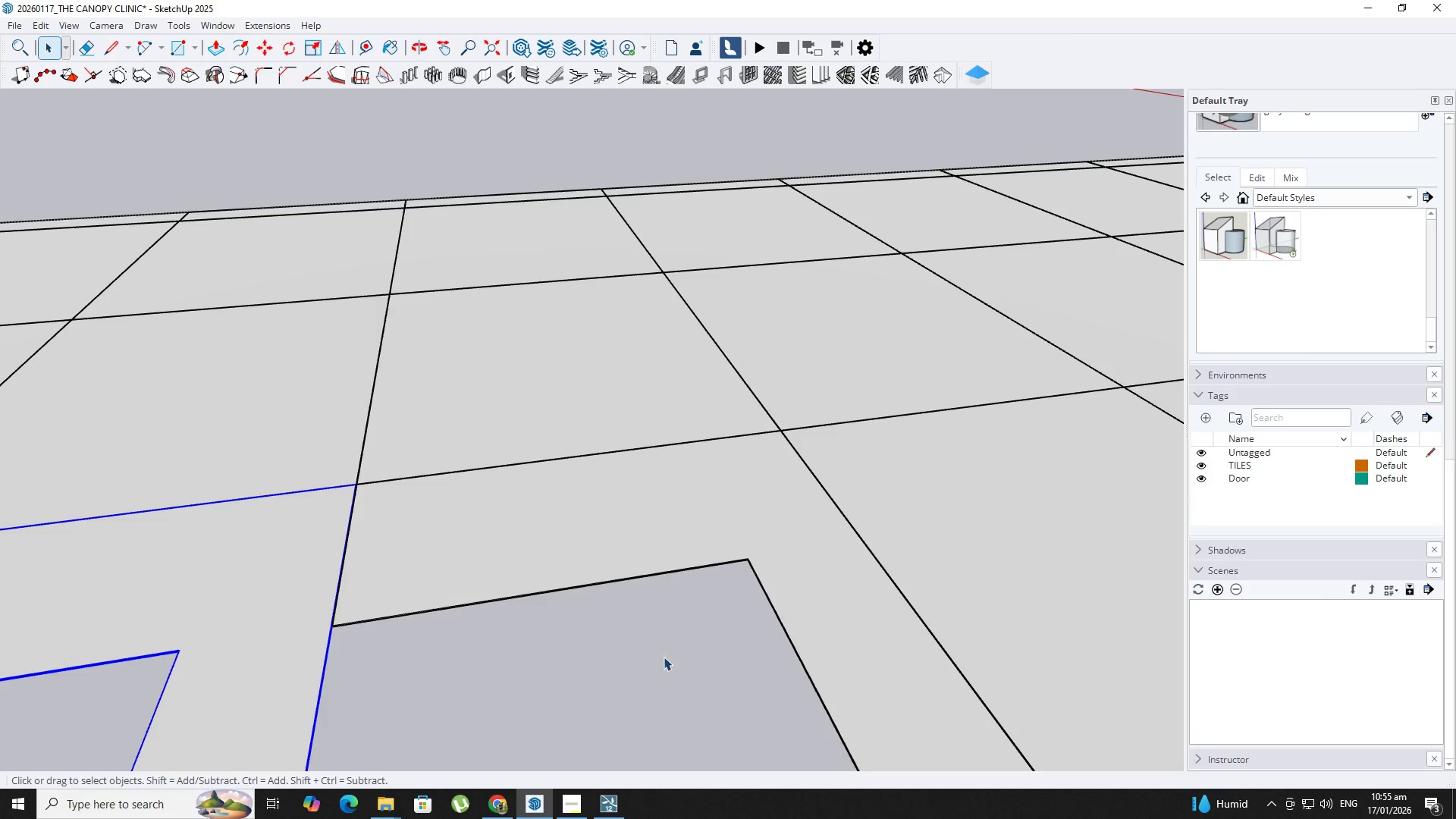 
hold_key(key=ShiftLeft, duration=0.45)
 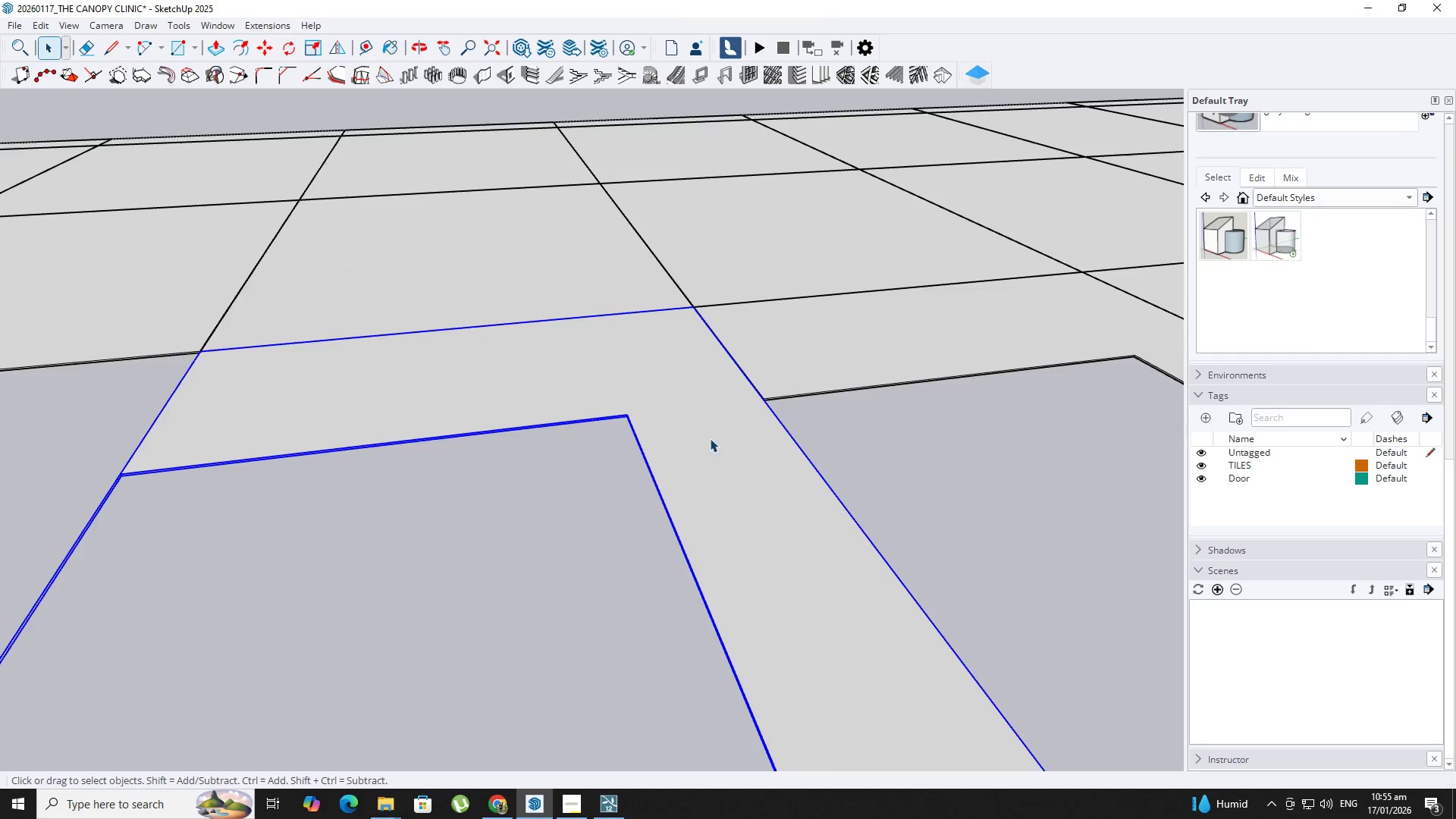 
scroll: coordinate [701, 438], scroll_direction: up, amount: 1.0
 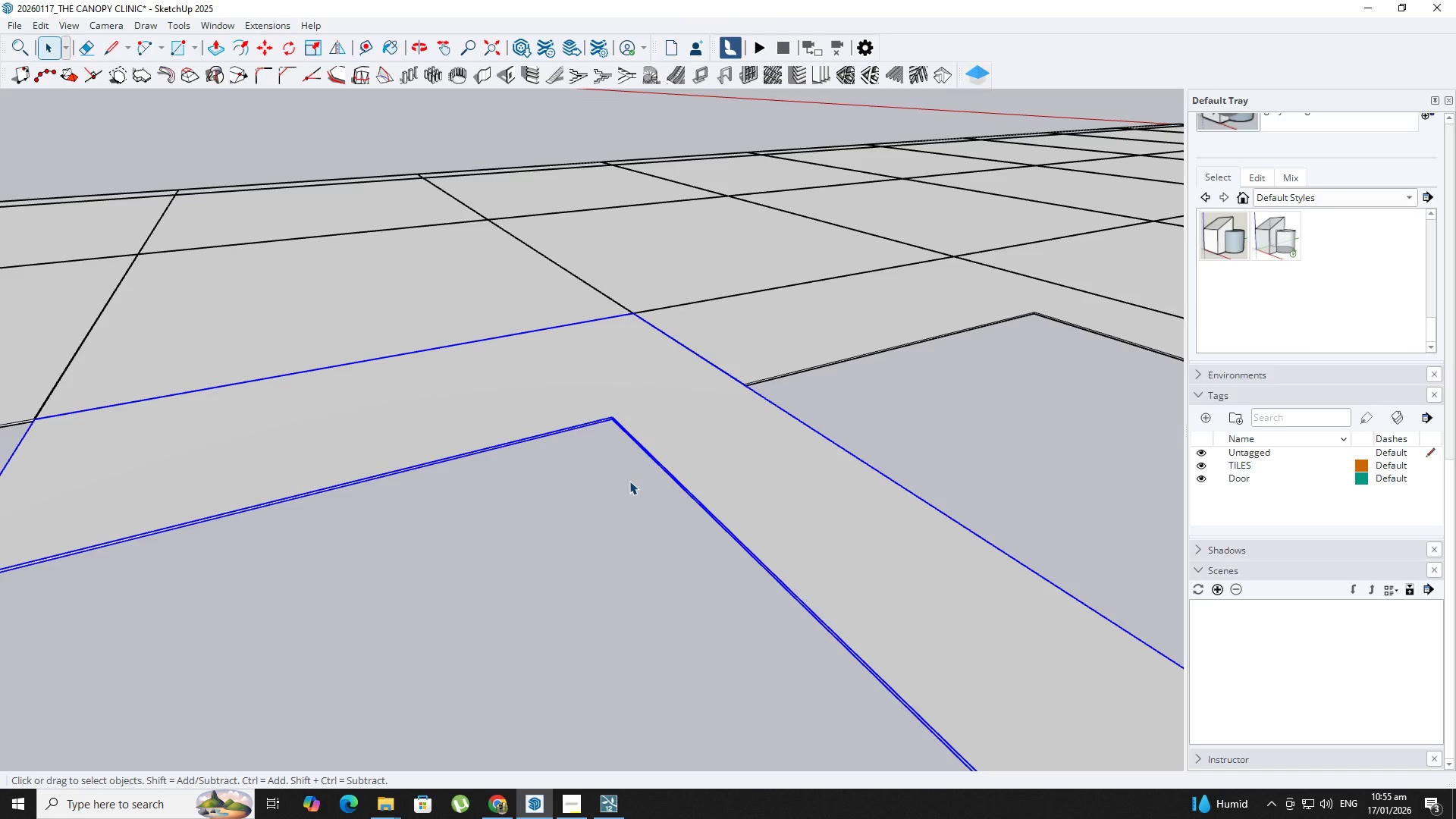 
double_click([652, 429])
 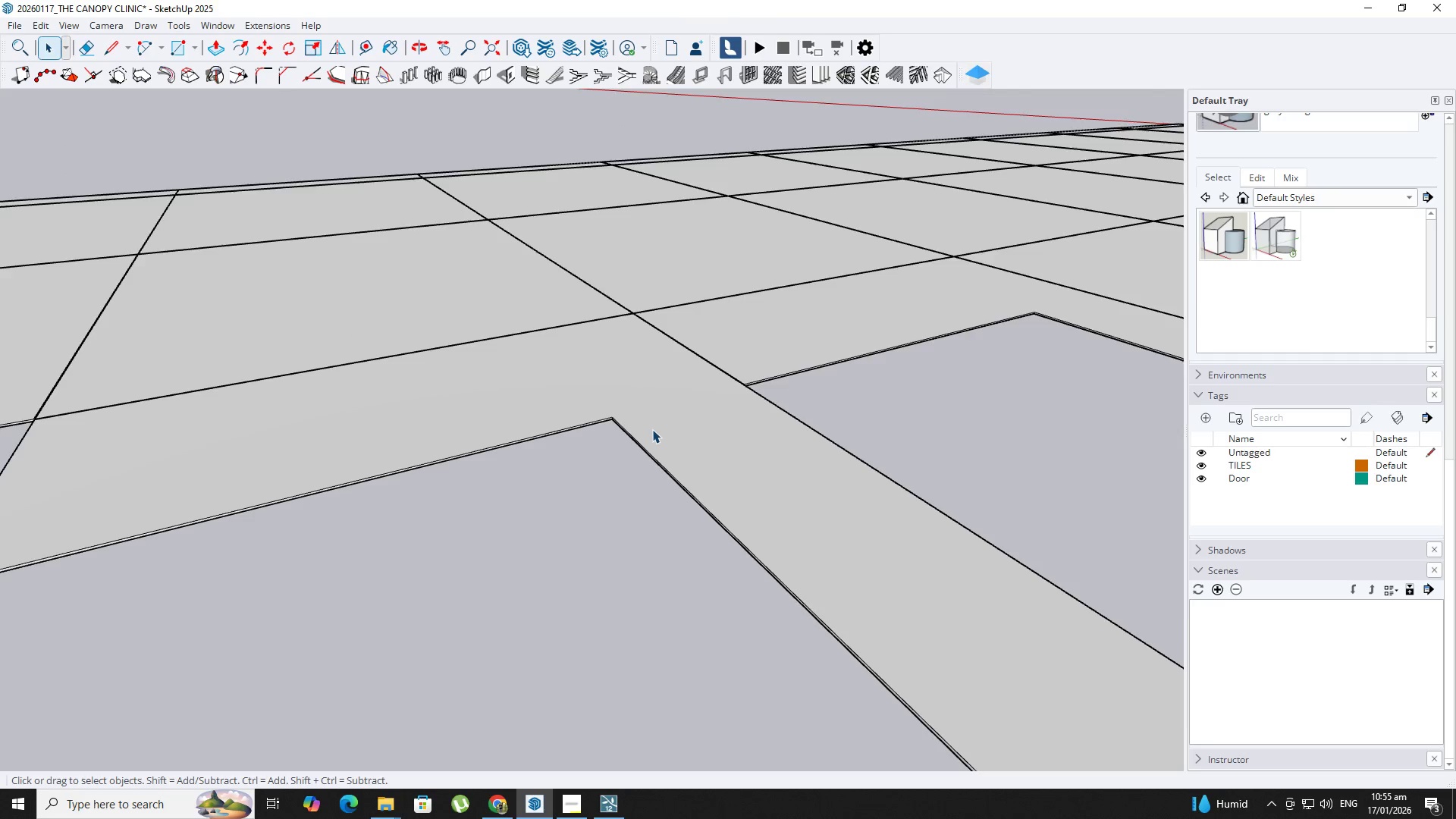 
triple_click([652, 429])
 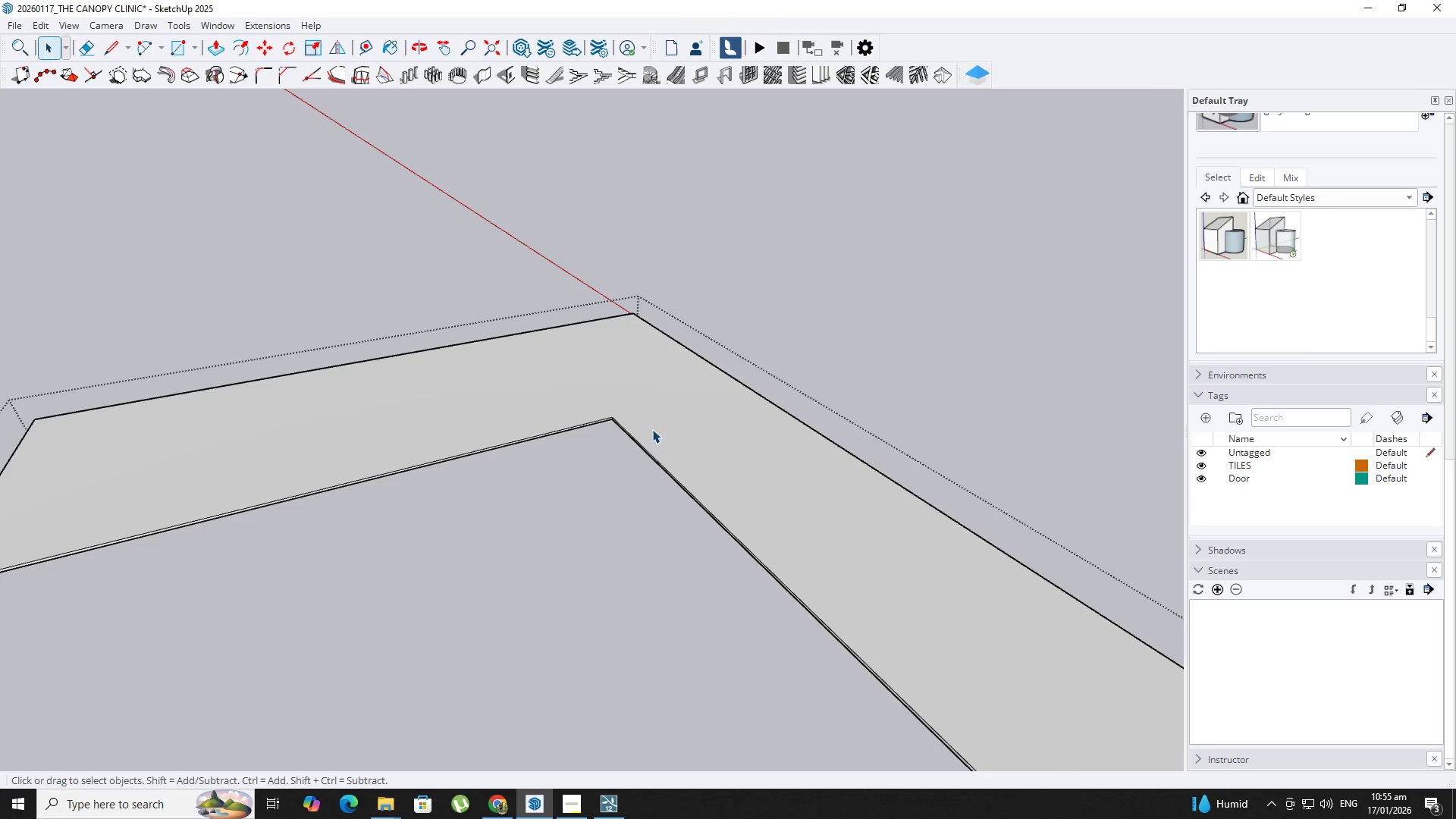 
triple_click([652, 429])
 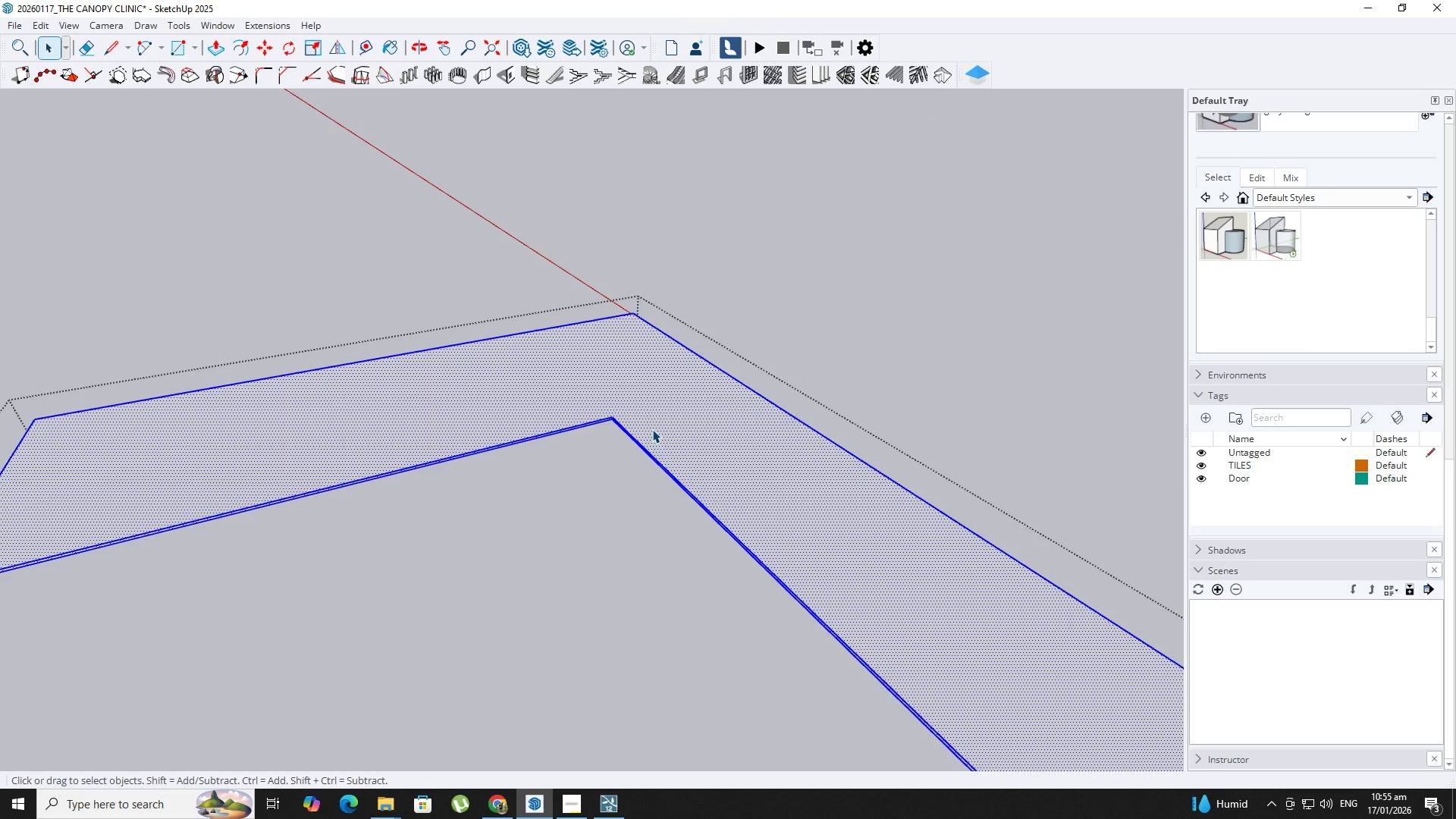 
key(BracketLeft)
 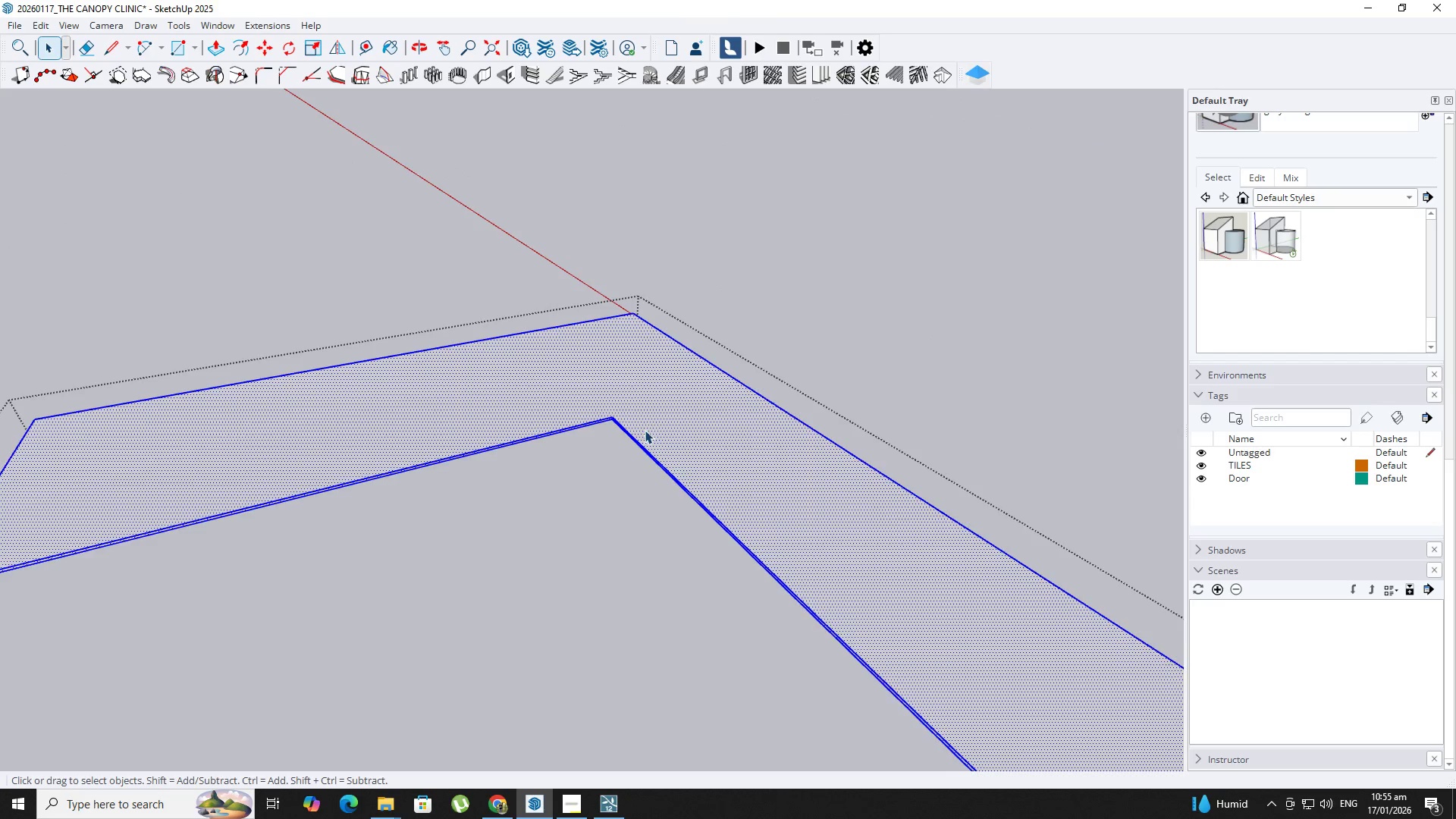 
key(BracketRight)
 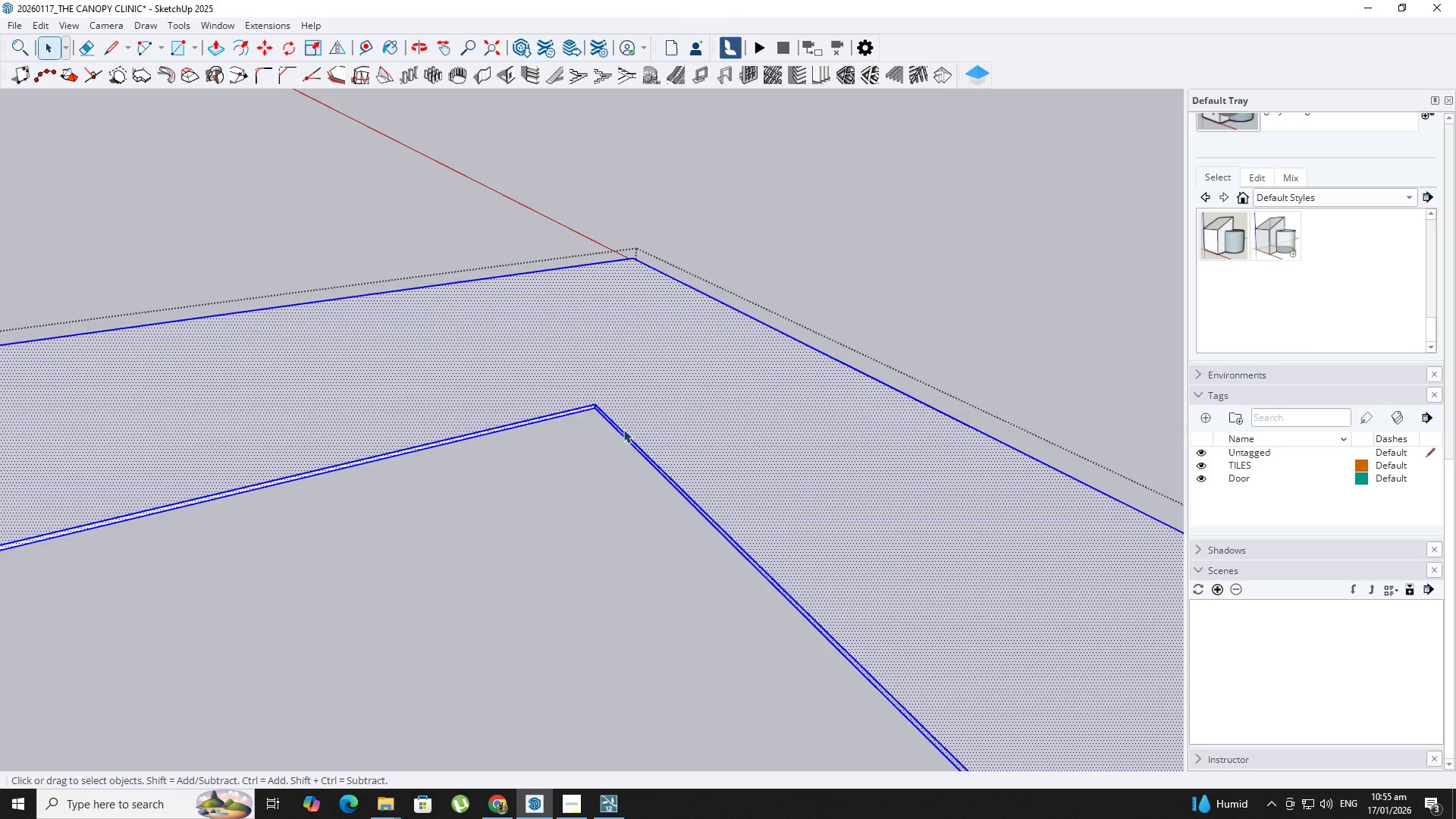 
key(BracketLeft)
 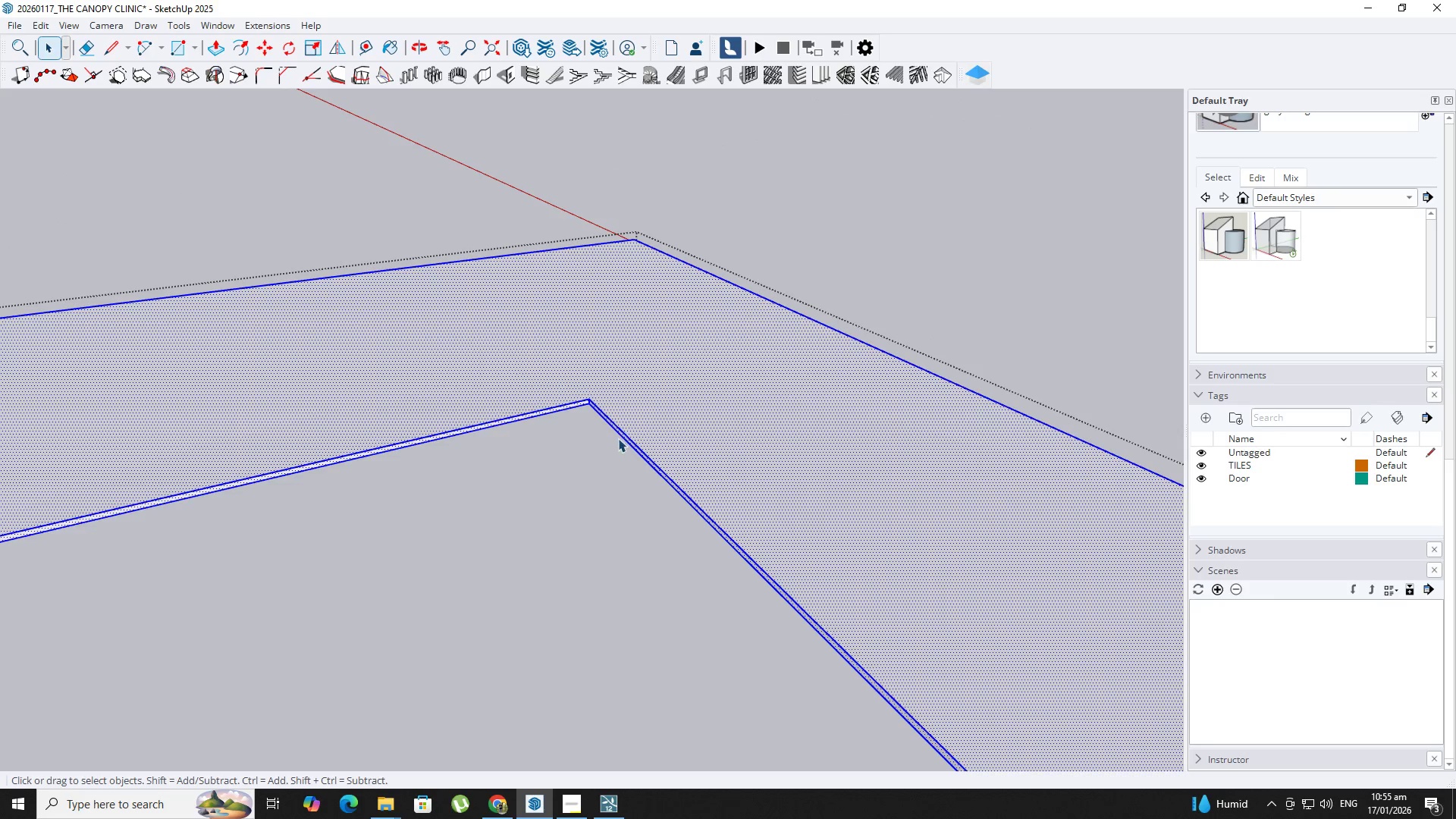 
key(P)
 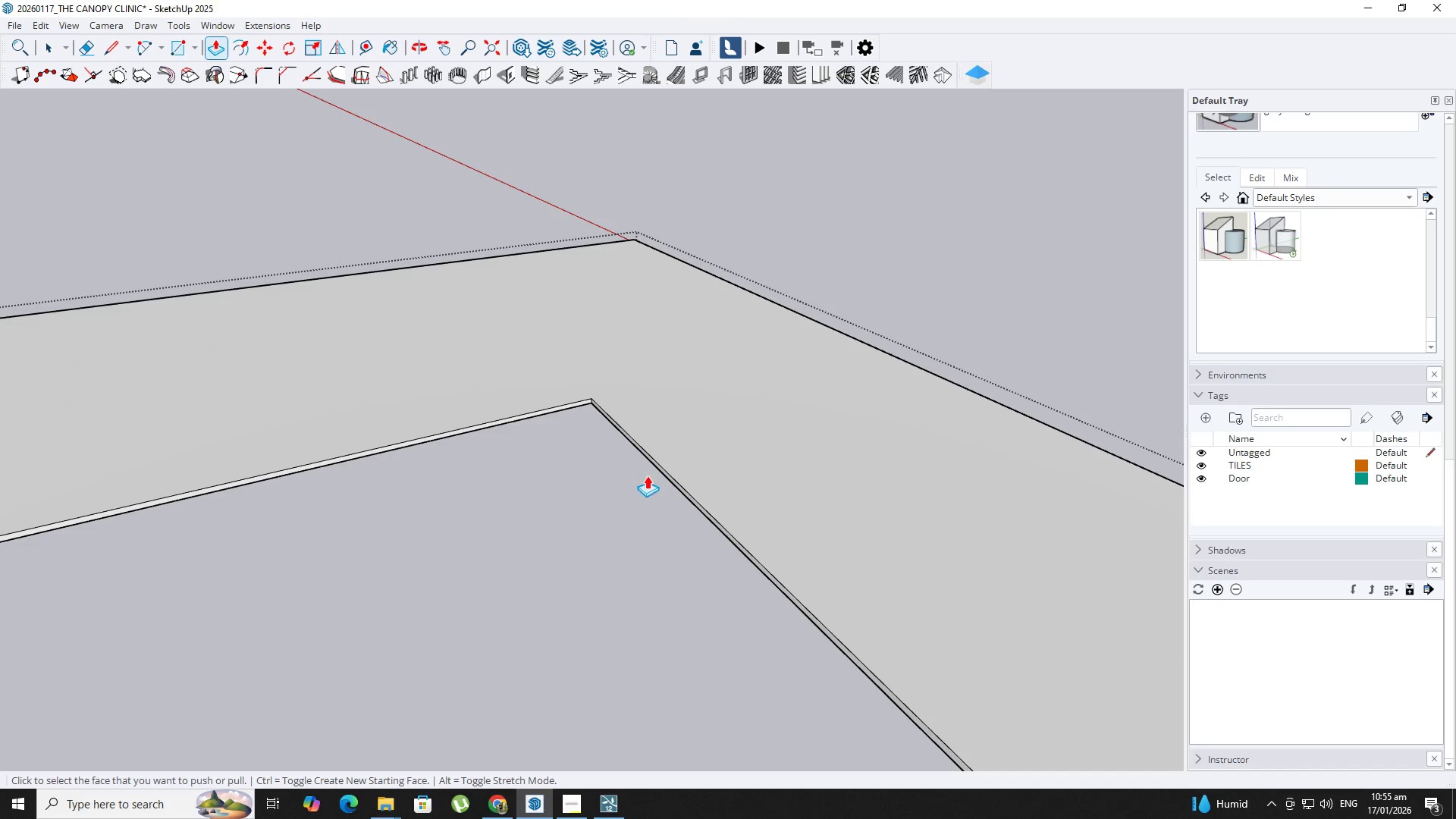 
scroll: coordinate [623, 429], scroll_direction: up, amount: 8.0
 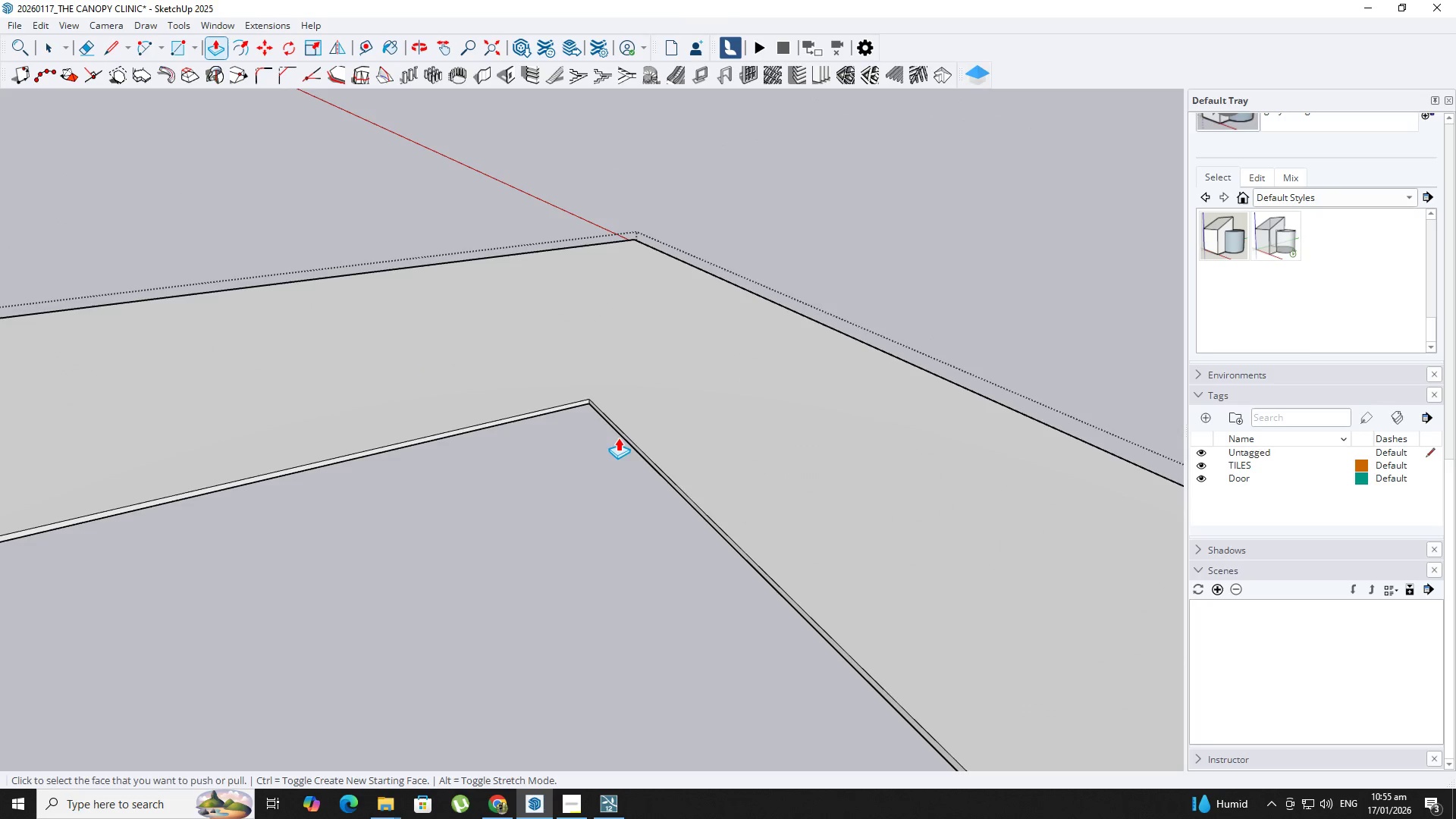 
left_click([664, 472])
 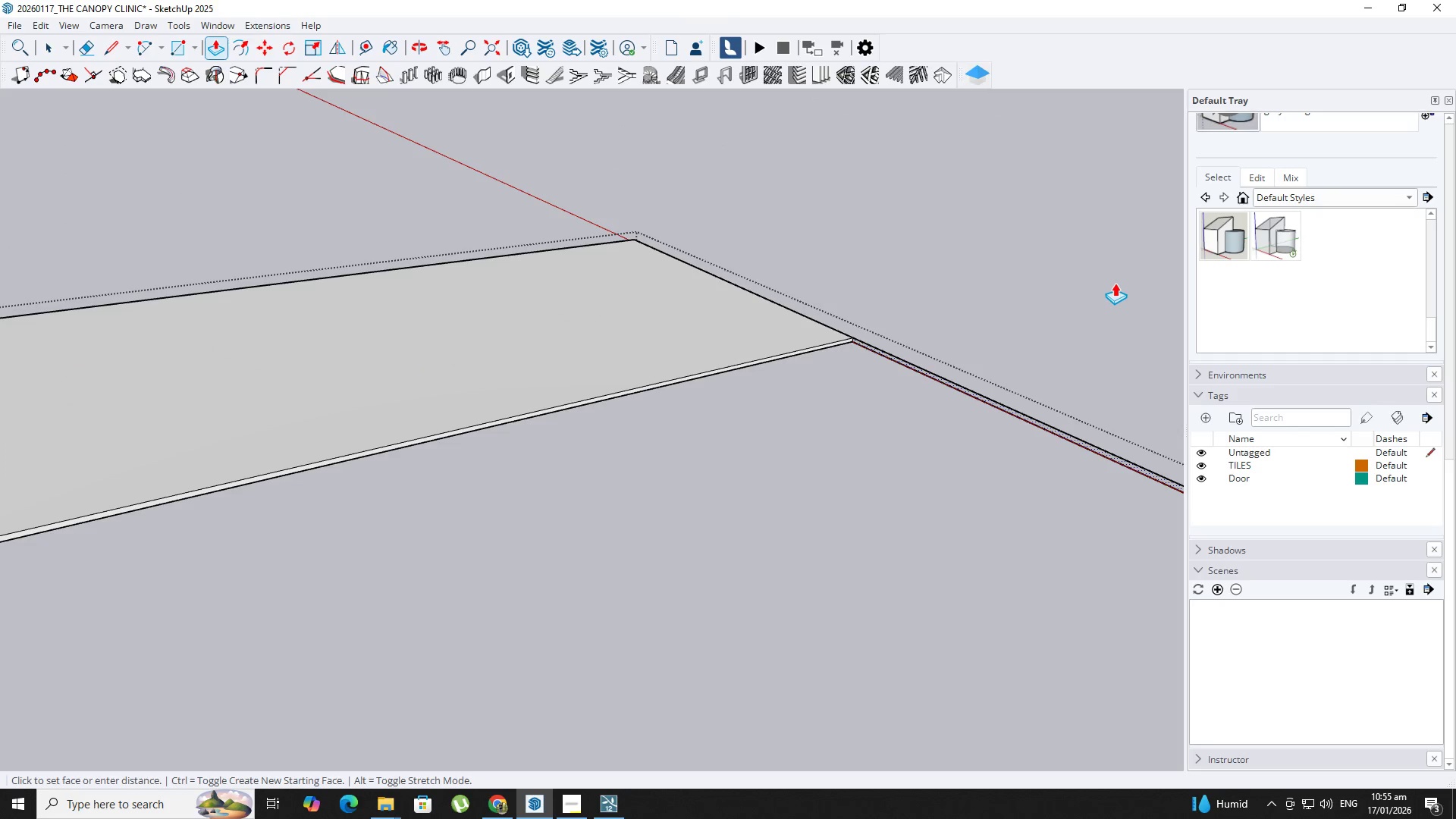 
left_click([1115, 283])
 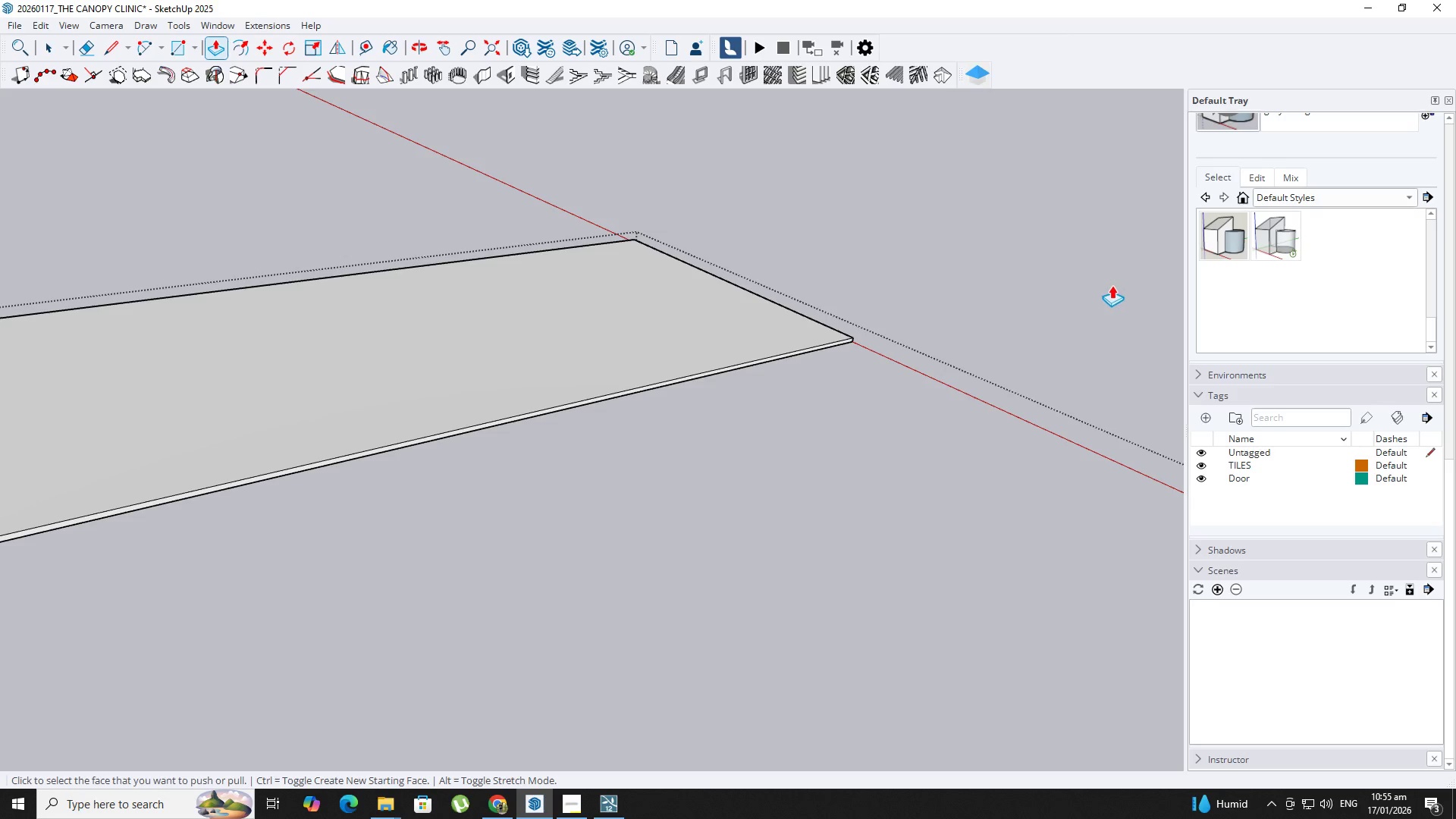 
key(Space)
 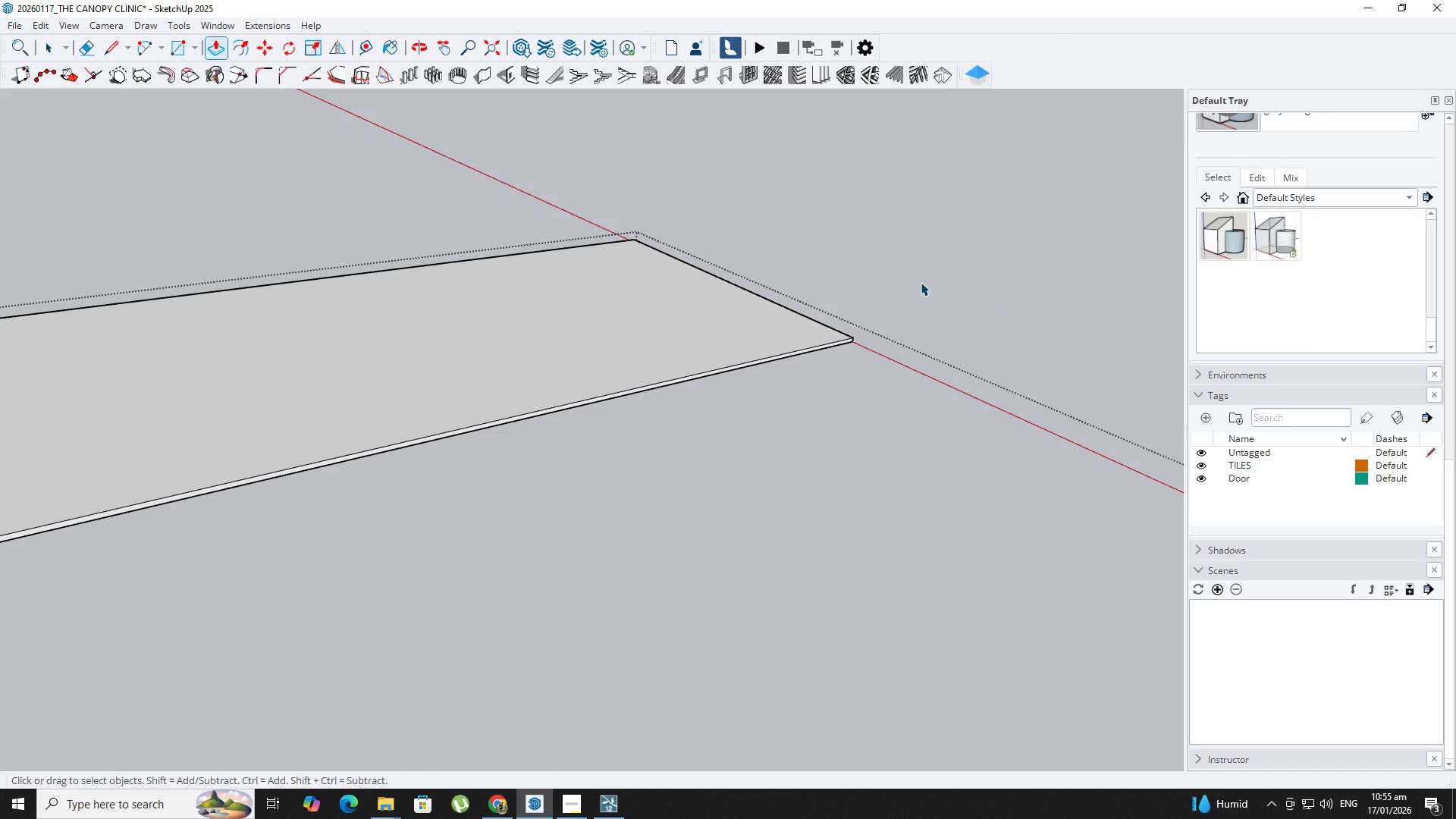 
key(Escape)
 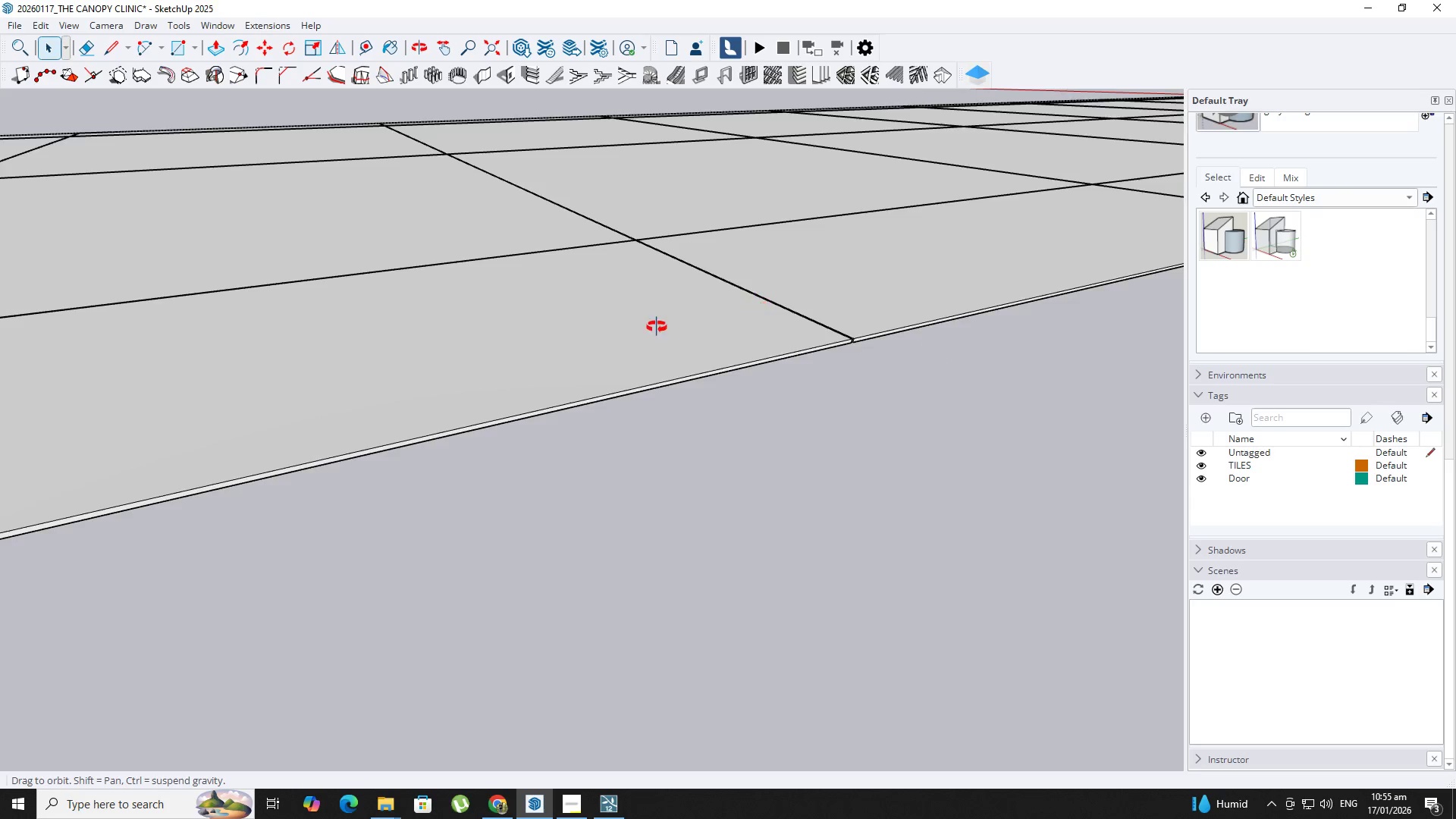 
key(M)
 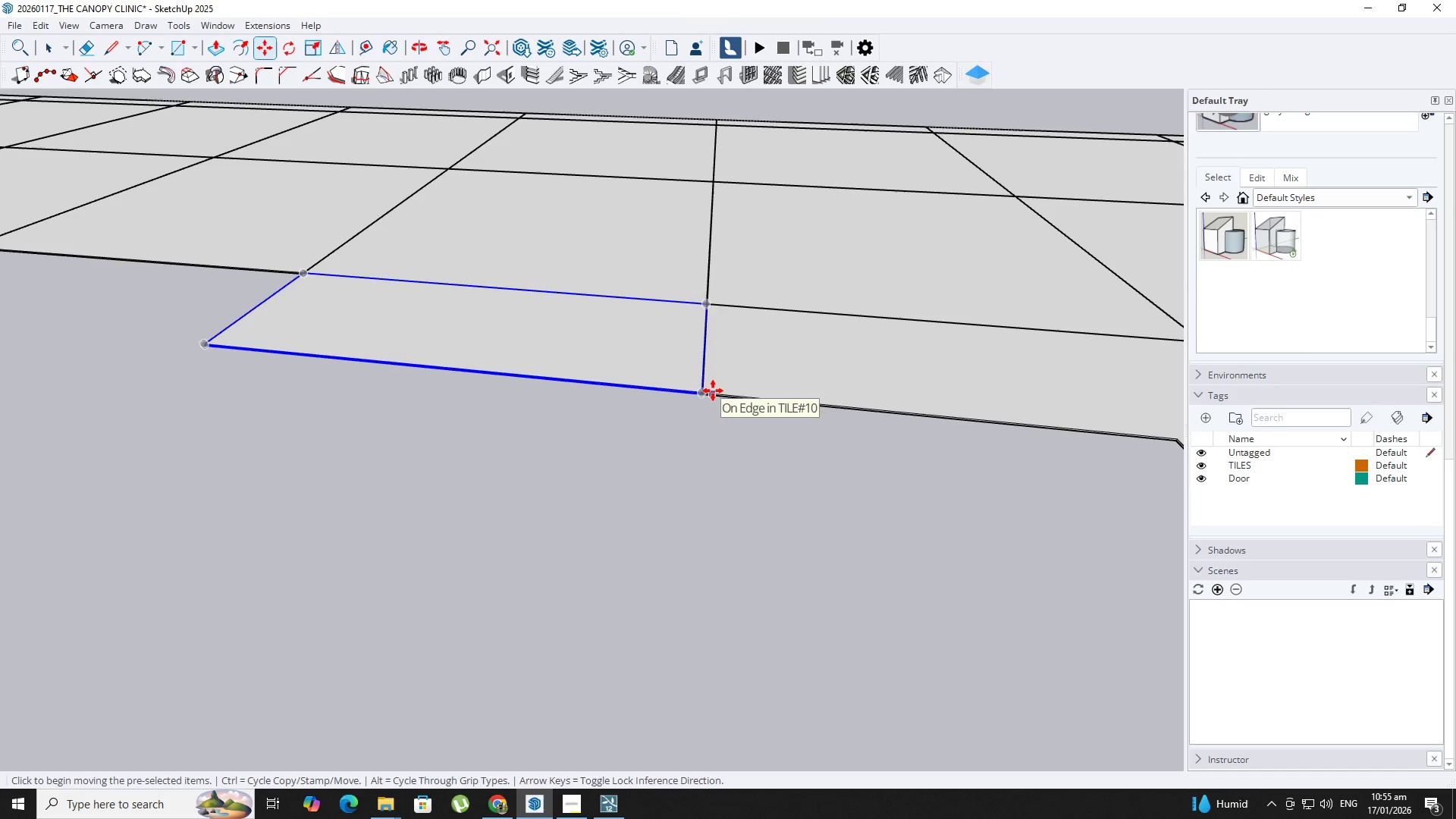 
scroll: coordinate [637, 355], scroll_direction: down, amount: 6.0
 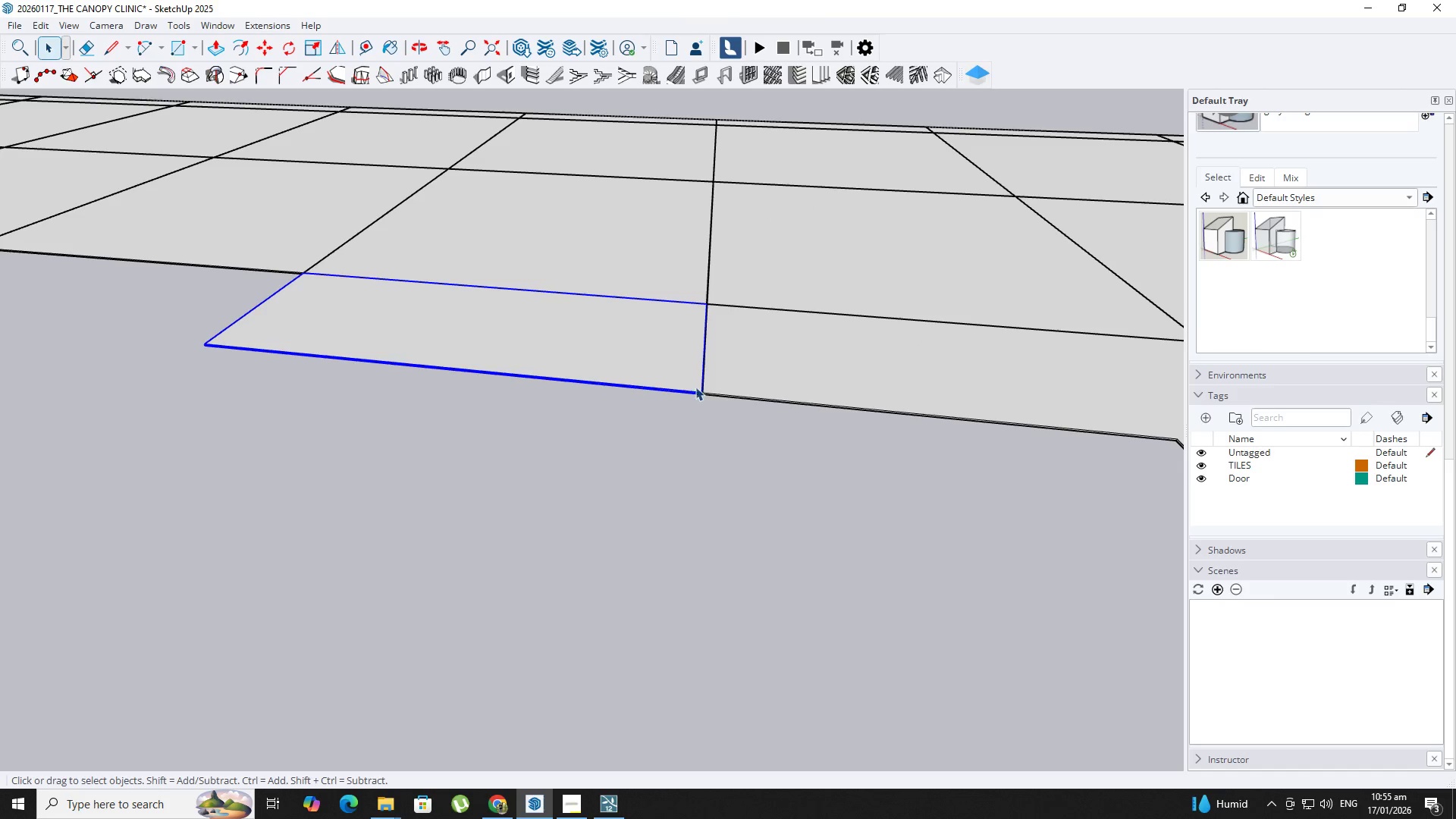 
scroll: coordinate [717, 399], scroll_direction: up, amount: 10.0
 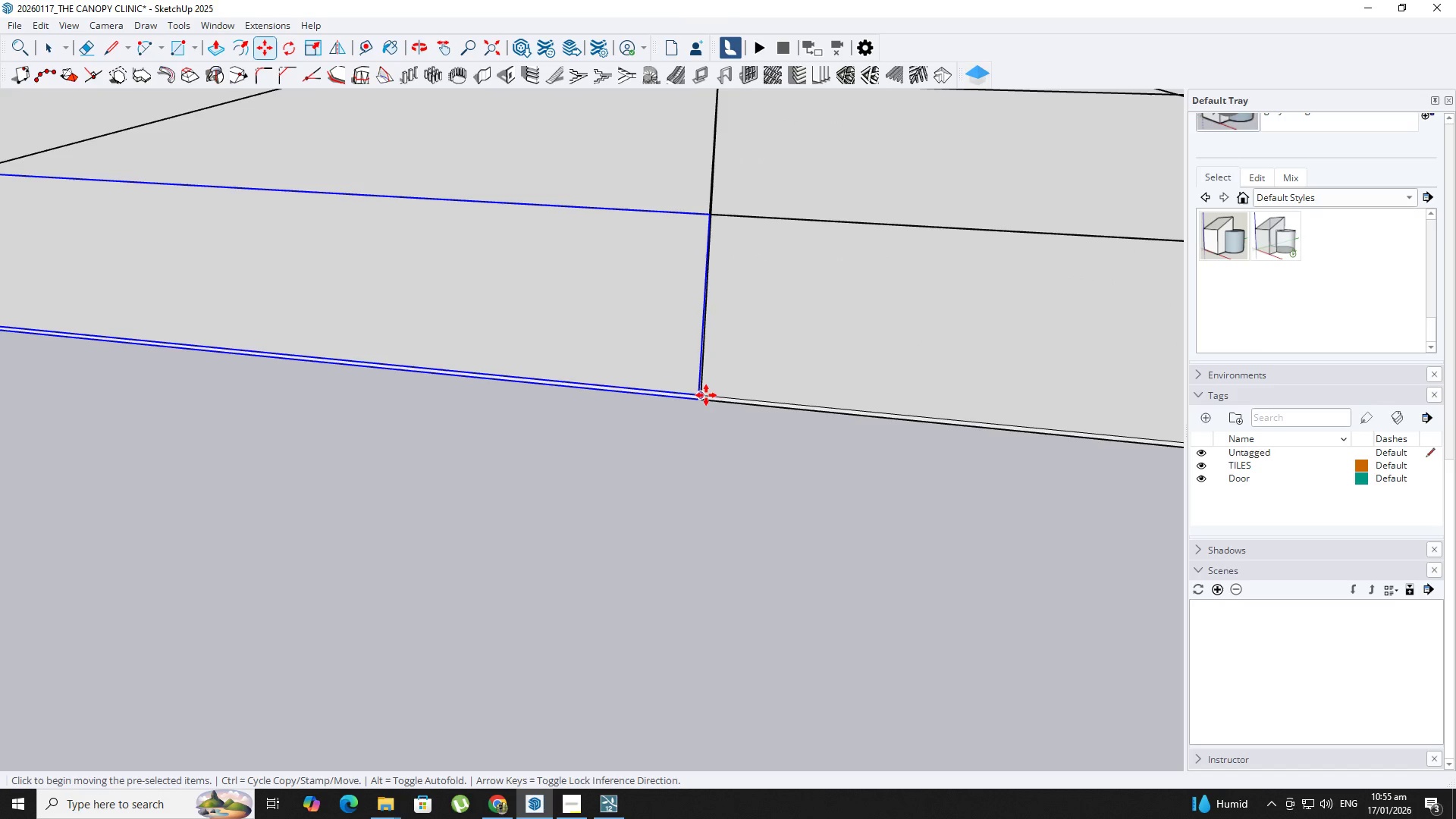 
left_click([706, 394])
 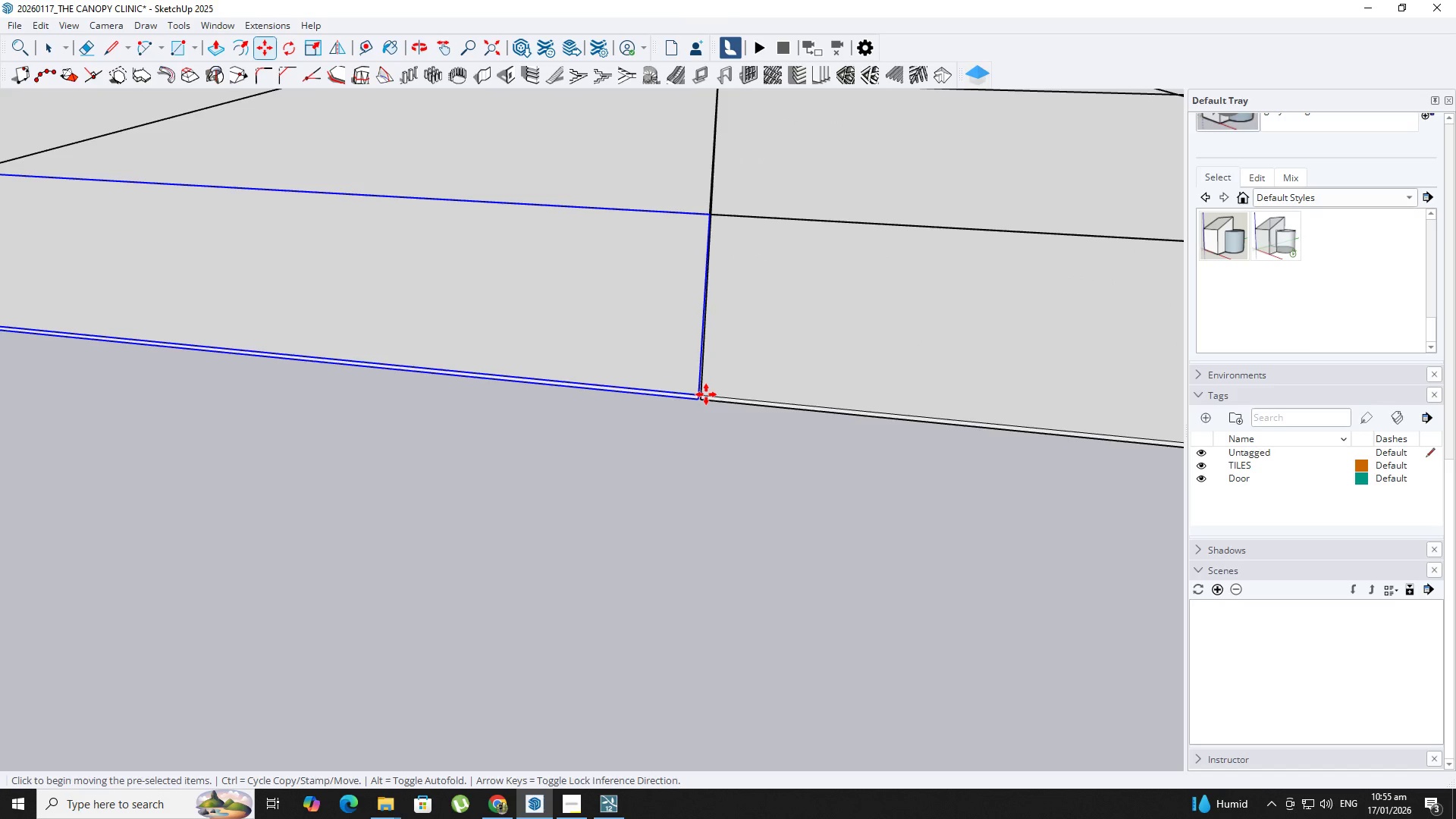 
key(Control+ControlLeft)
 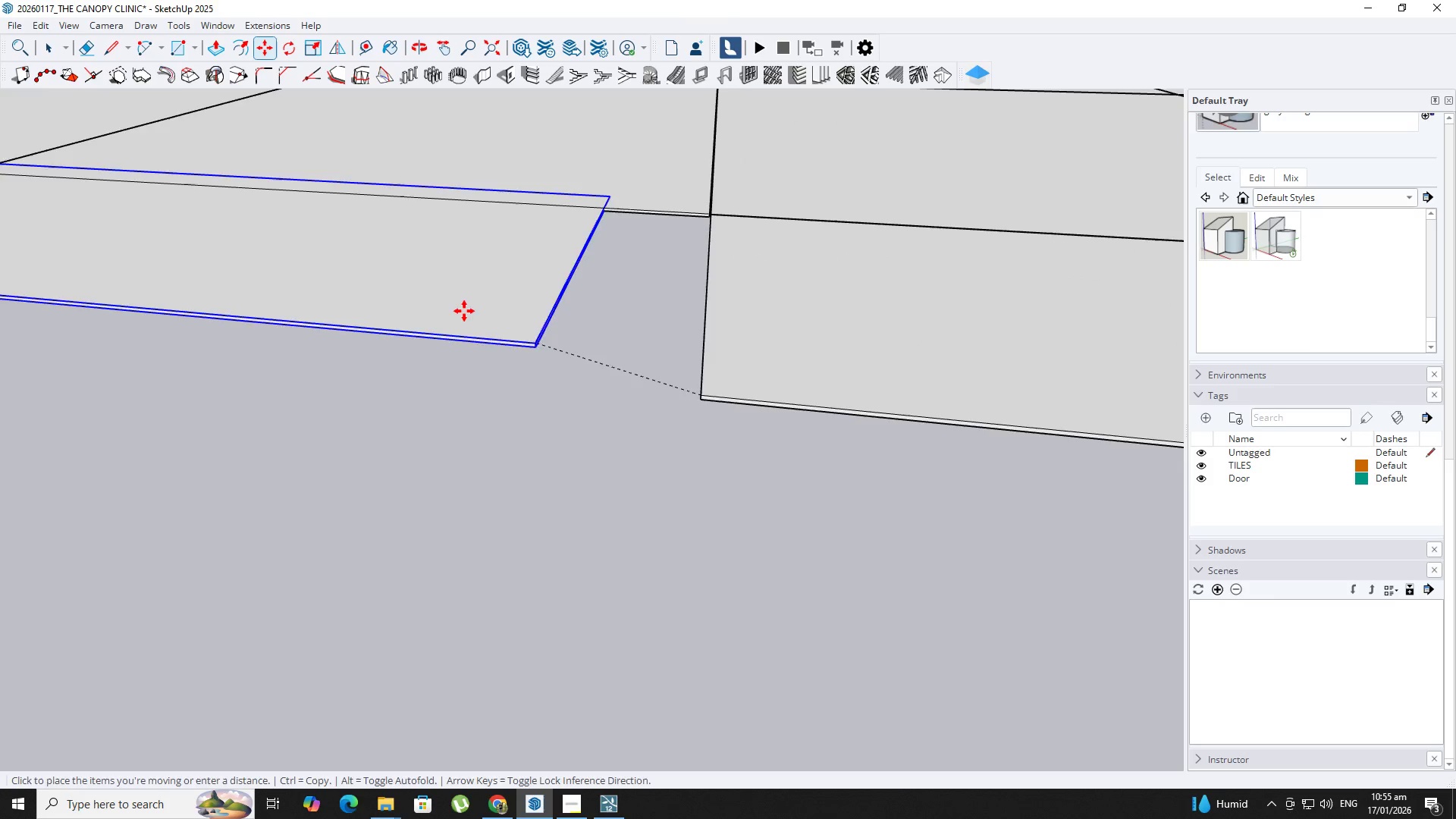 
key(Shift+ShiftLeft)
 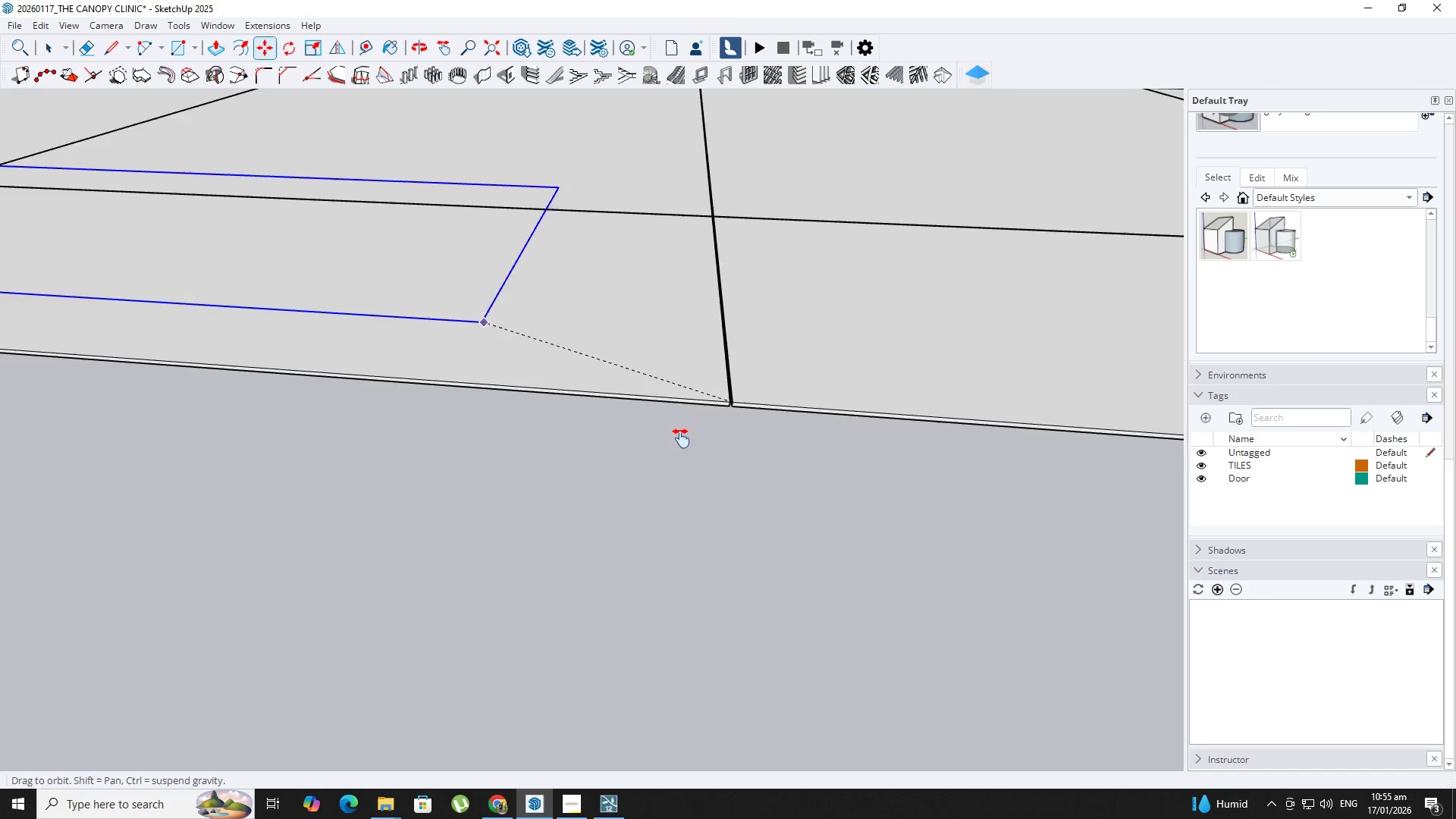 
hold_key(key=ShiftLeft, duration=0.34)
 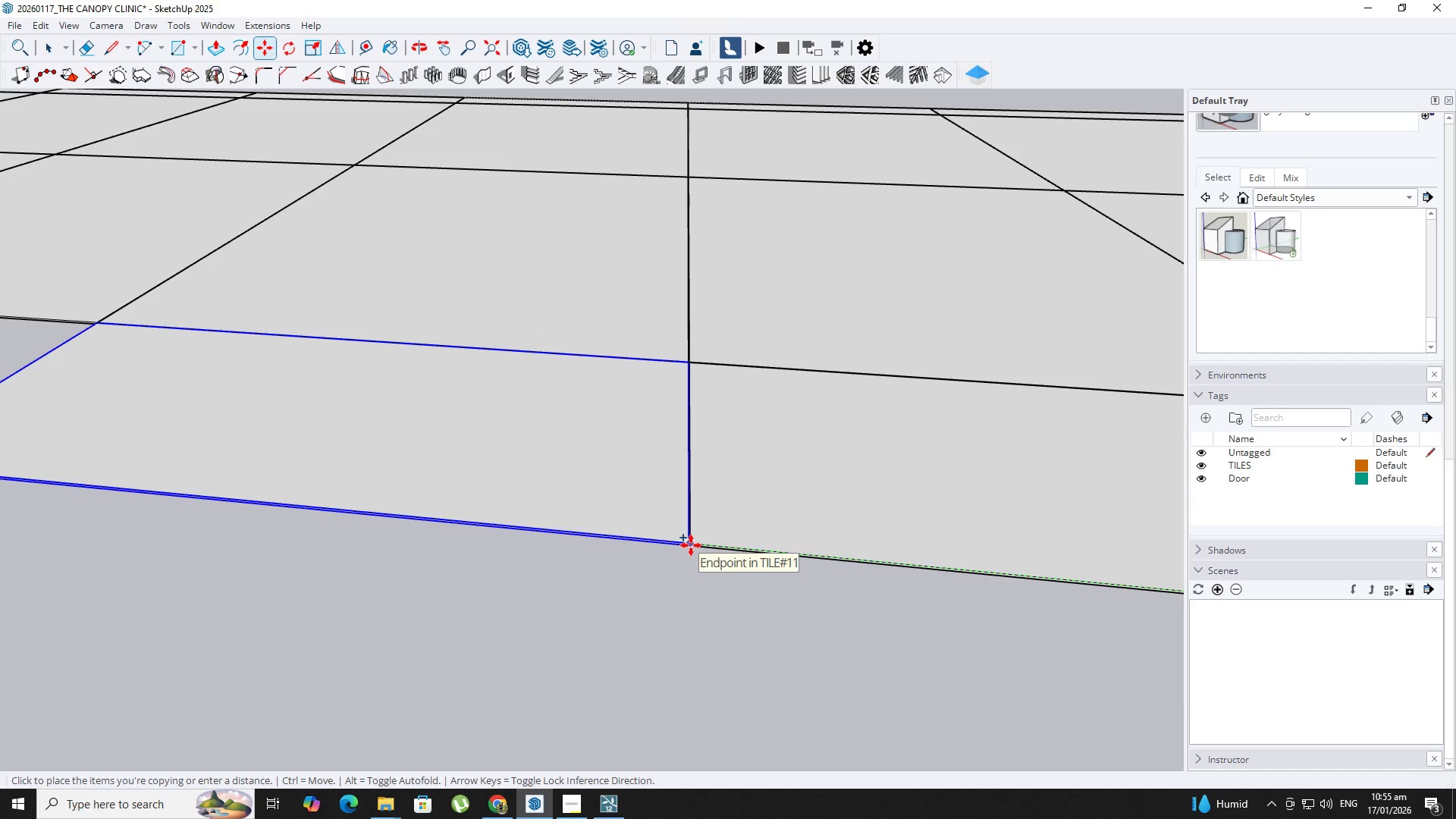 
scroll: coordinate [817, 625], scroll_direction: down, amount: 3.0
 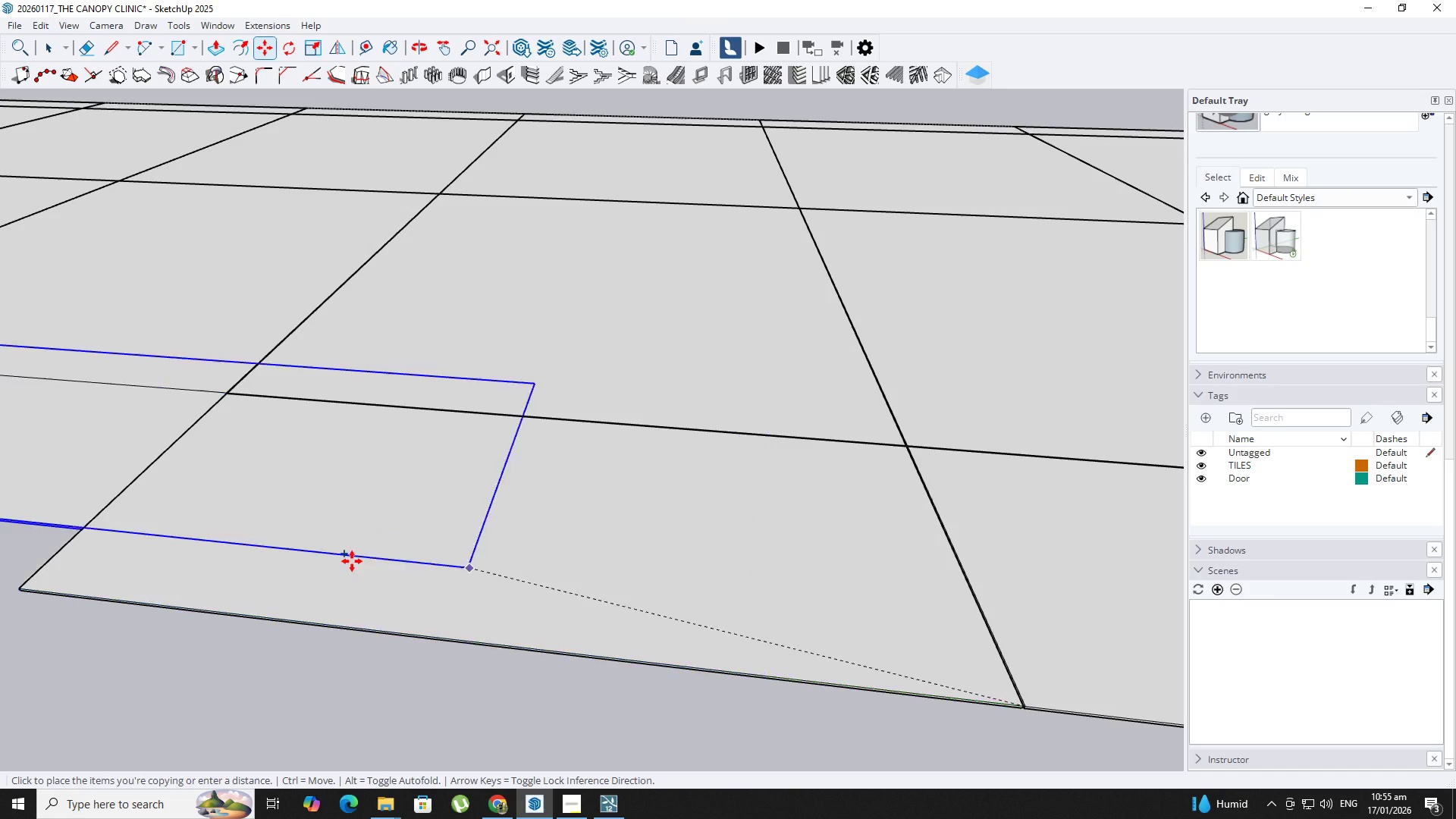 
left_click([698, 548])
 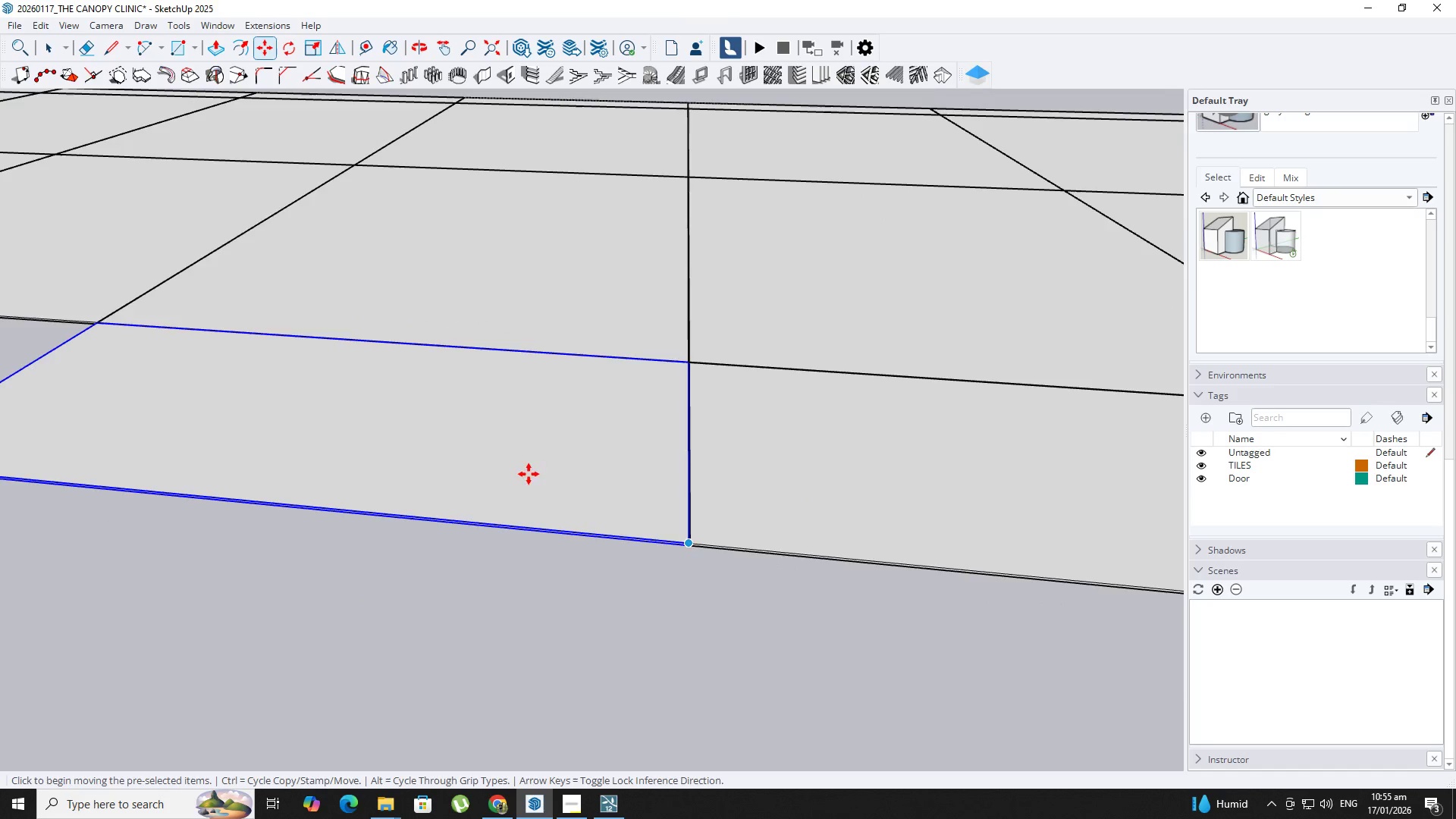 
key(Shift+ShiftLeft)
 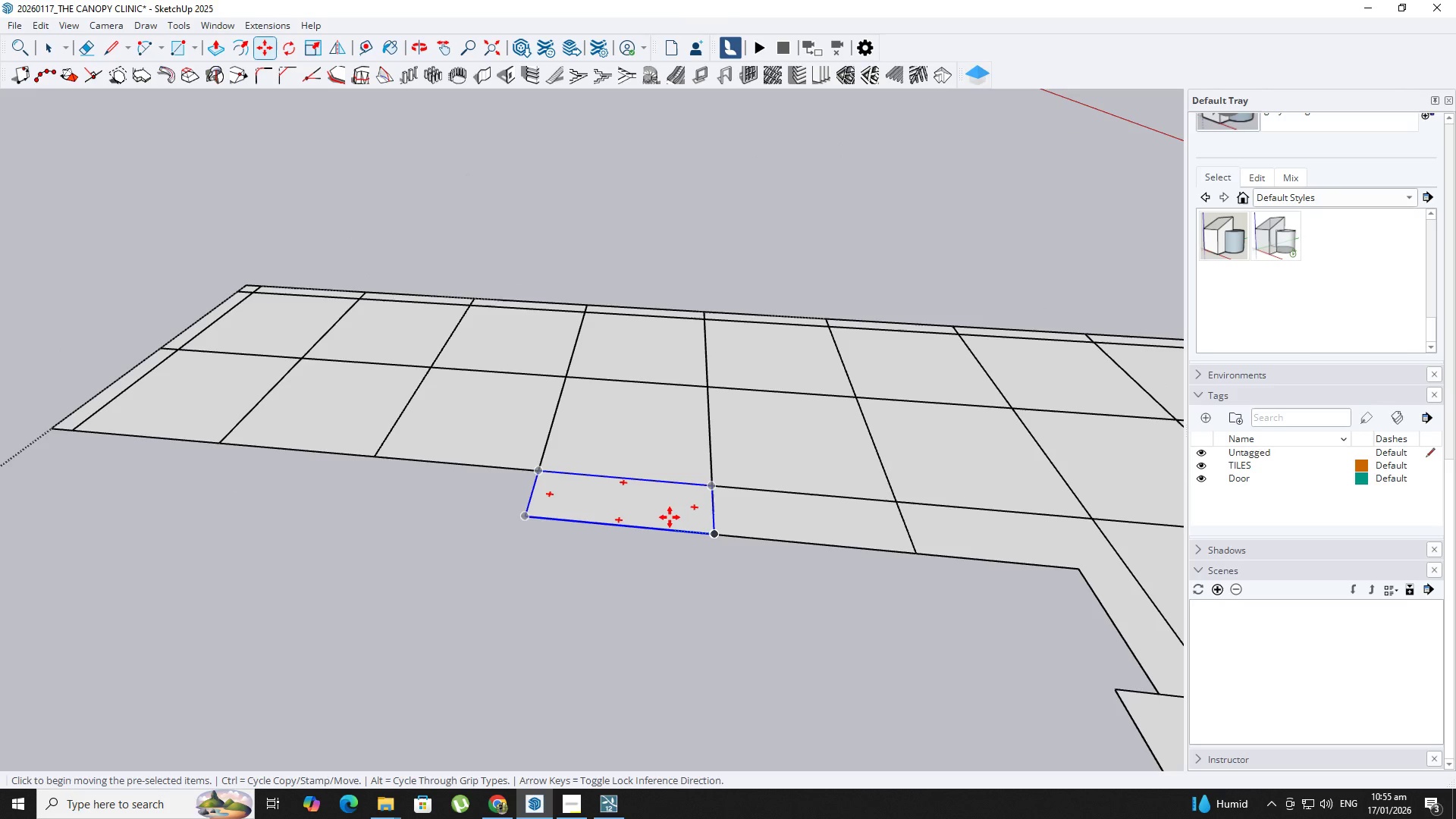 
key(NumpadMultiply)
 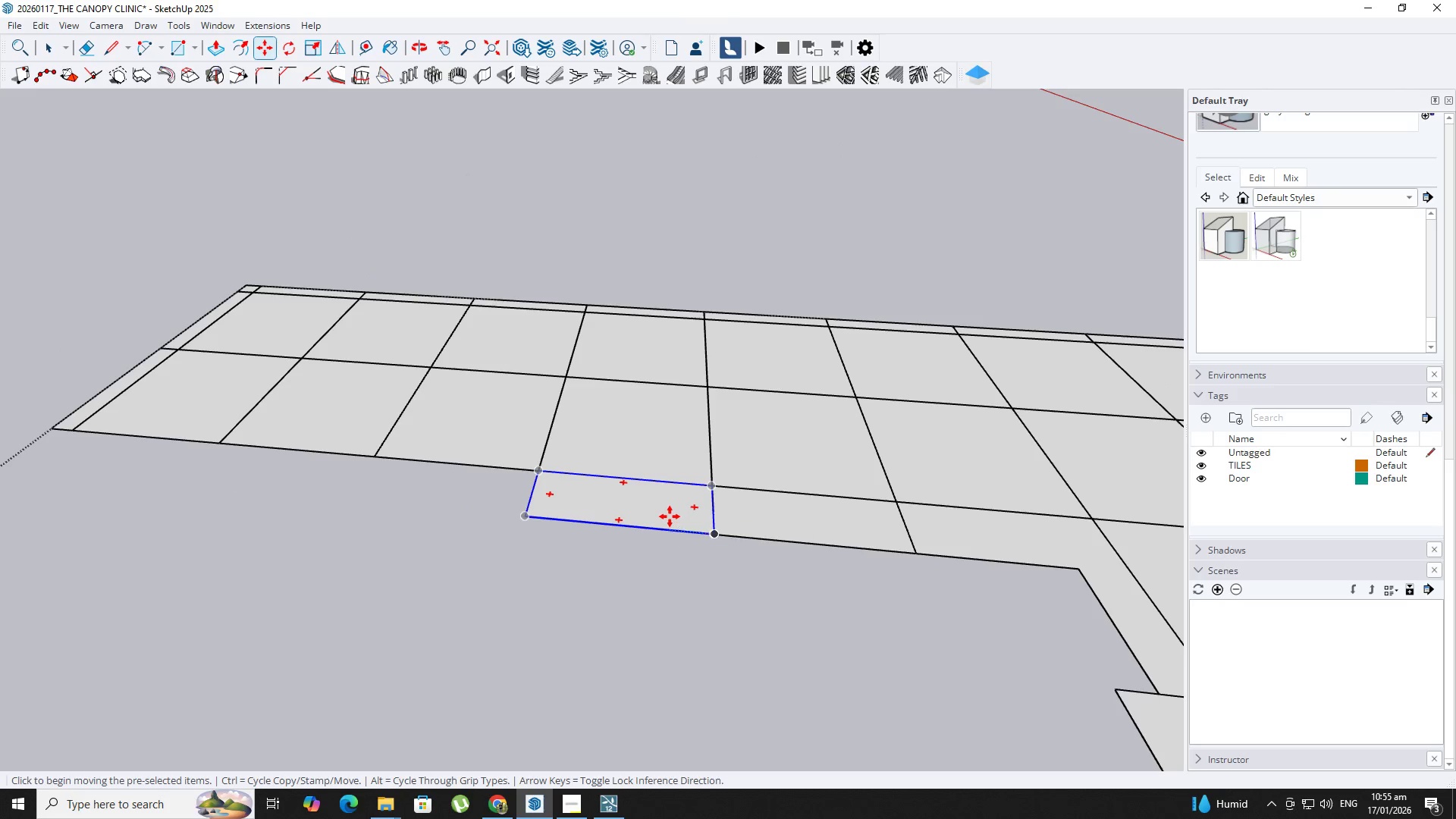 
scroll: coordinate [675, 518], scroll_direction: down, amount: 16.0
 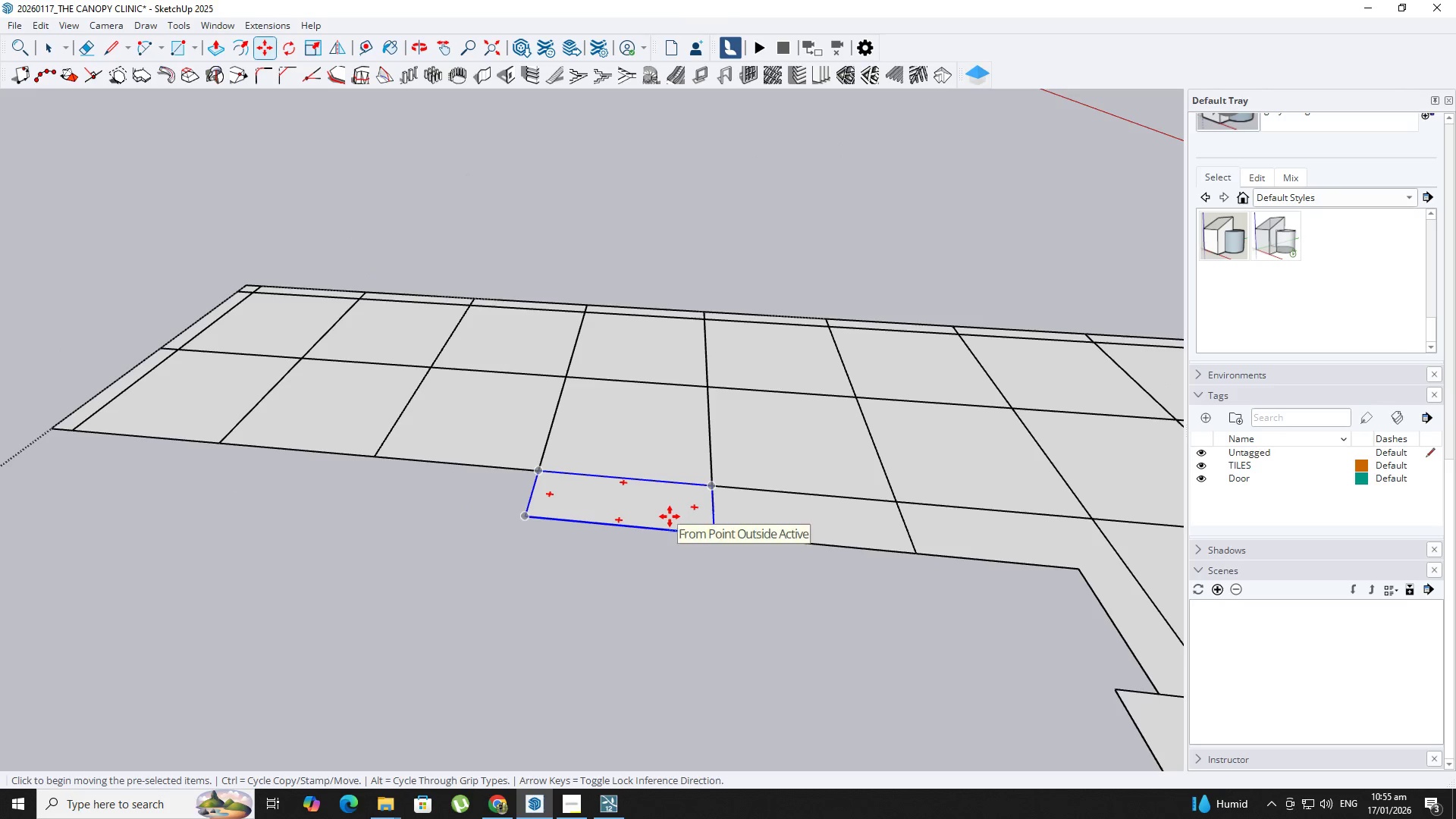 
key(Numpad6)
 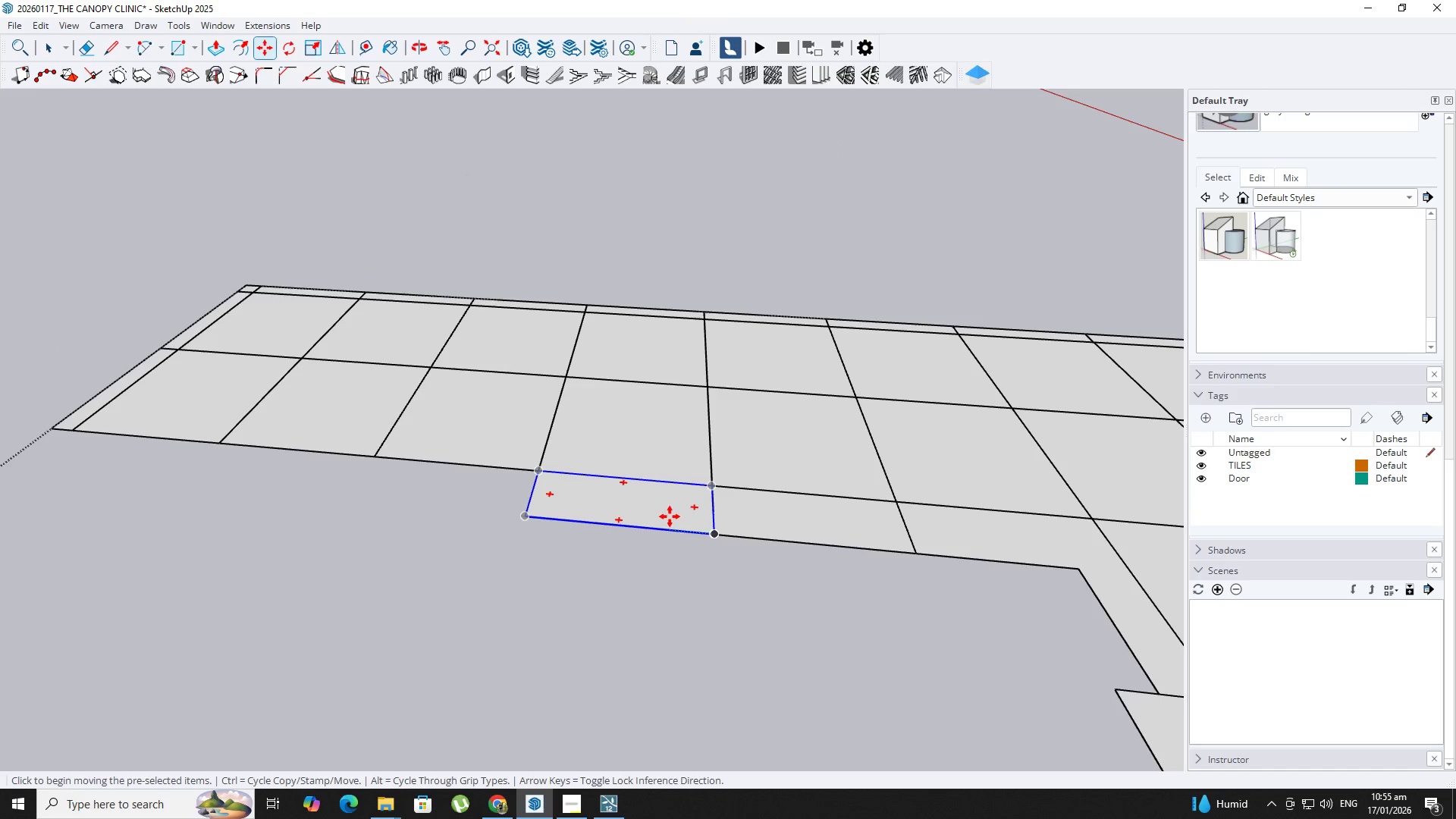 
key(NumpadEnter)
 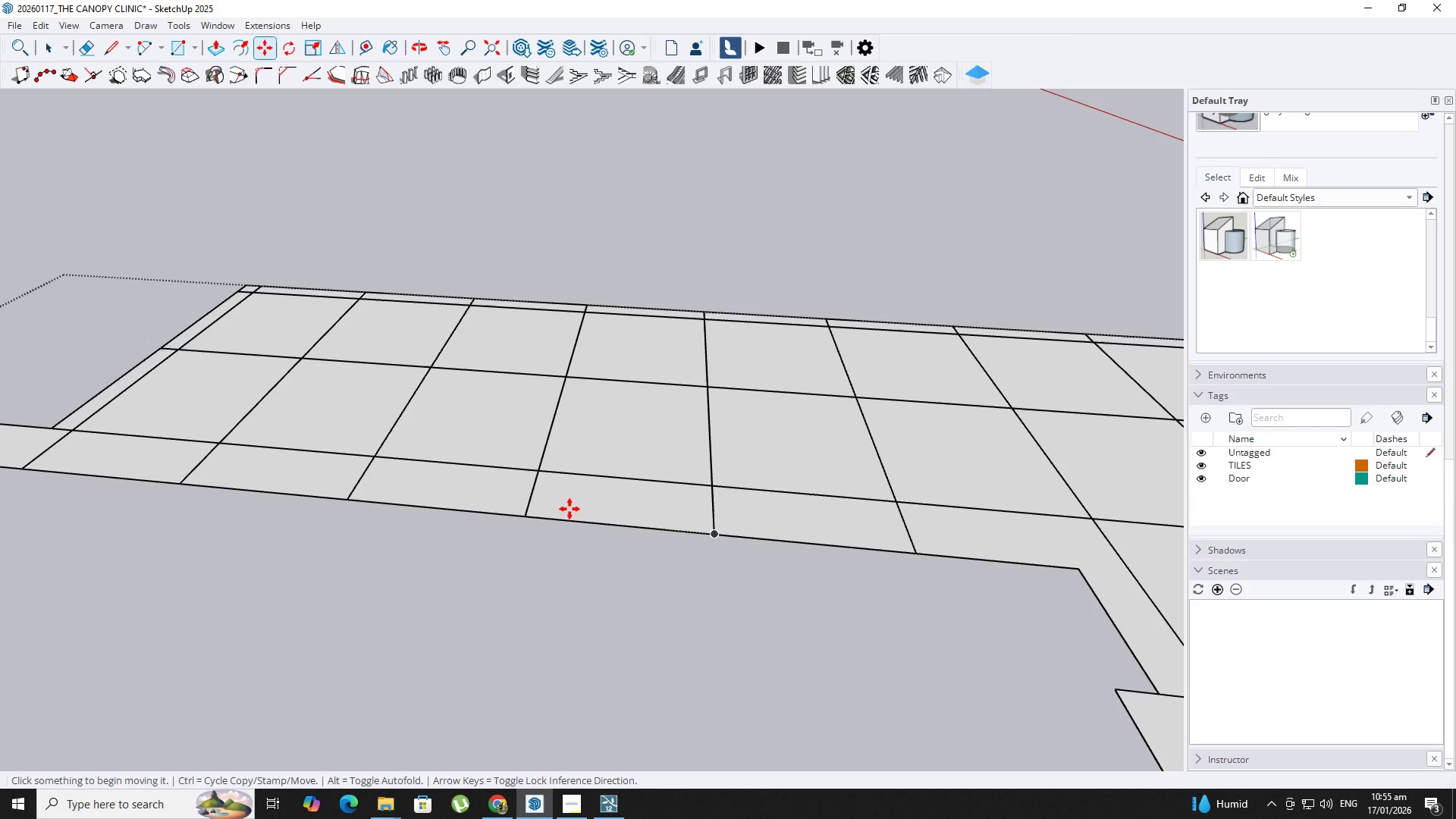 
hold_key(key=ShiftLeft, duration=0.52)
 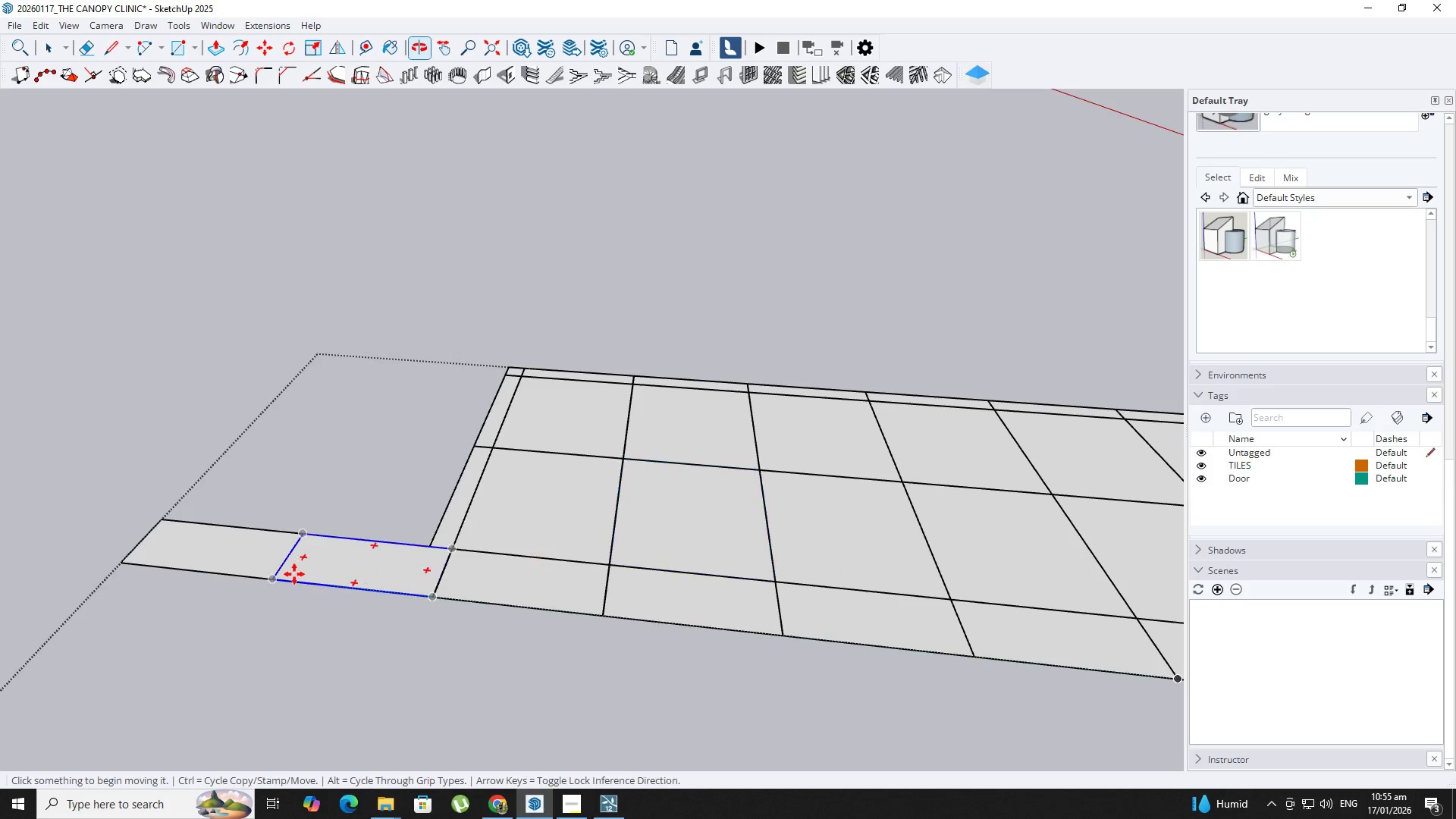 
key(Space)
 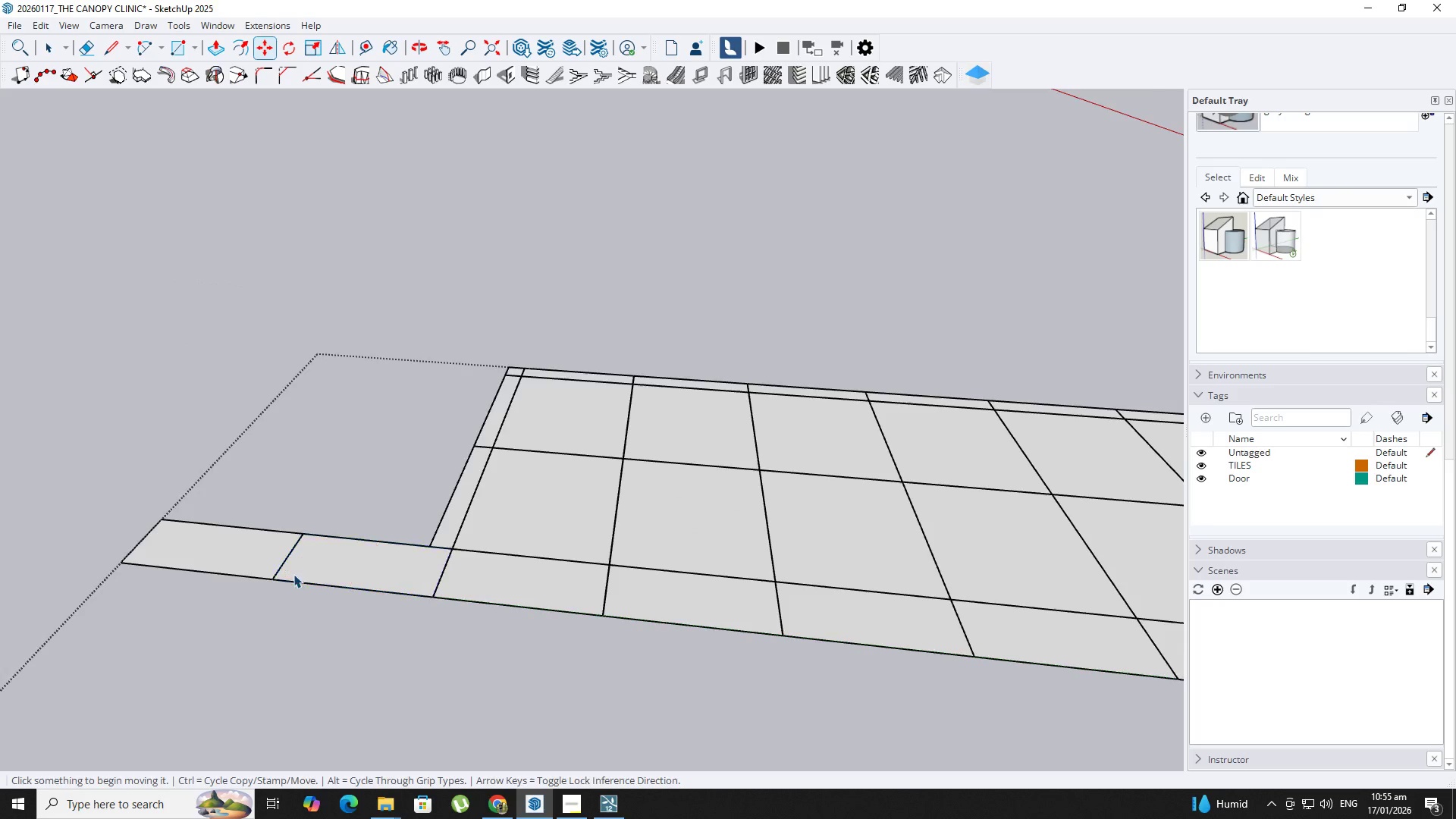 
left_click([249, 552])
 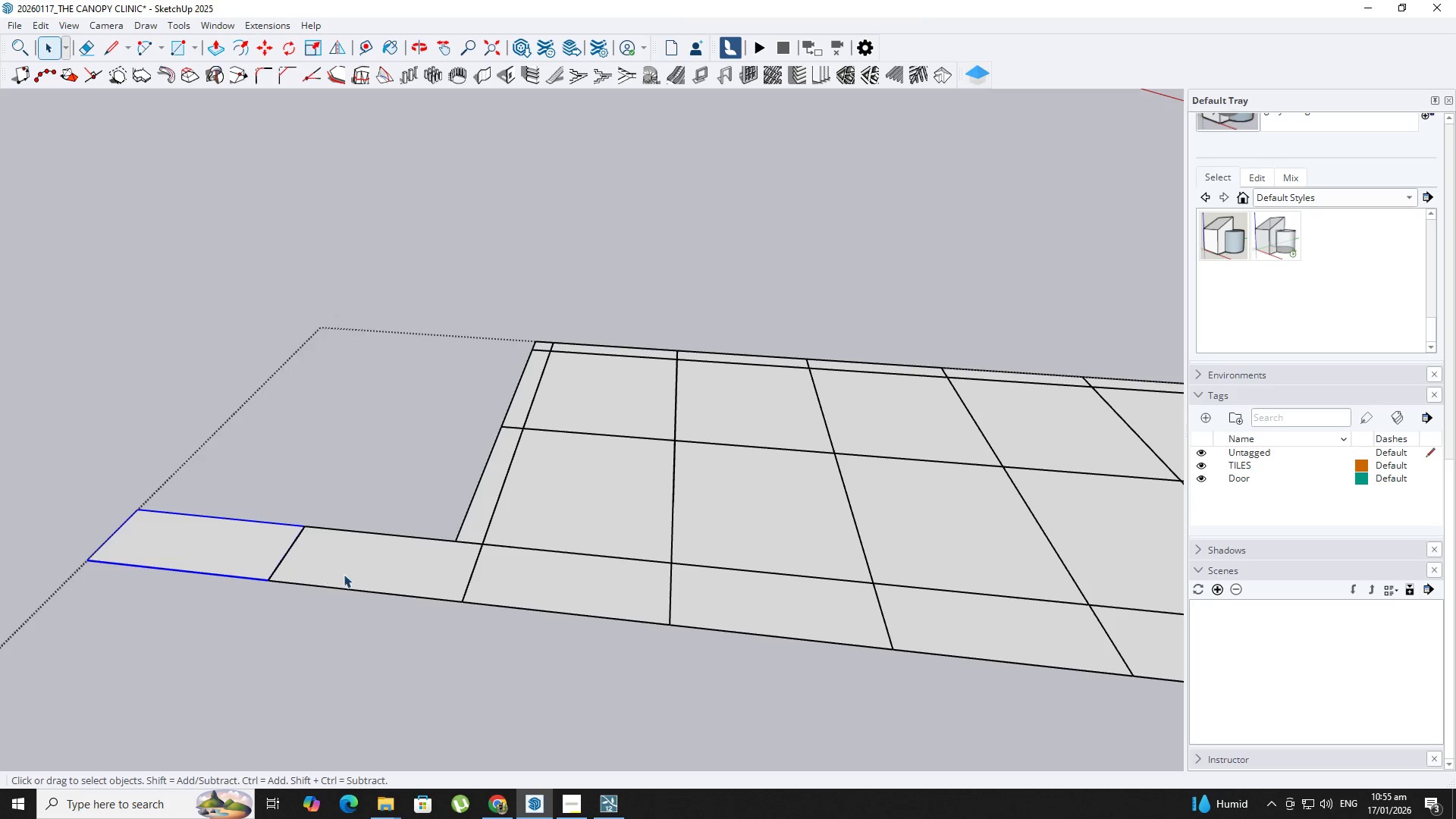 
scroll: coordinate [293, 574], scroll_direction: up, amount: 2.0
 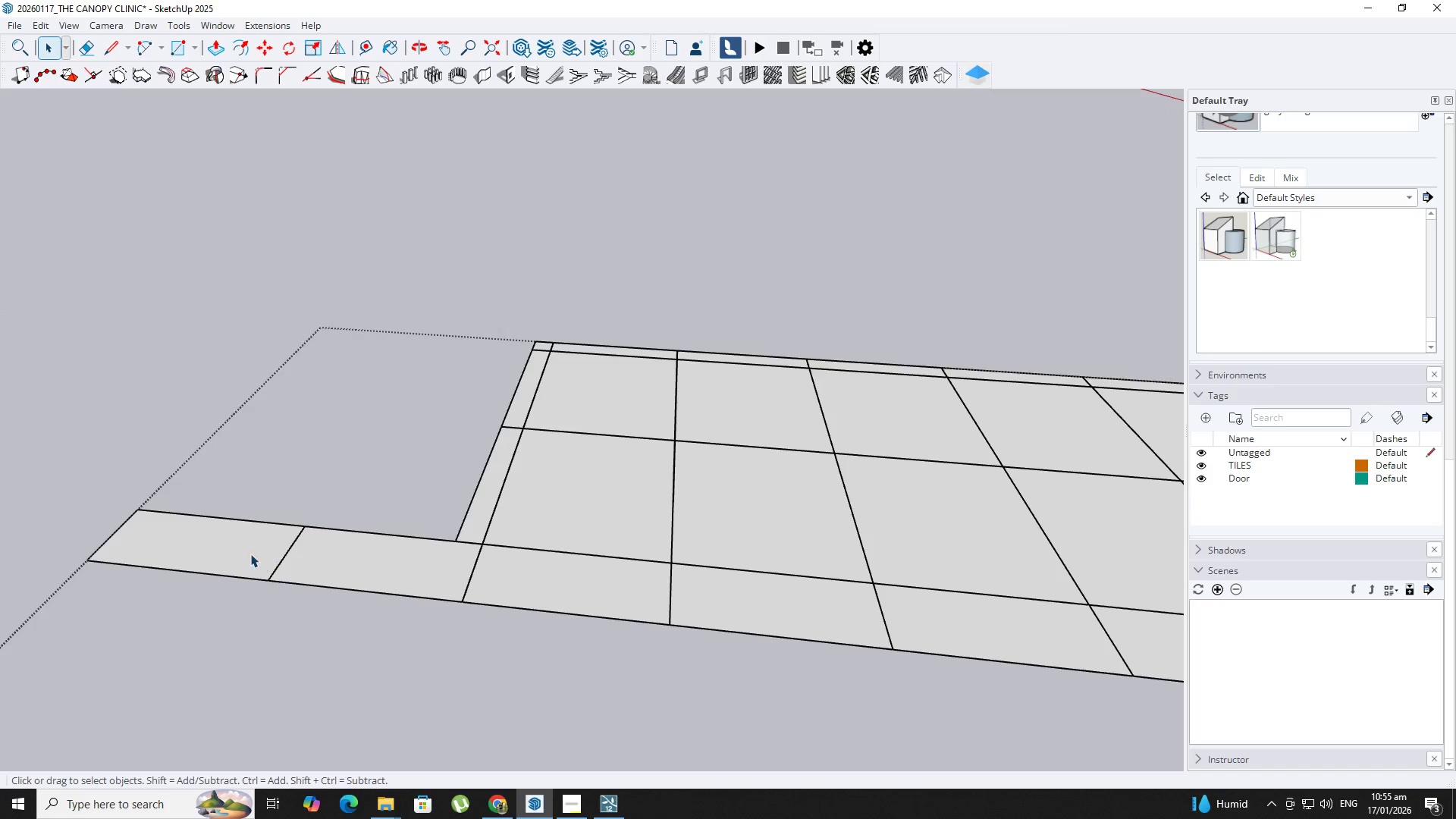 
key(Delete)
 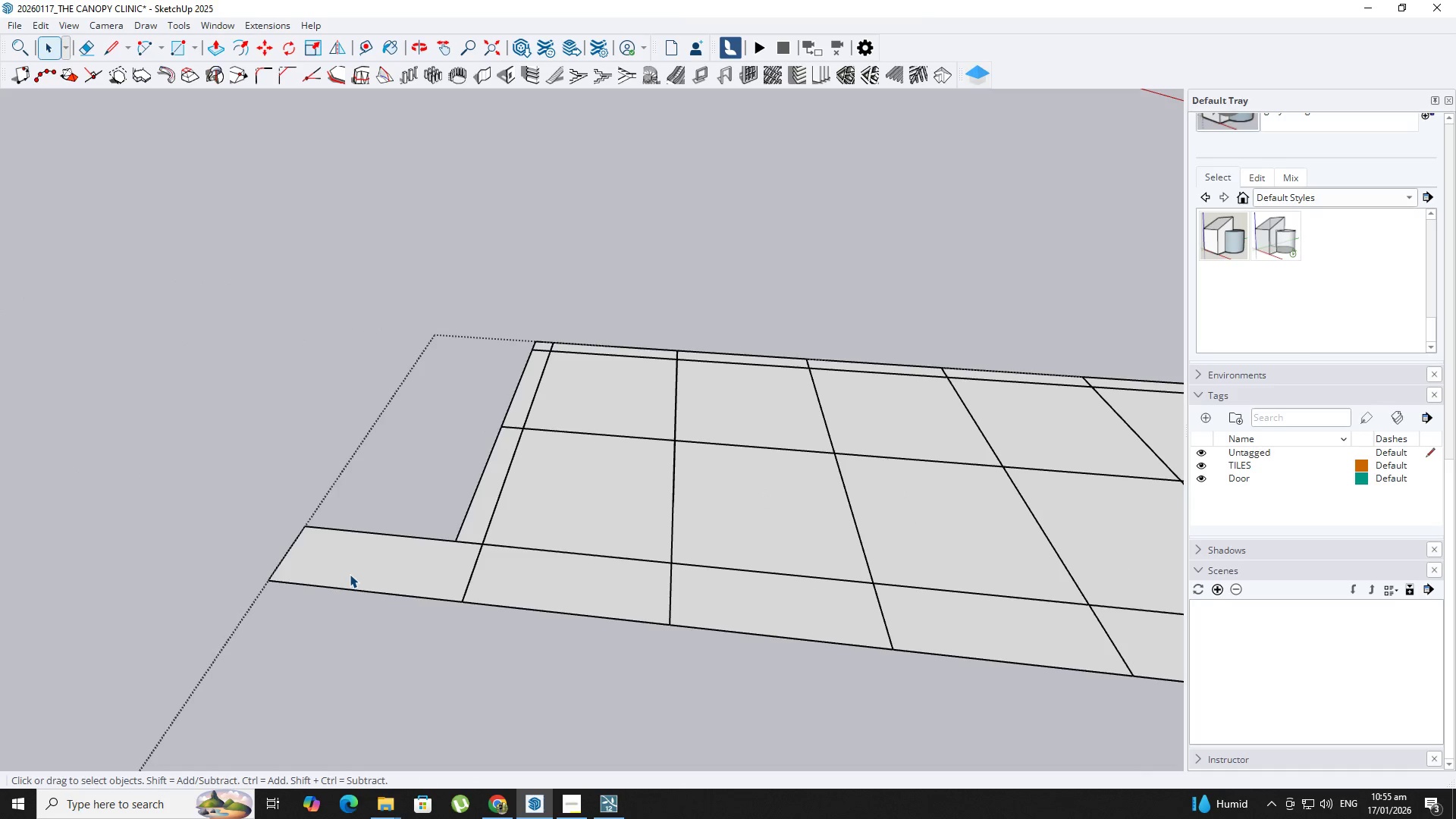 
left_click([350, 575])
 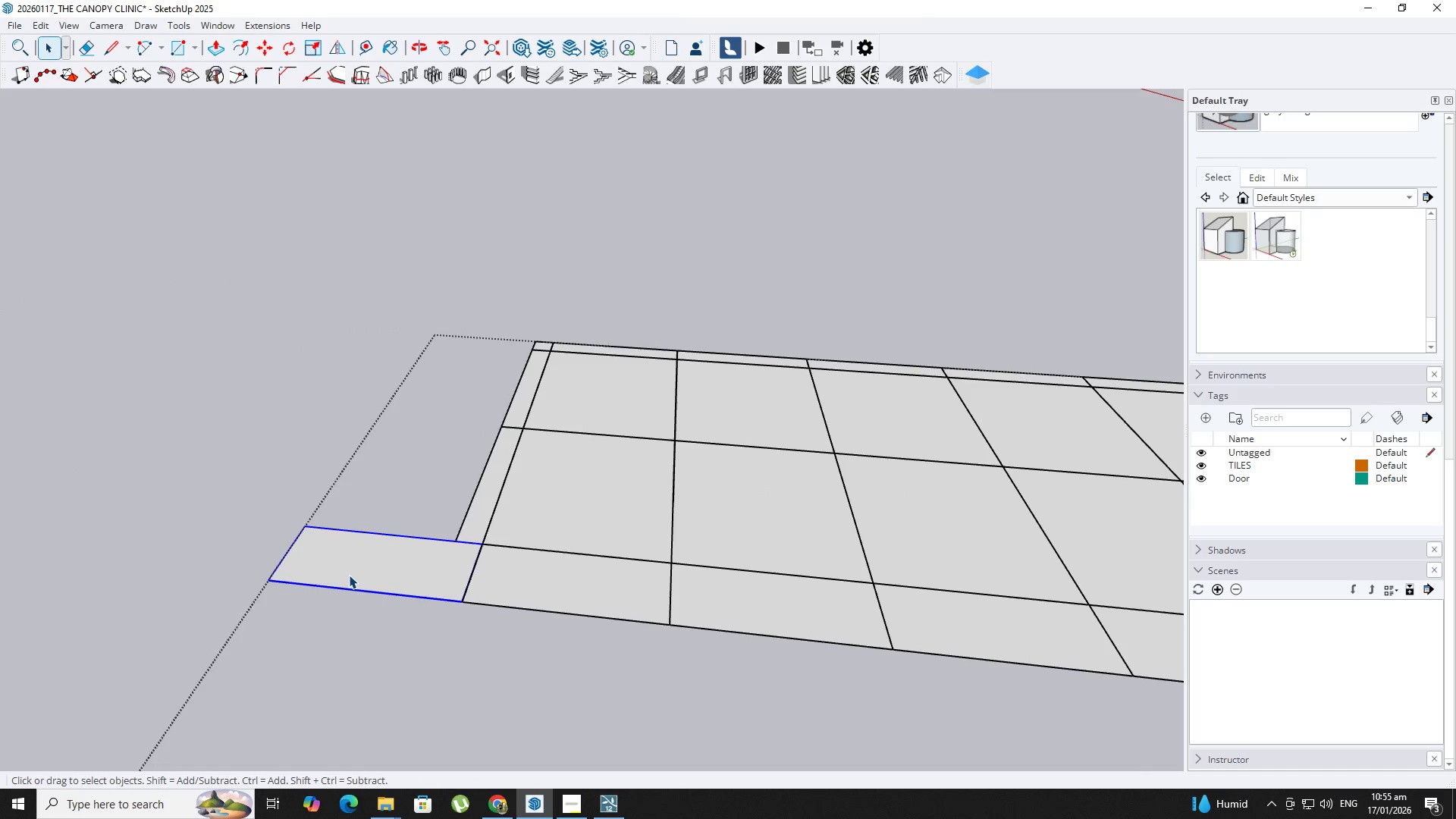 
scroll: coordinate [349, 575], scroll_direction: up, amount: 1.0
 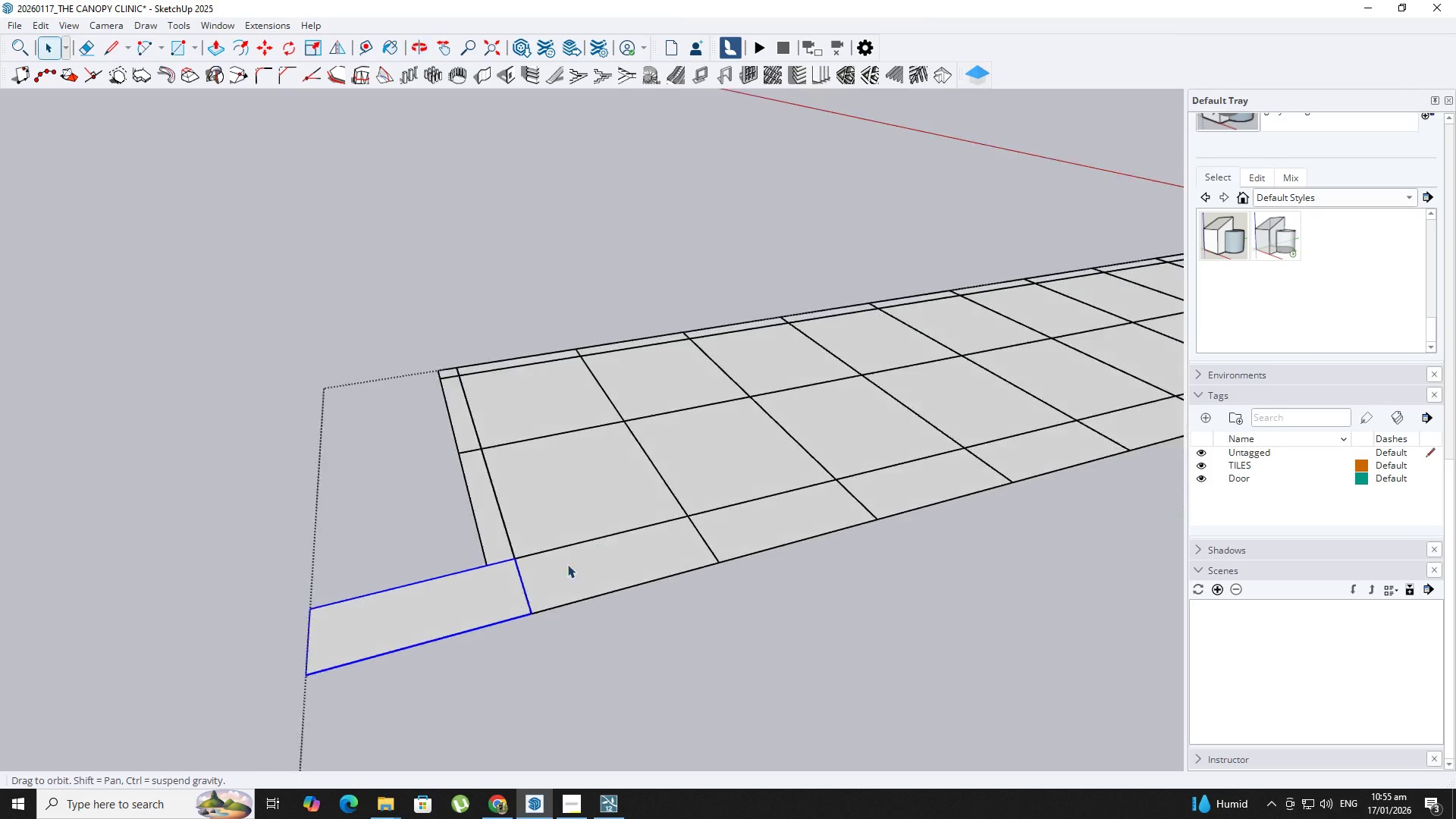 
hold_key(key=ShiftLeft, duration=0.36)
 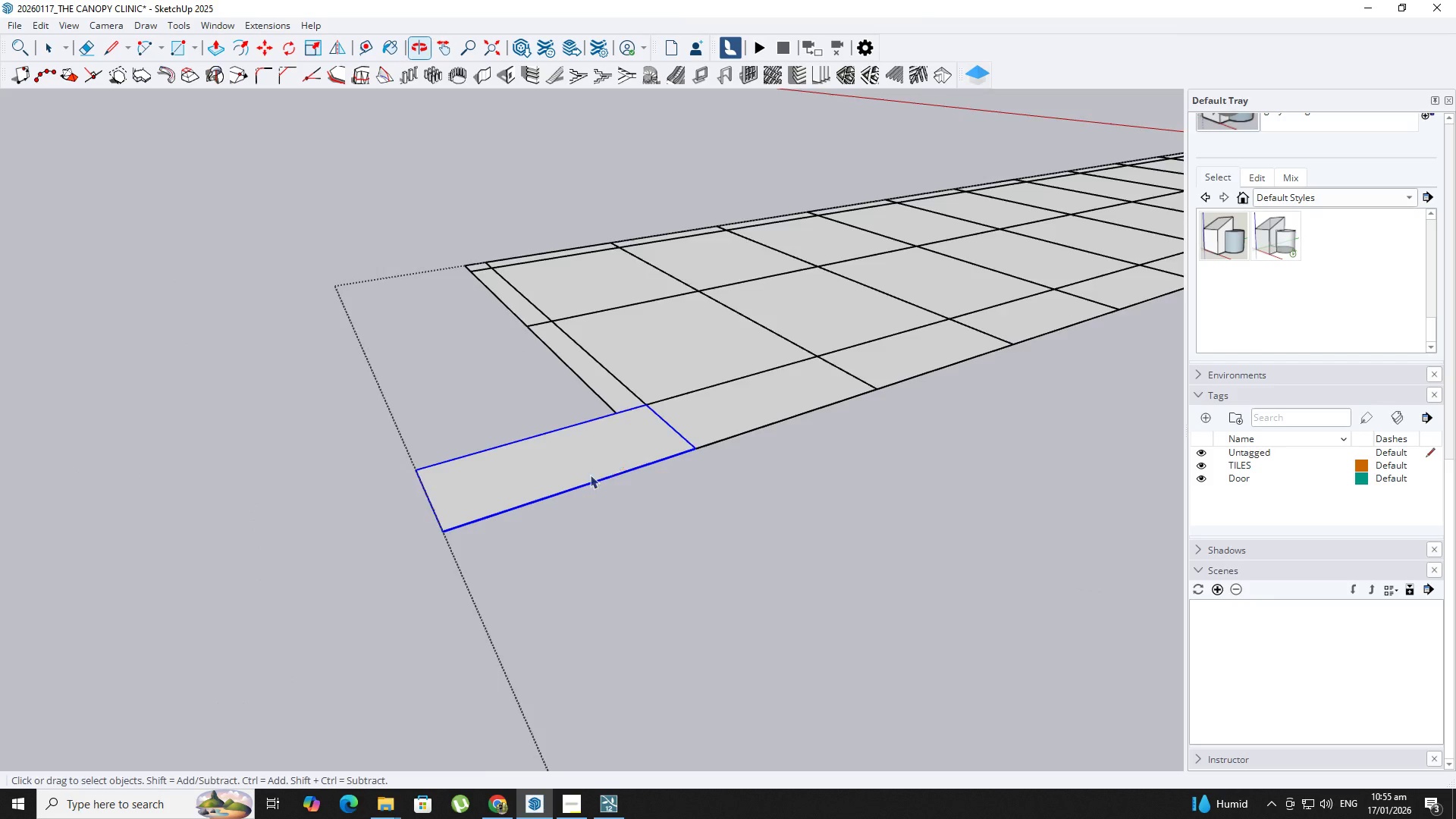 
scroll: coordinate [463, 489], scroll_direction: up, amount: 7.0
 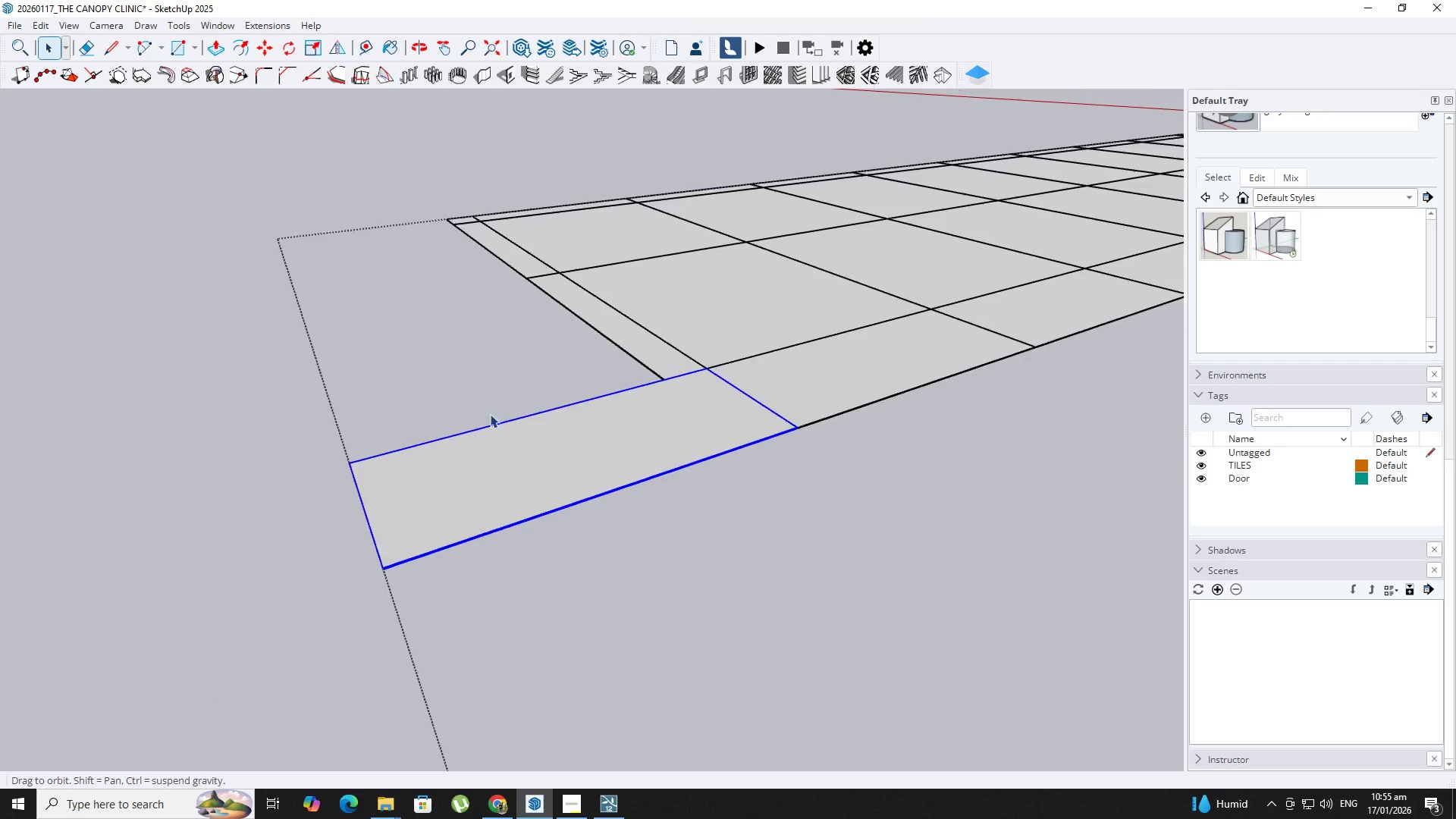 
right_click([388, 521])
 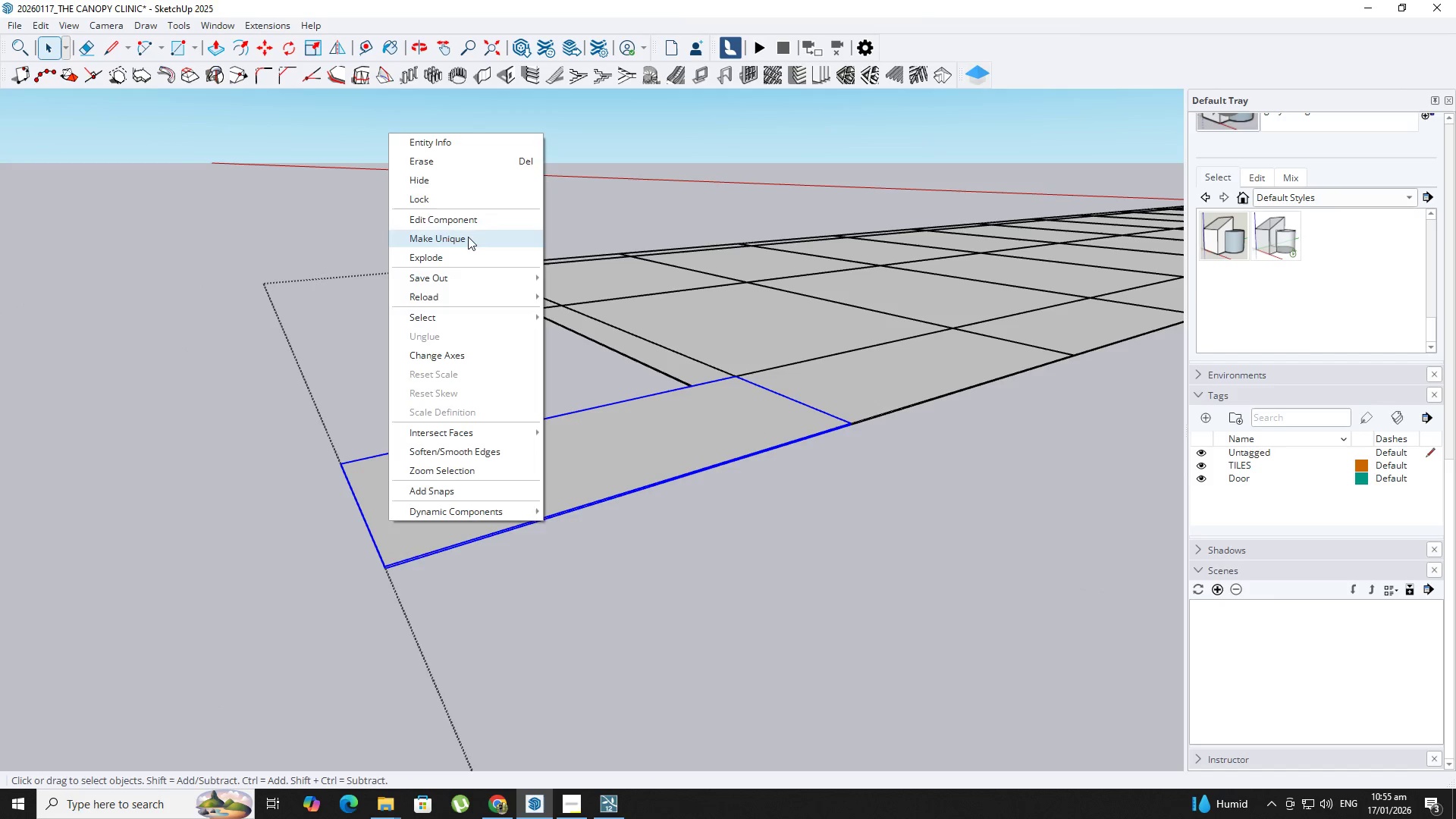 
scroll: coordinate [415, 422], scroll_direction: up, amount: 3.0
 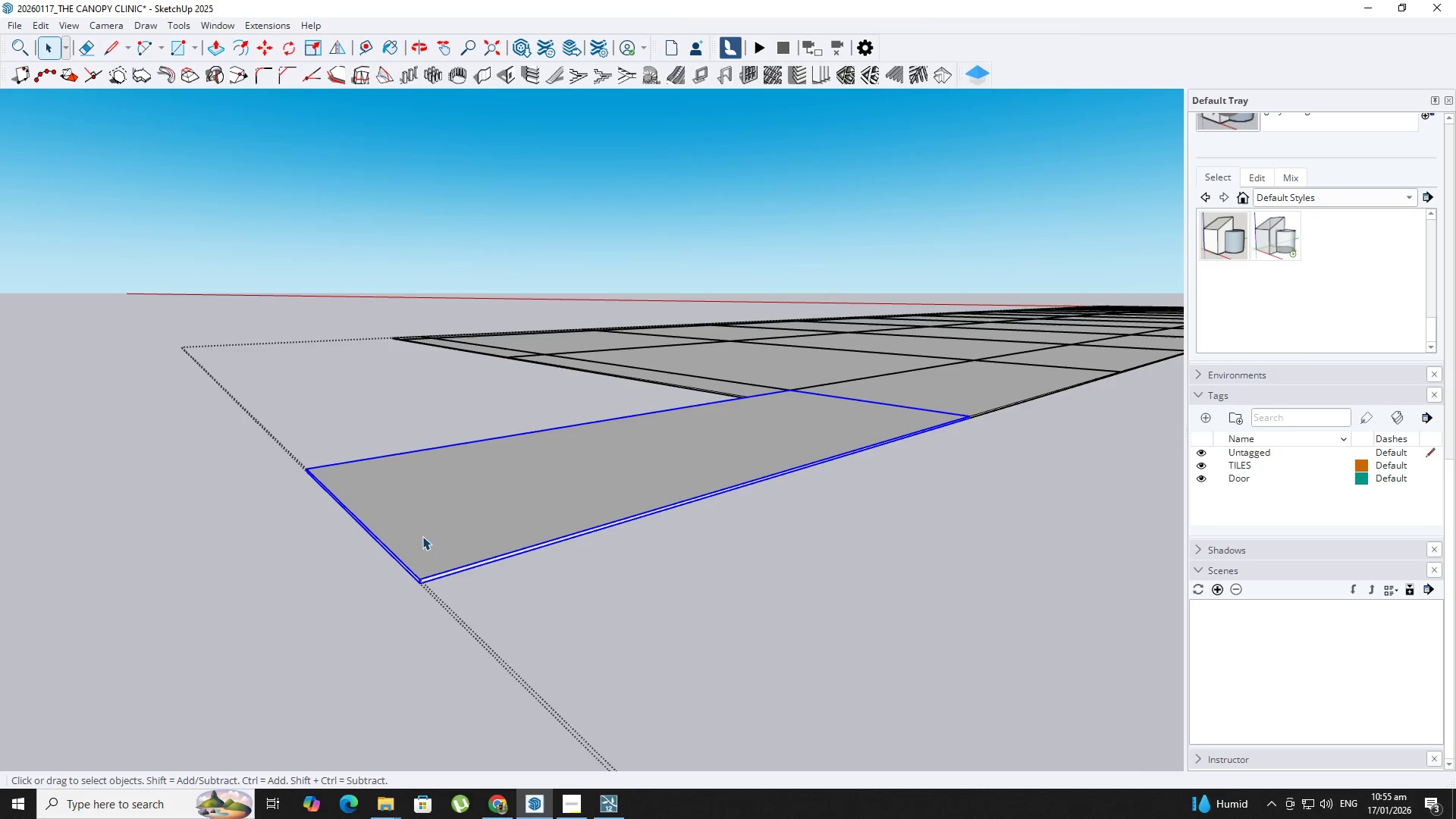 
double_click([422, 536])
 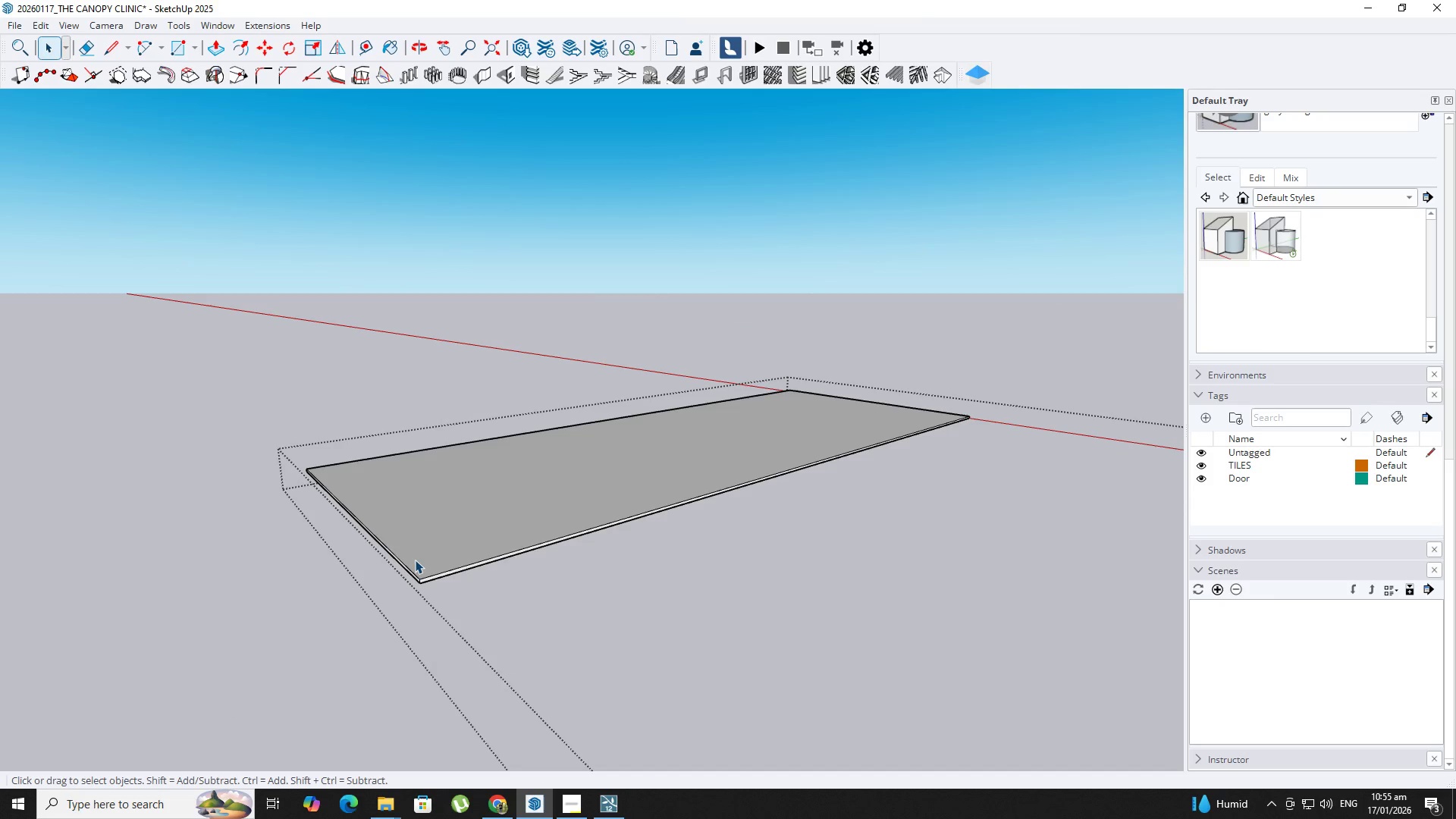 
key(BracketLeft)
 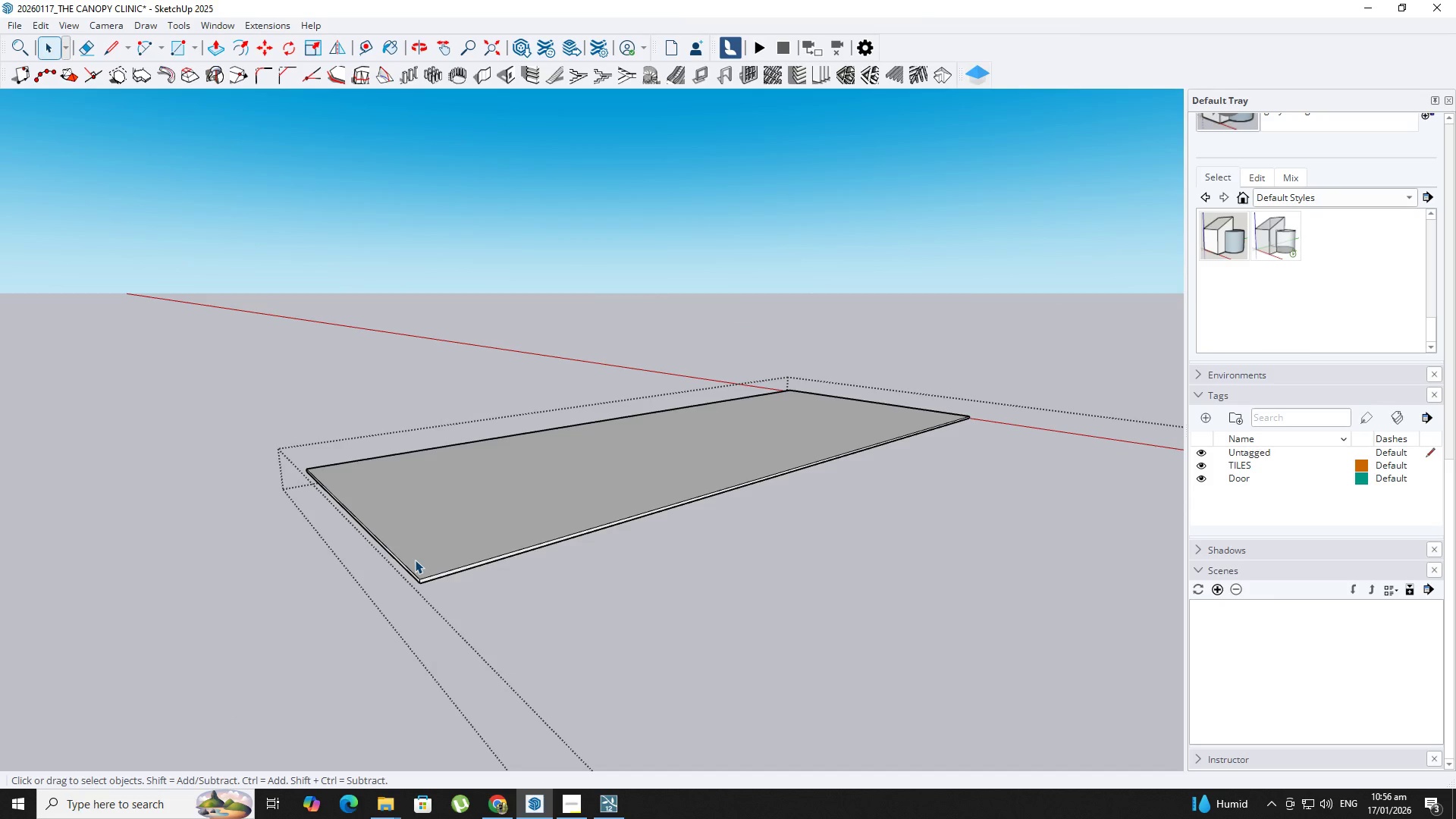 
key(P)
 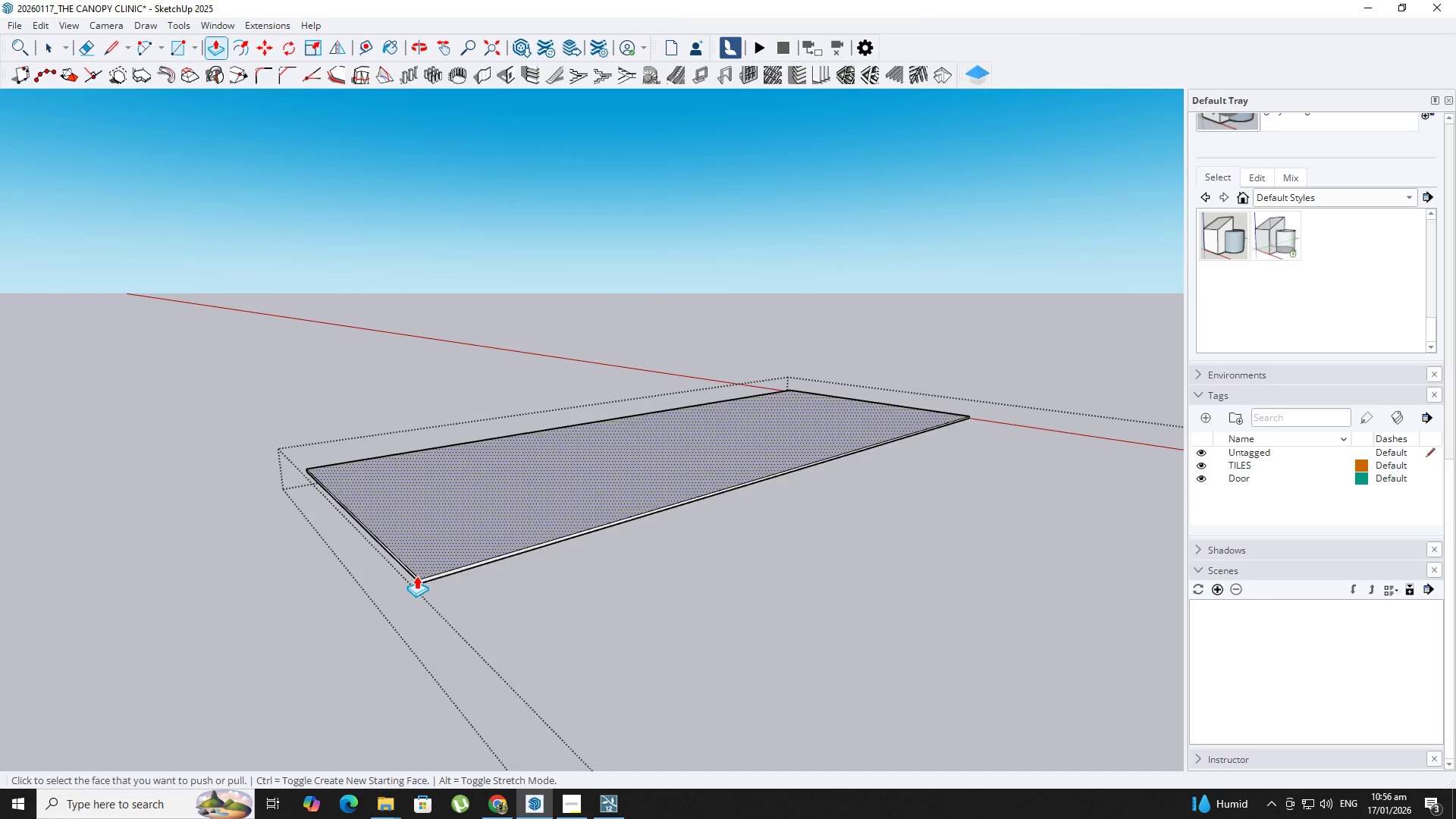 
left_click([414, 576])
 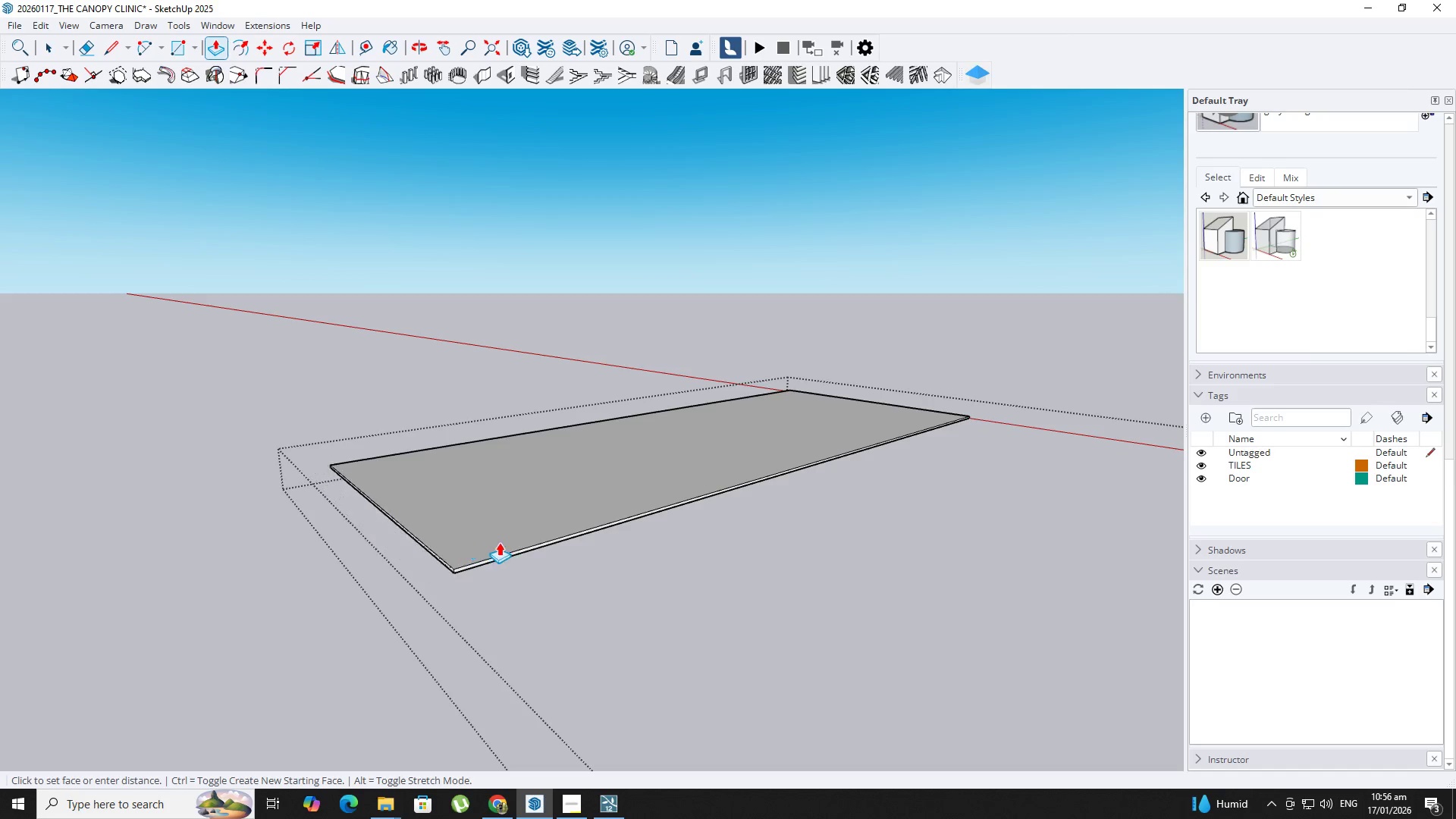 
key(Shift+ShiftLeft)
 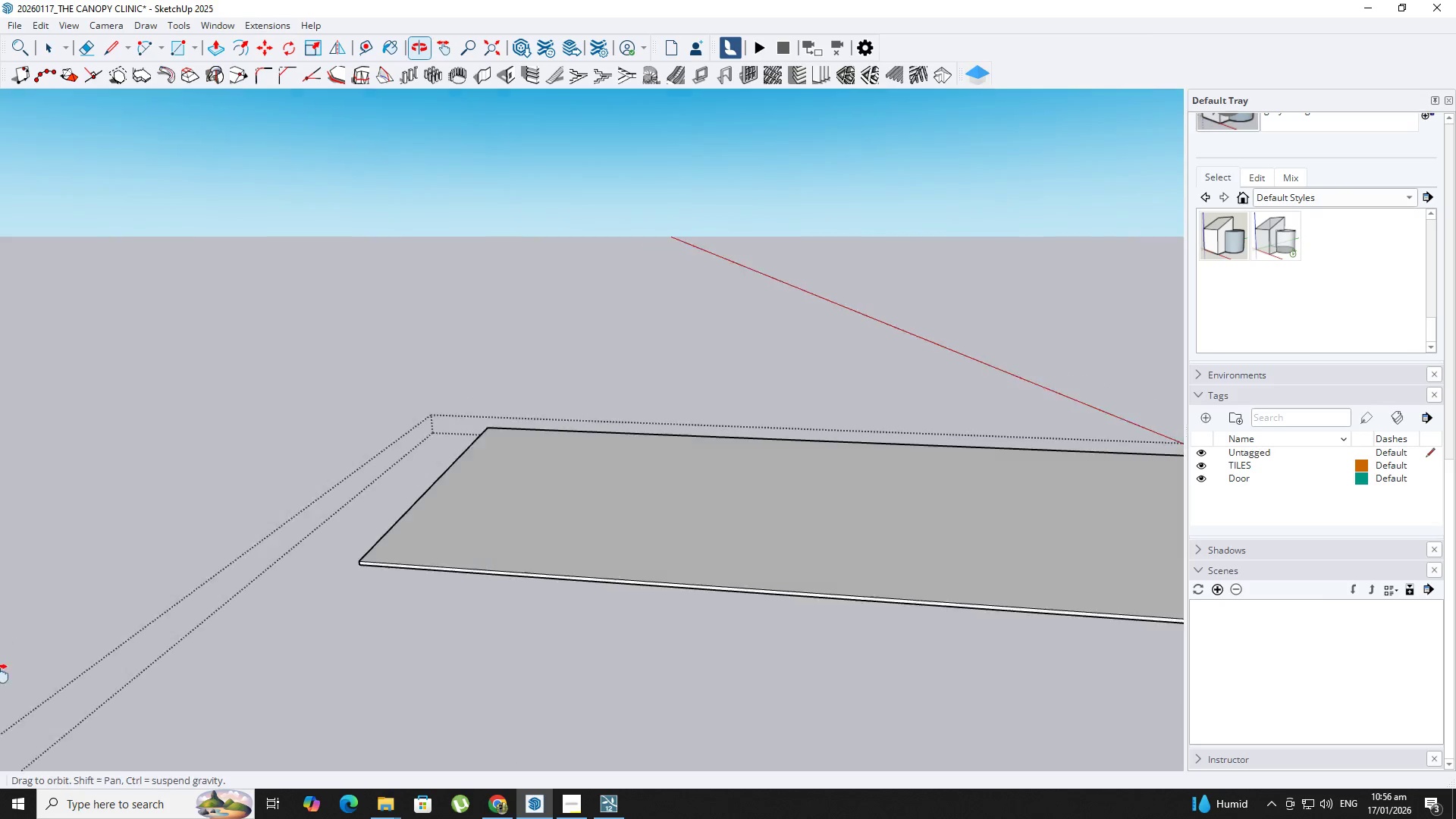 
hold_key(key=ShiftLeft, duration=0.36)
 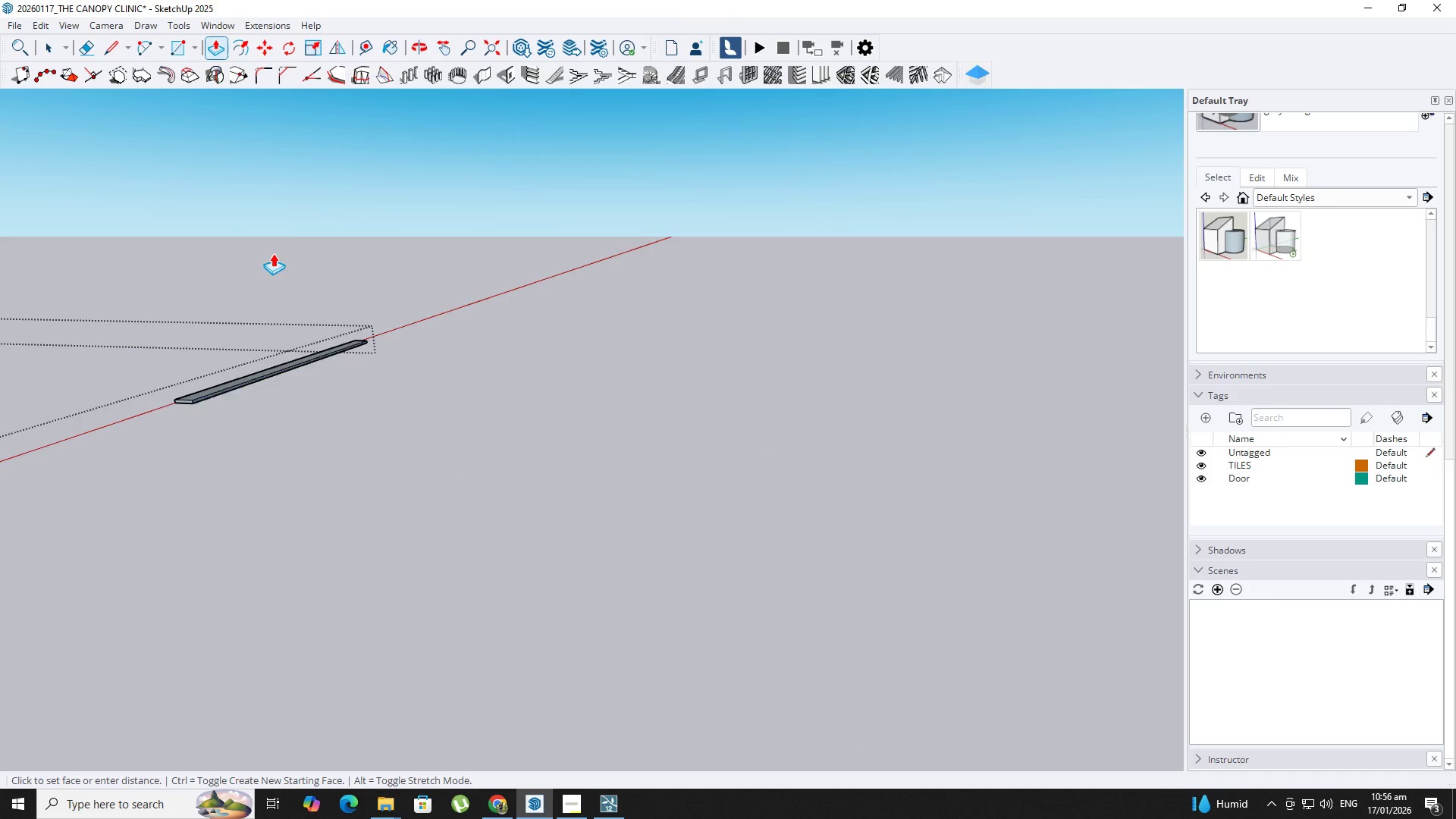 
hold_key(key=ShiftLeft, duration=0.39)
 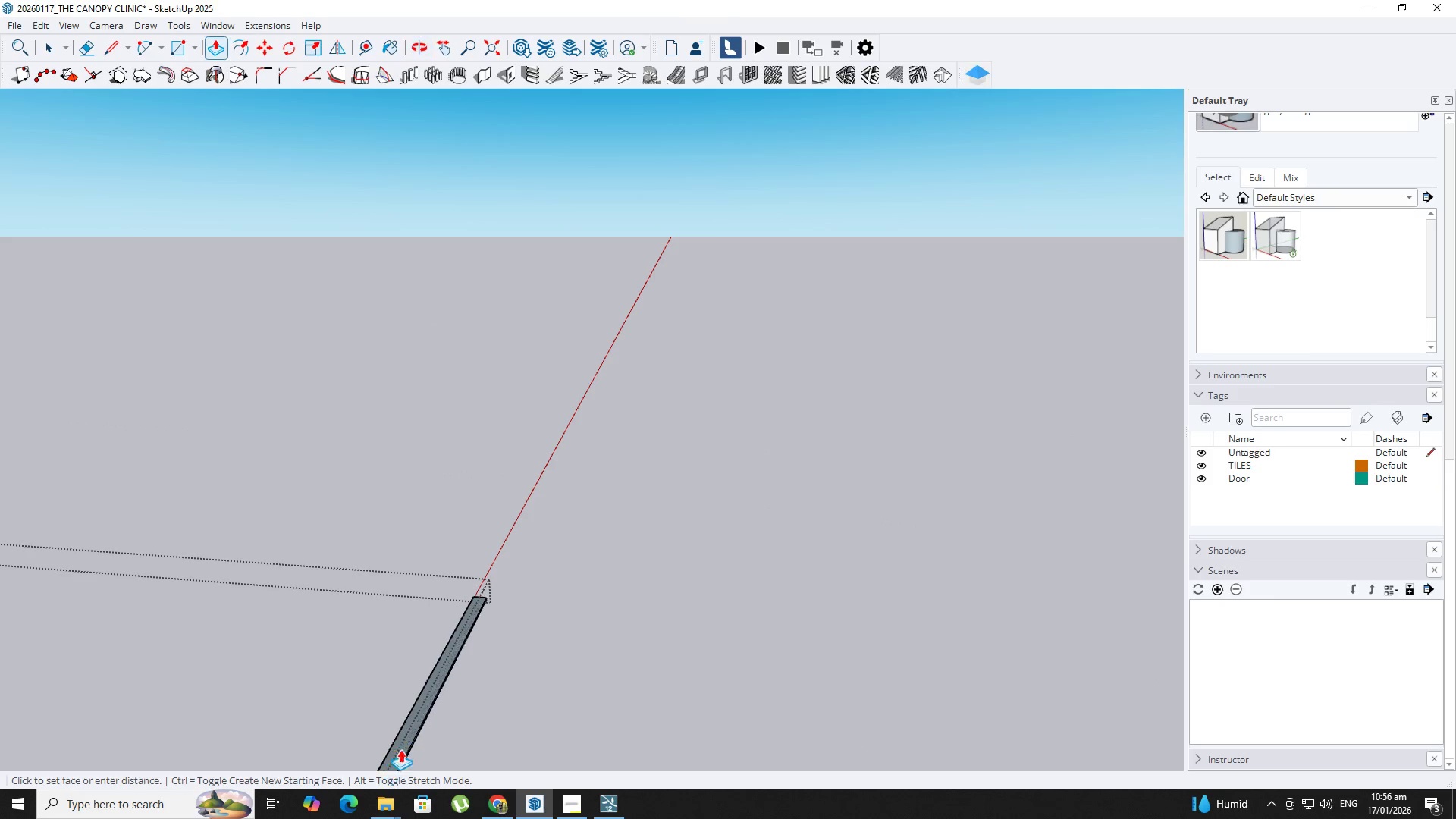 
scroll: coordinate [0, 359], scroll_direction: down, amount: 7.0
 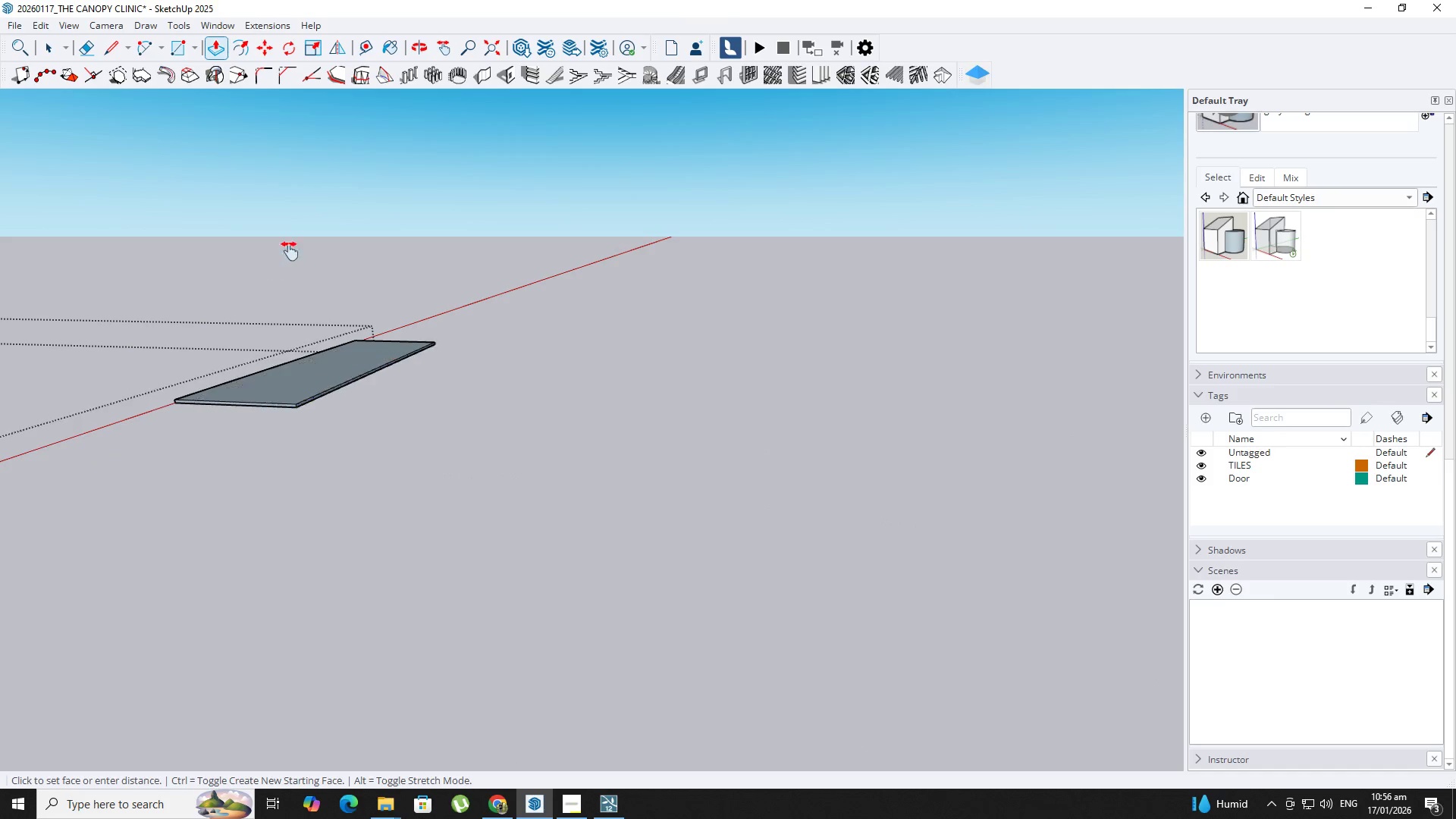 
key(Backquote)
 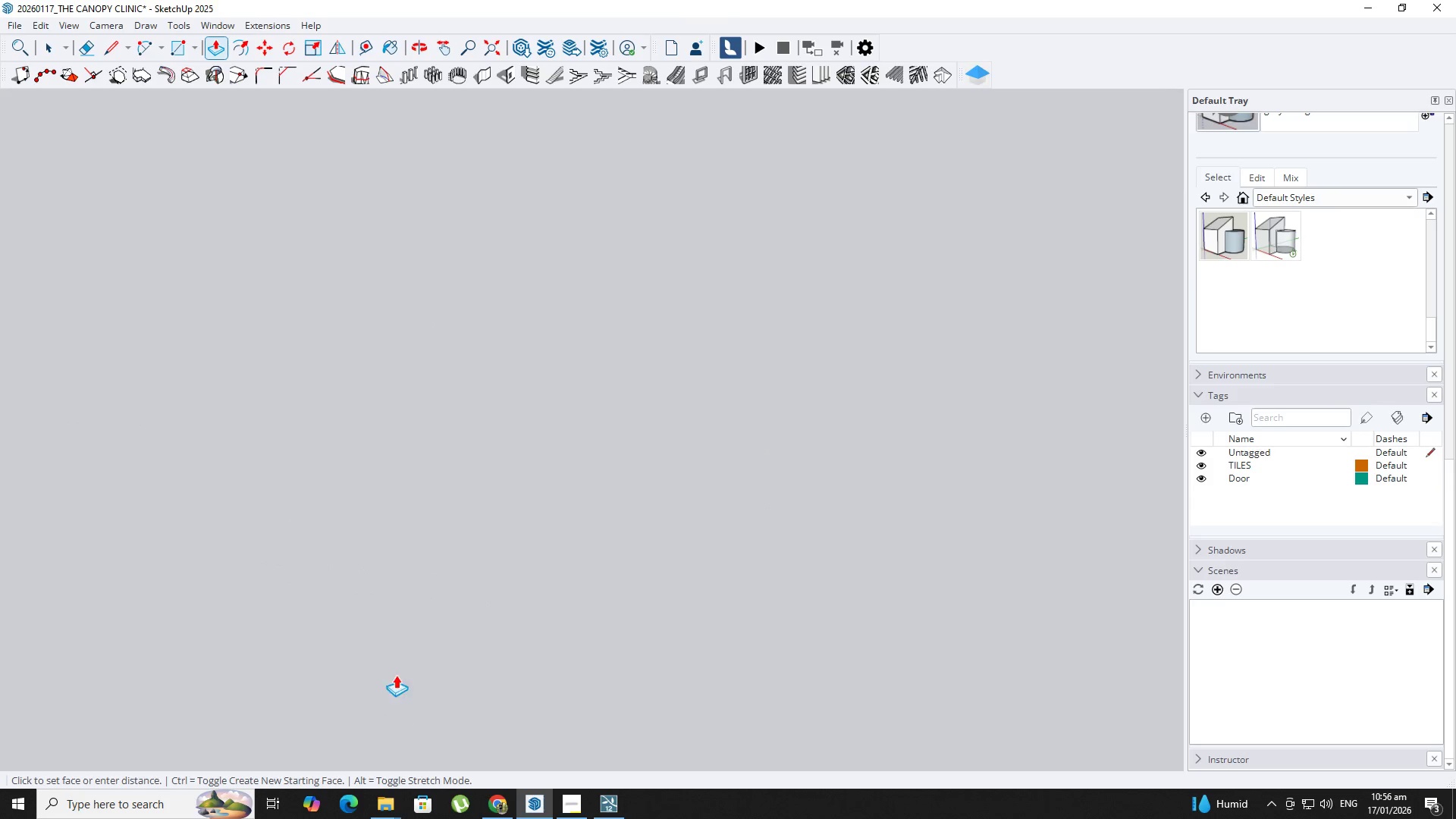 
key(Backquote)
 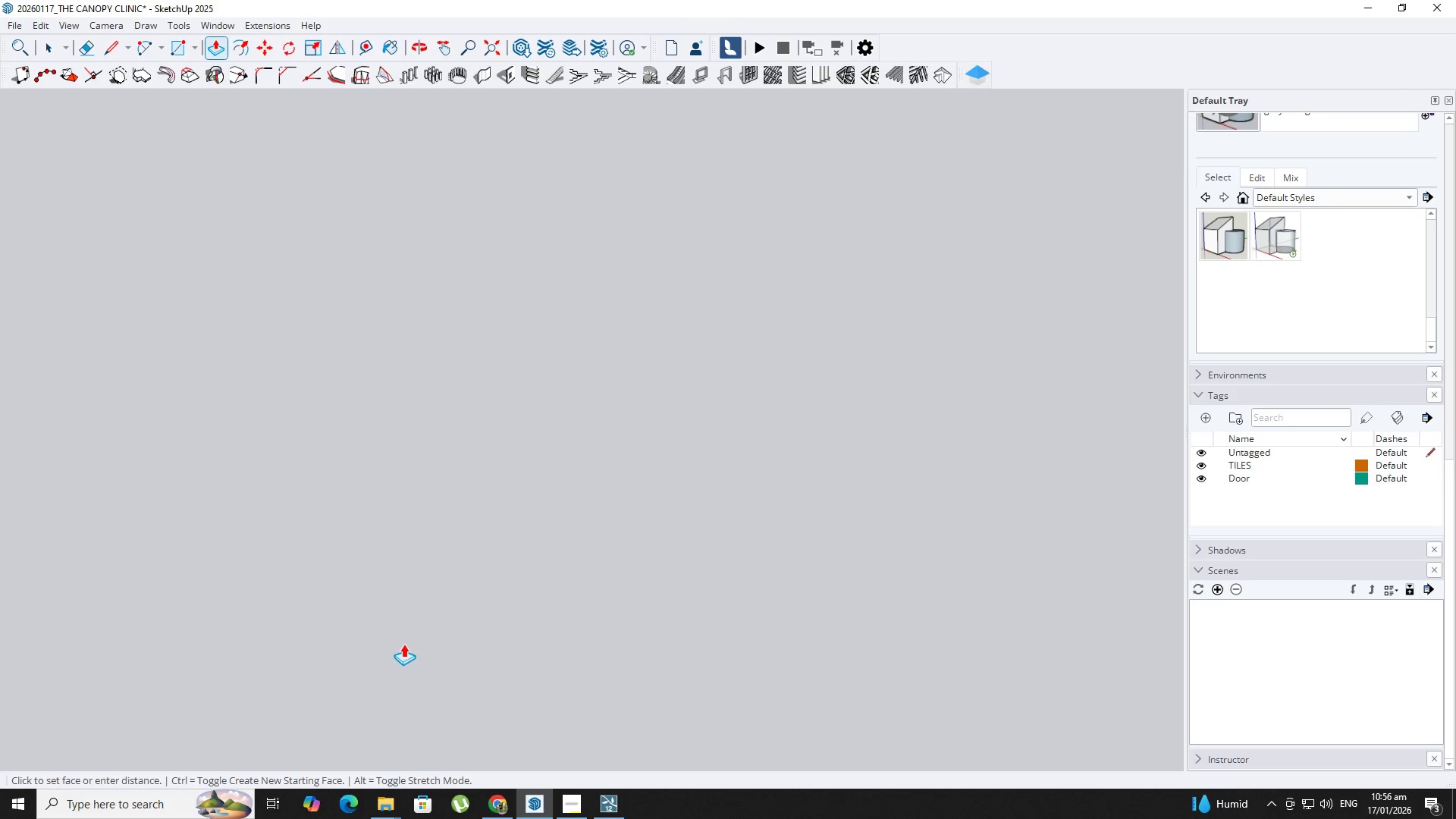 
key(Backquote)
 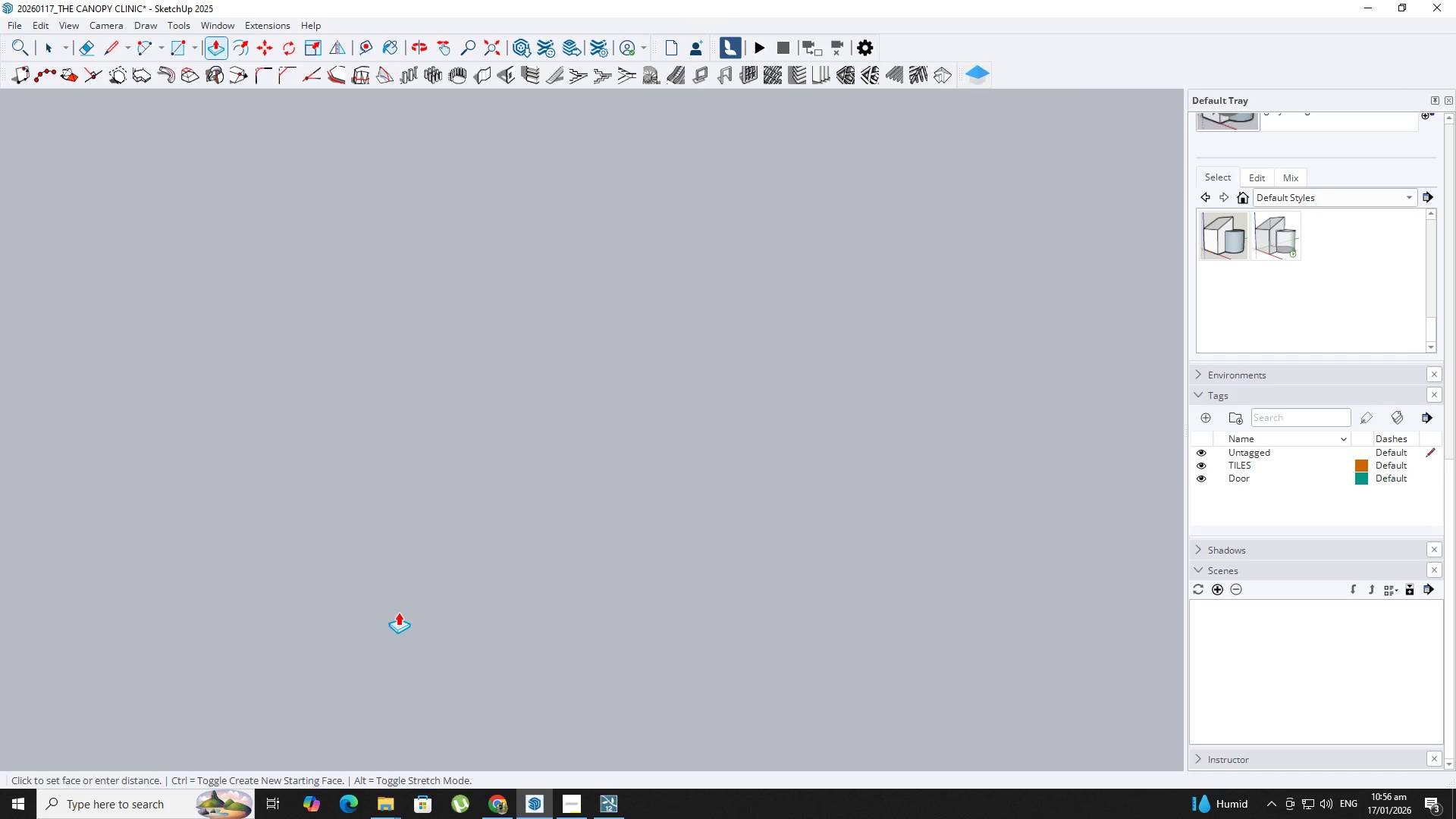 
key(Backquote)
 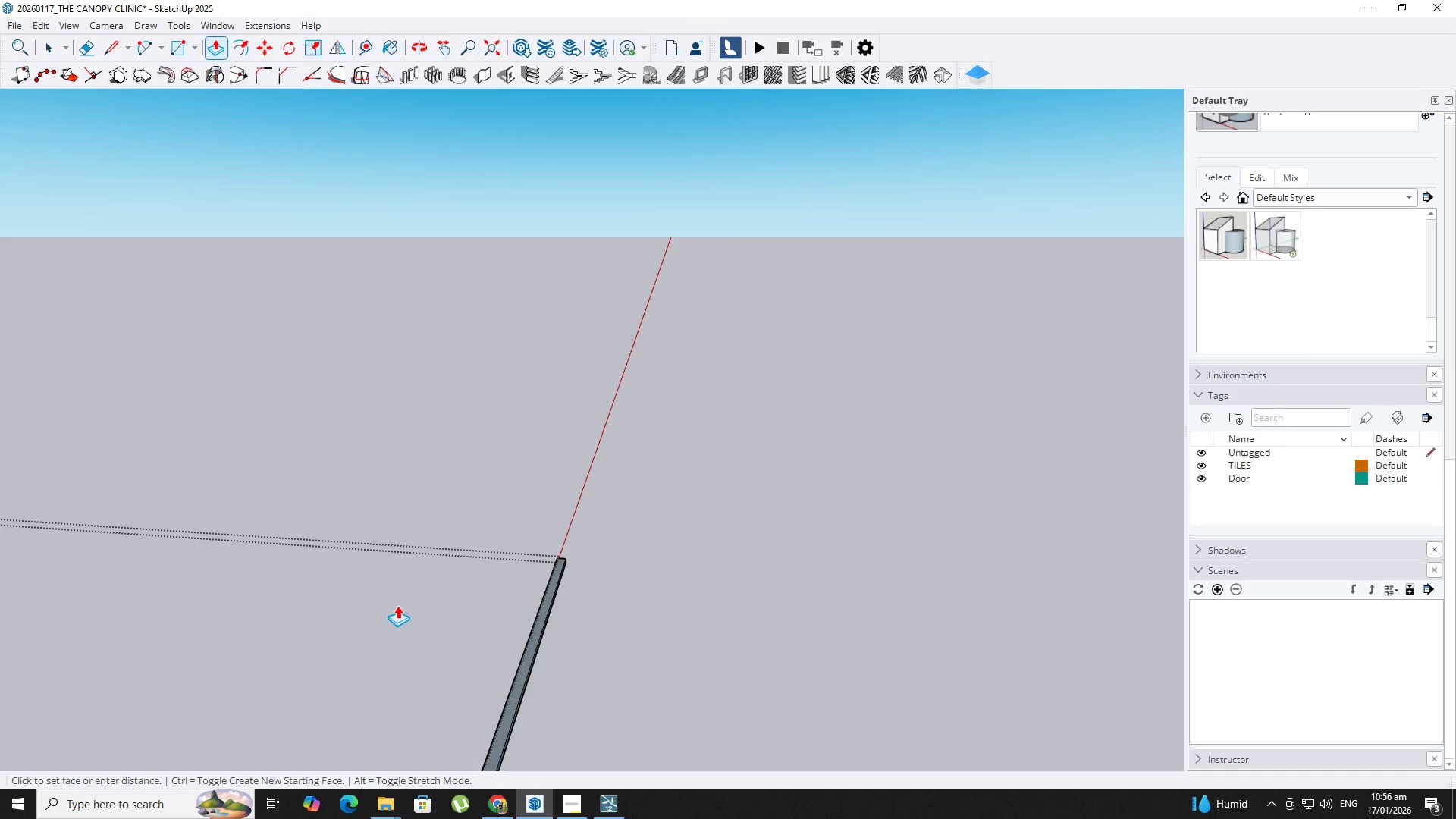 
key(Backquote)
 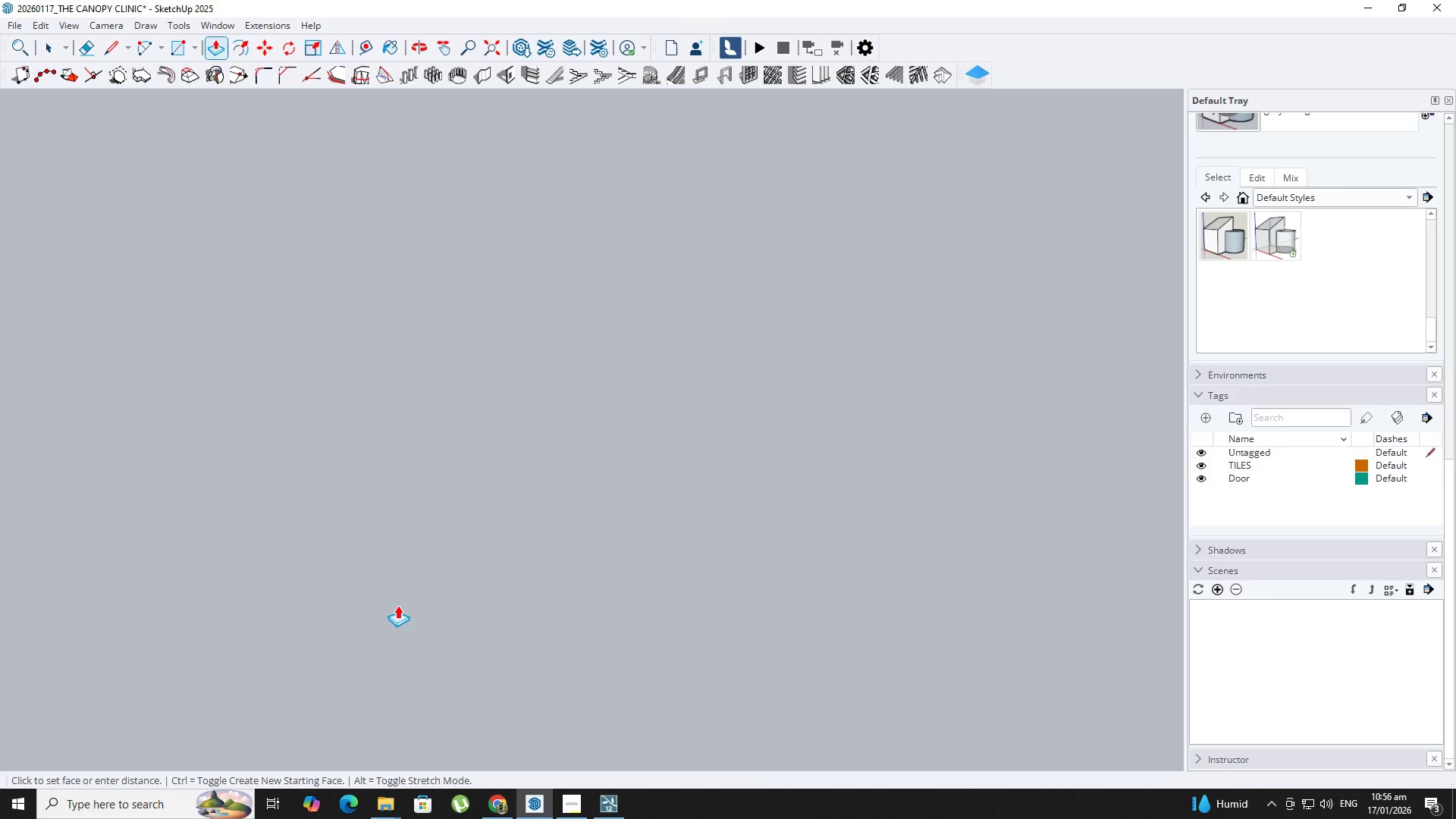 
scroll: coordinate [398, 611], scroll_direction: up, amount: 10.0
 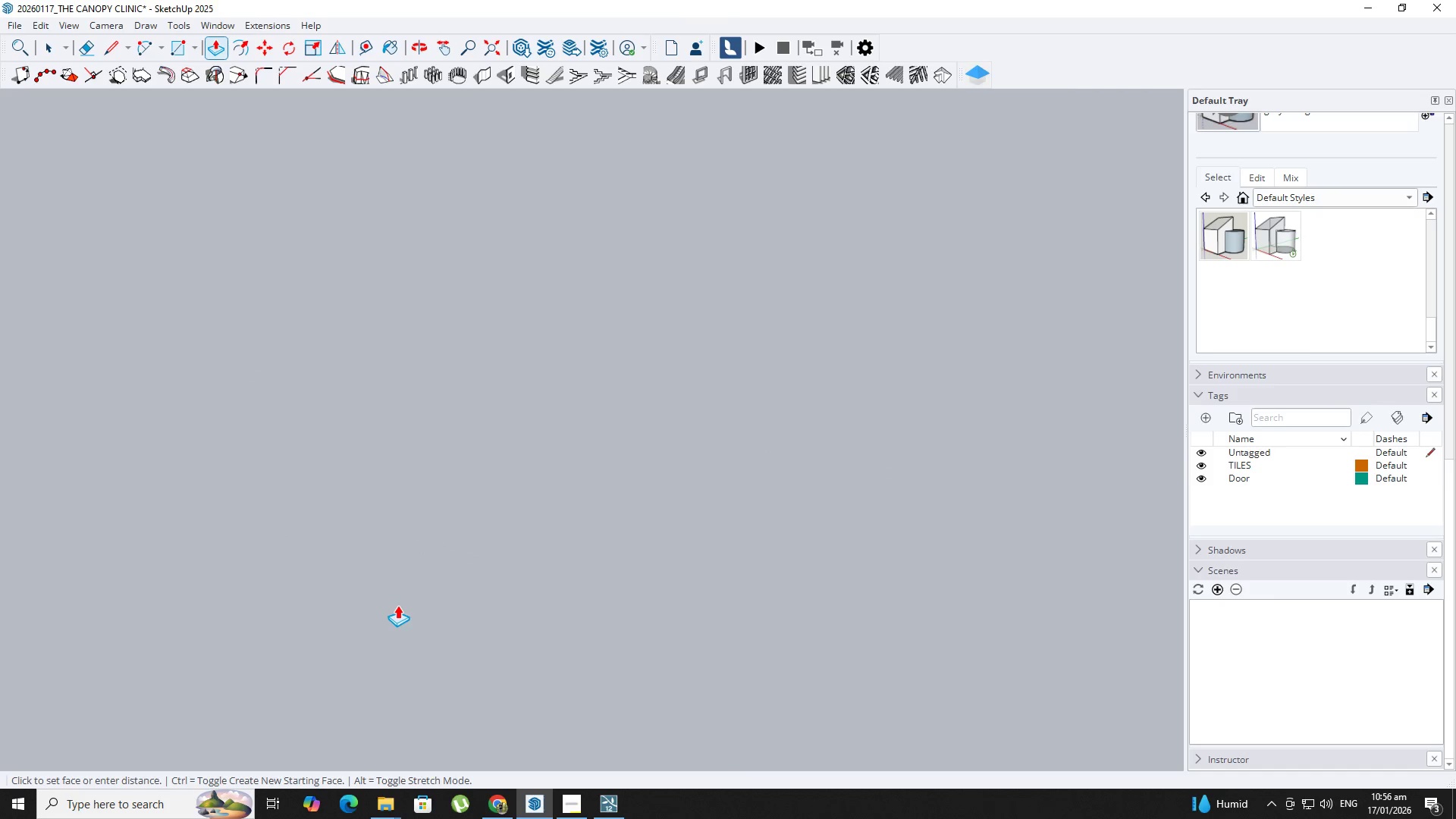 
key(Backquote)
 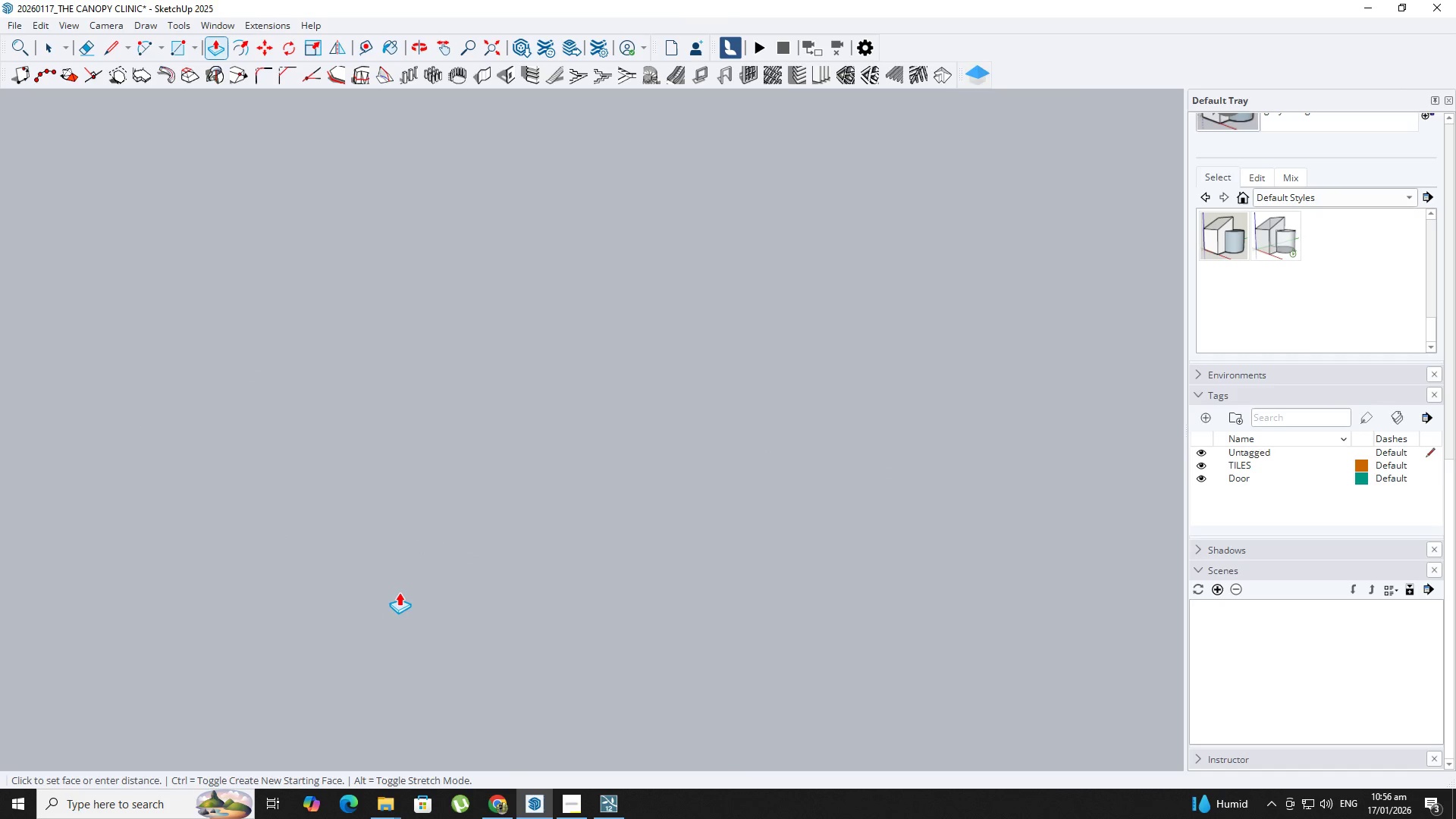 
scroll: coordinate [431, 551], scroll_direction: up, amount: 7.0
 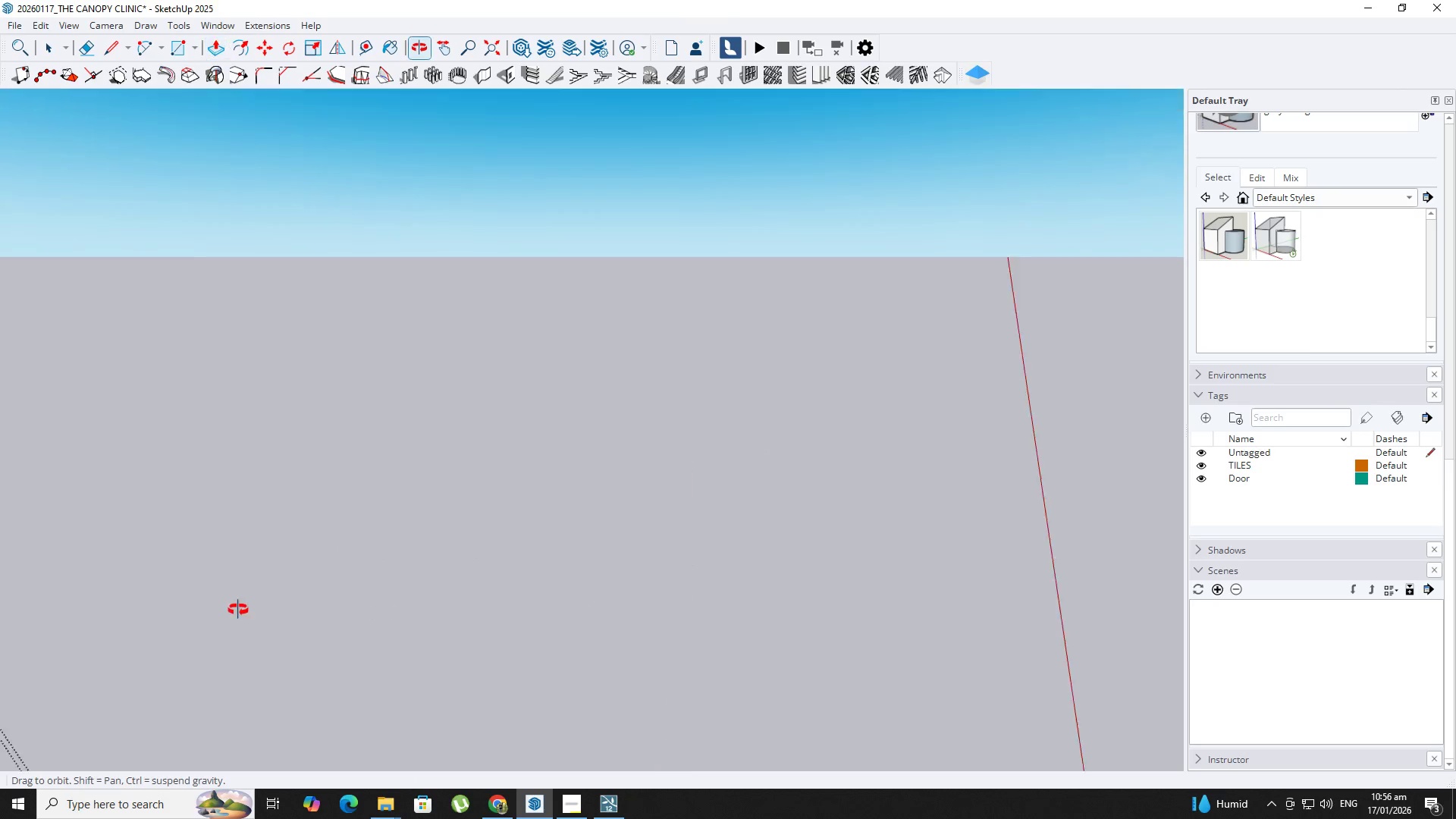 
key(Backquote)
 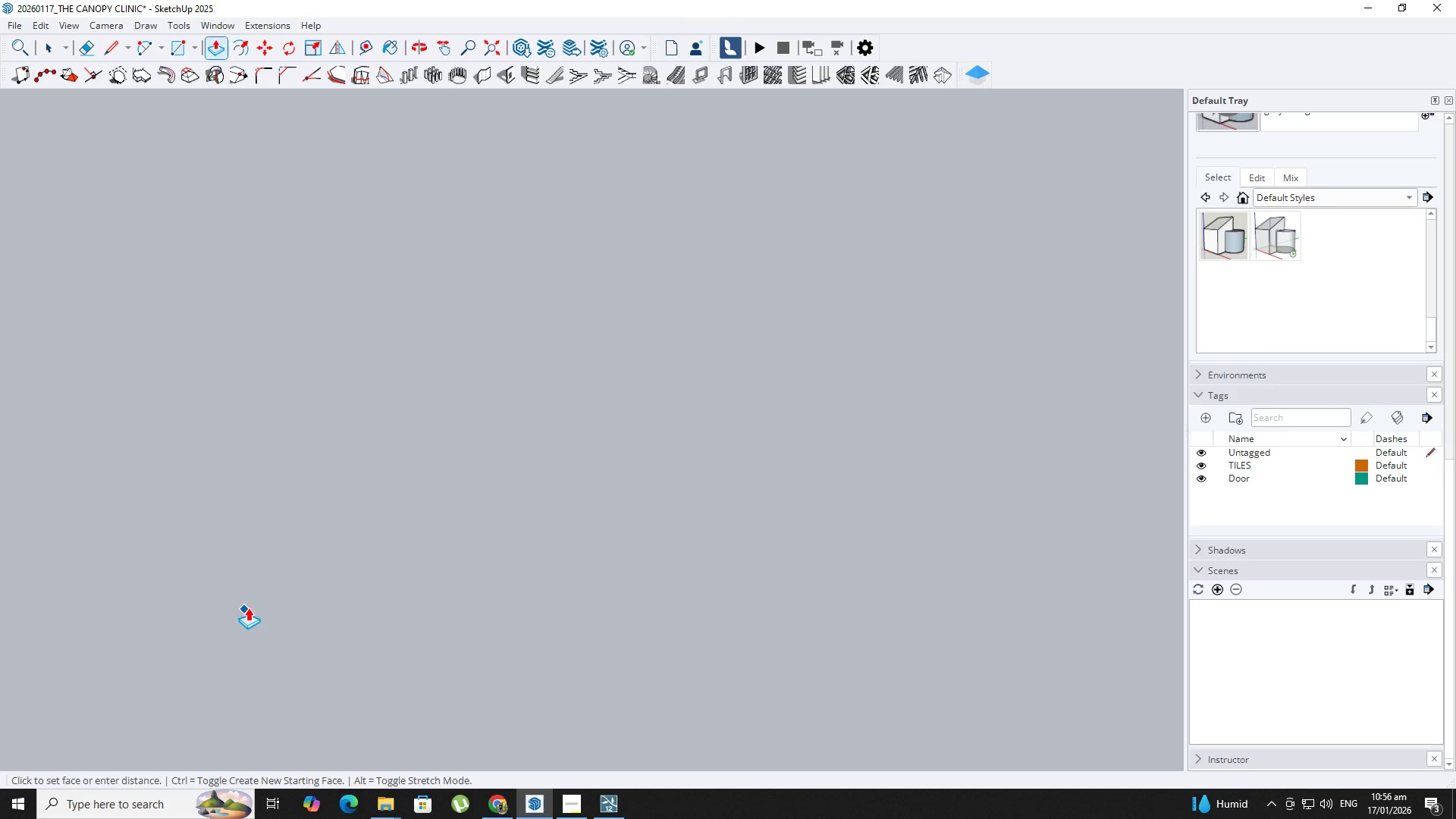 
key(Shift+ShiftLeft)
 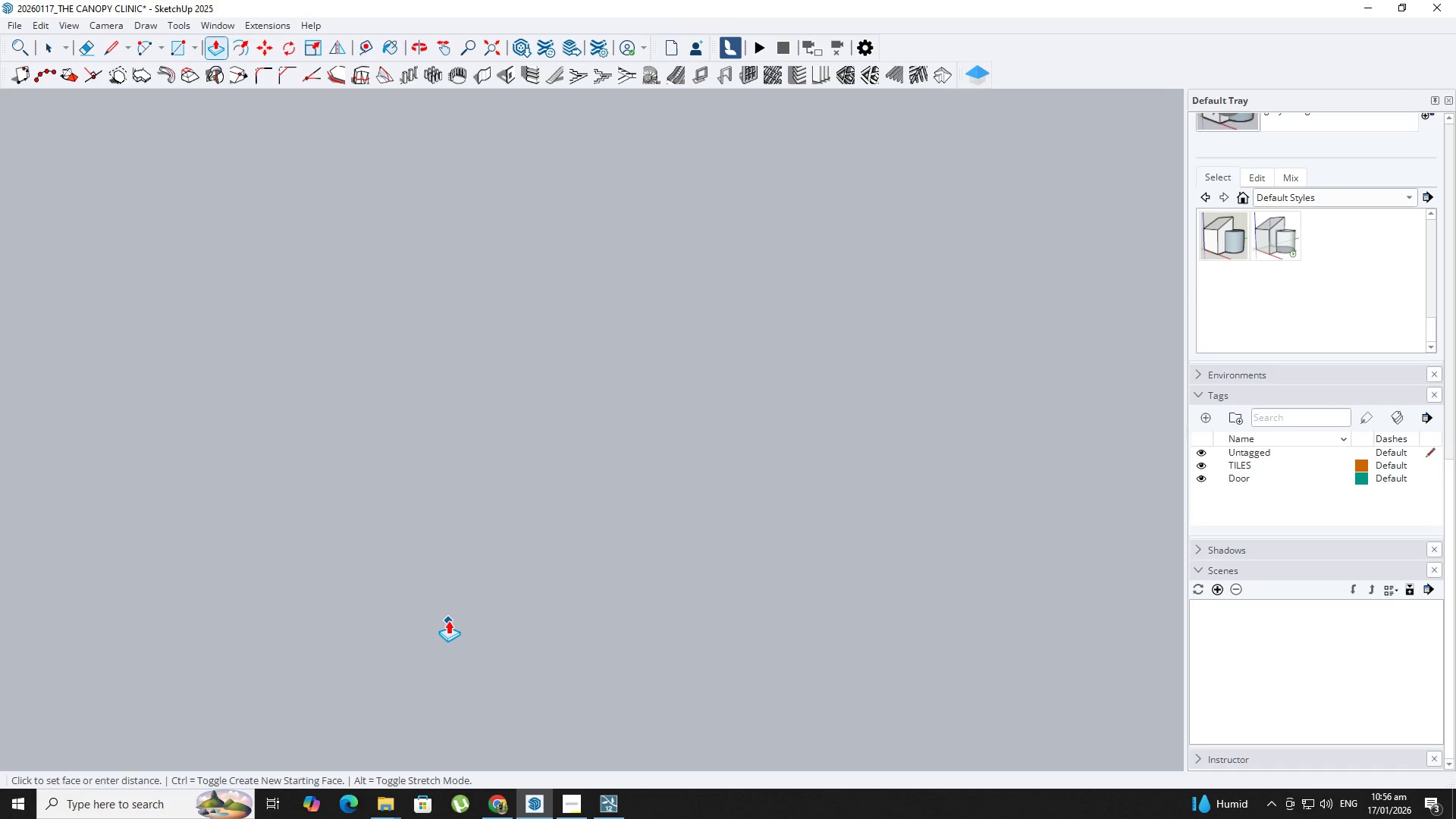 
key(Backquote)
 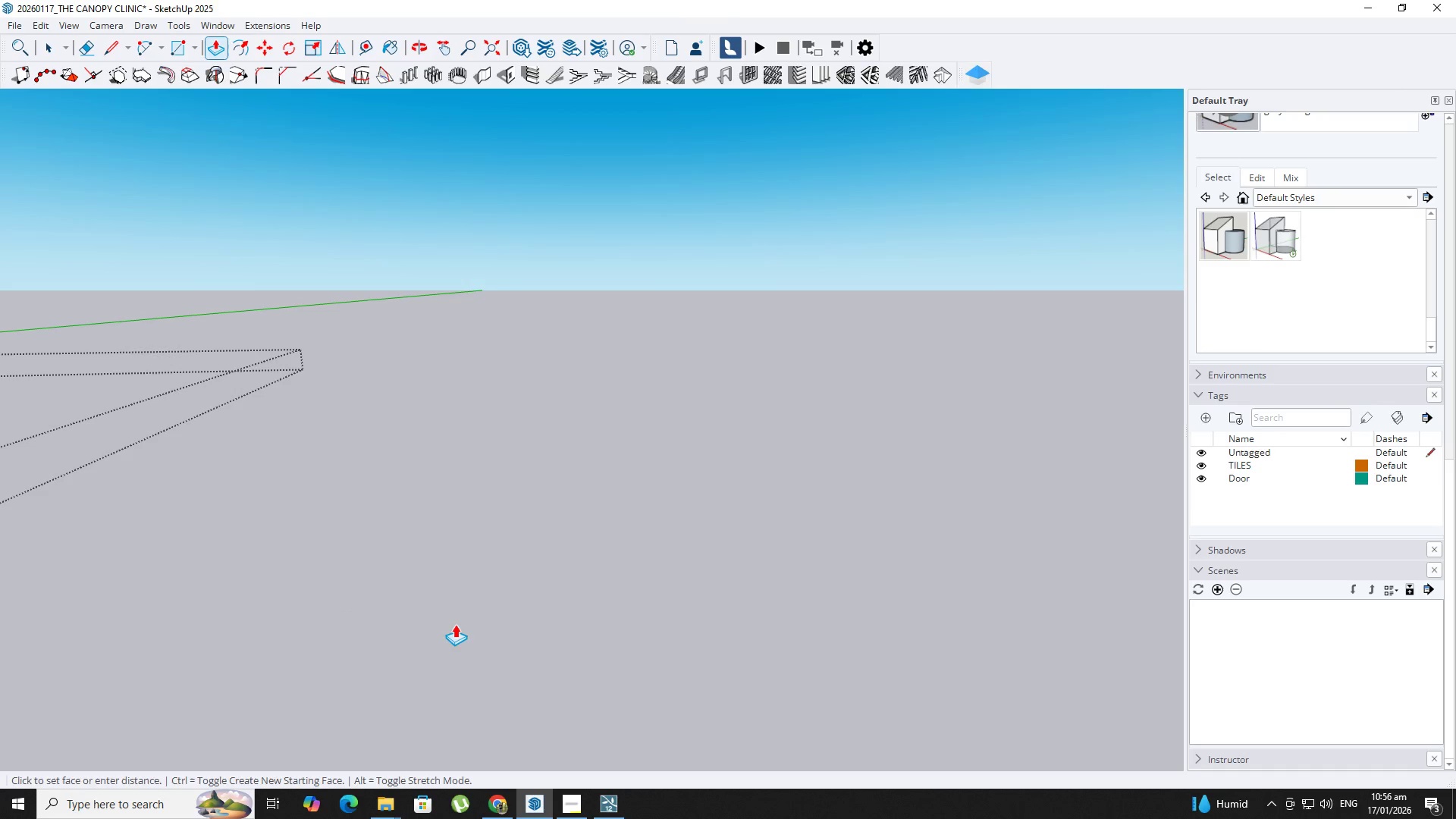 
key(Shift+ShiftLeft)
 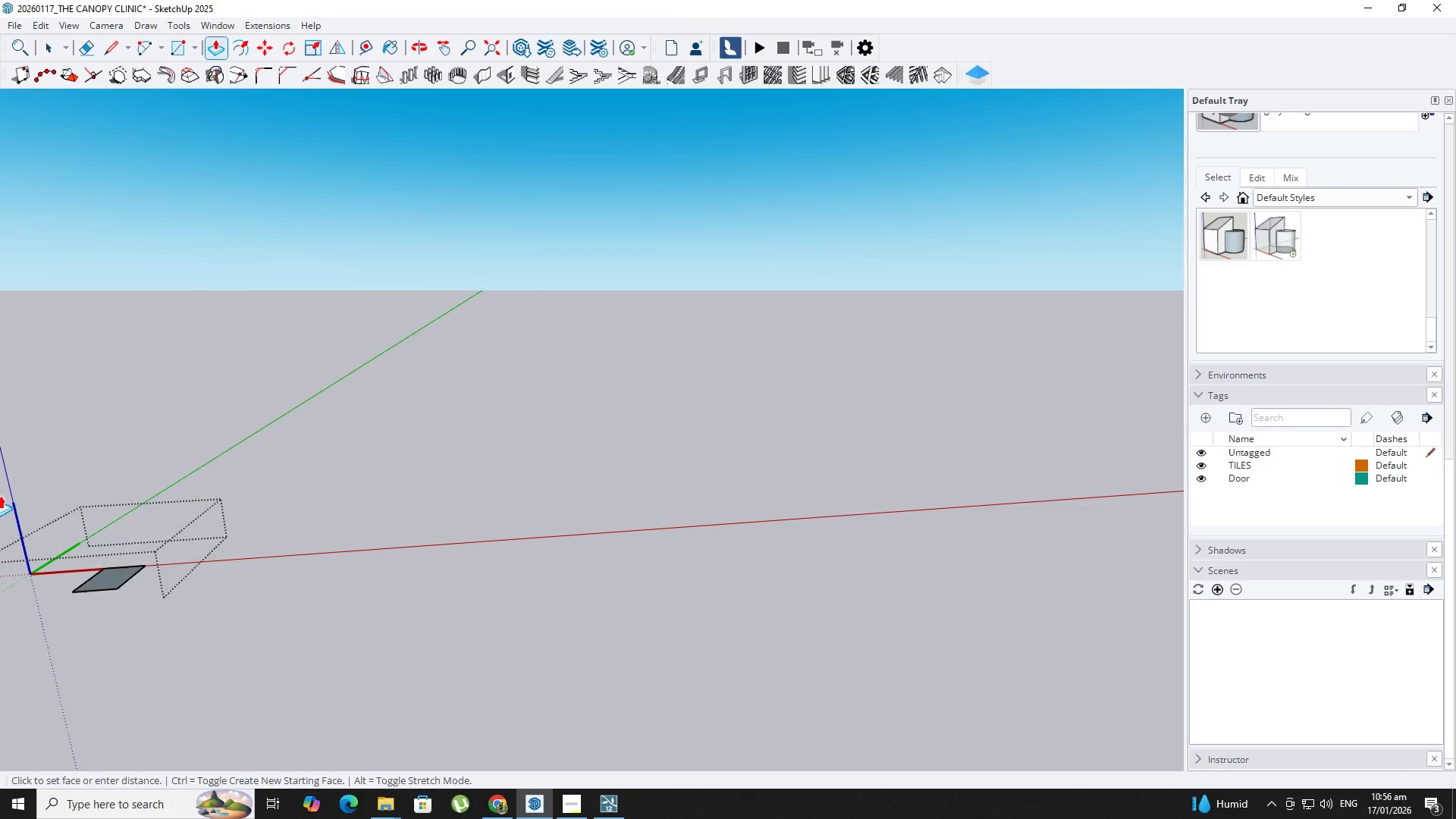 
scroll: coordinate [4, 495], scroll_direction: down, amount: 42.0
 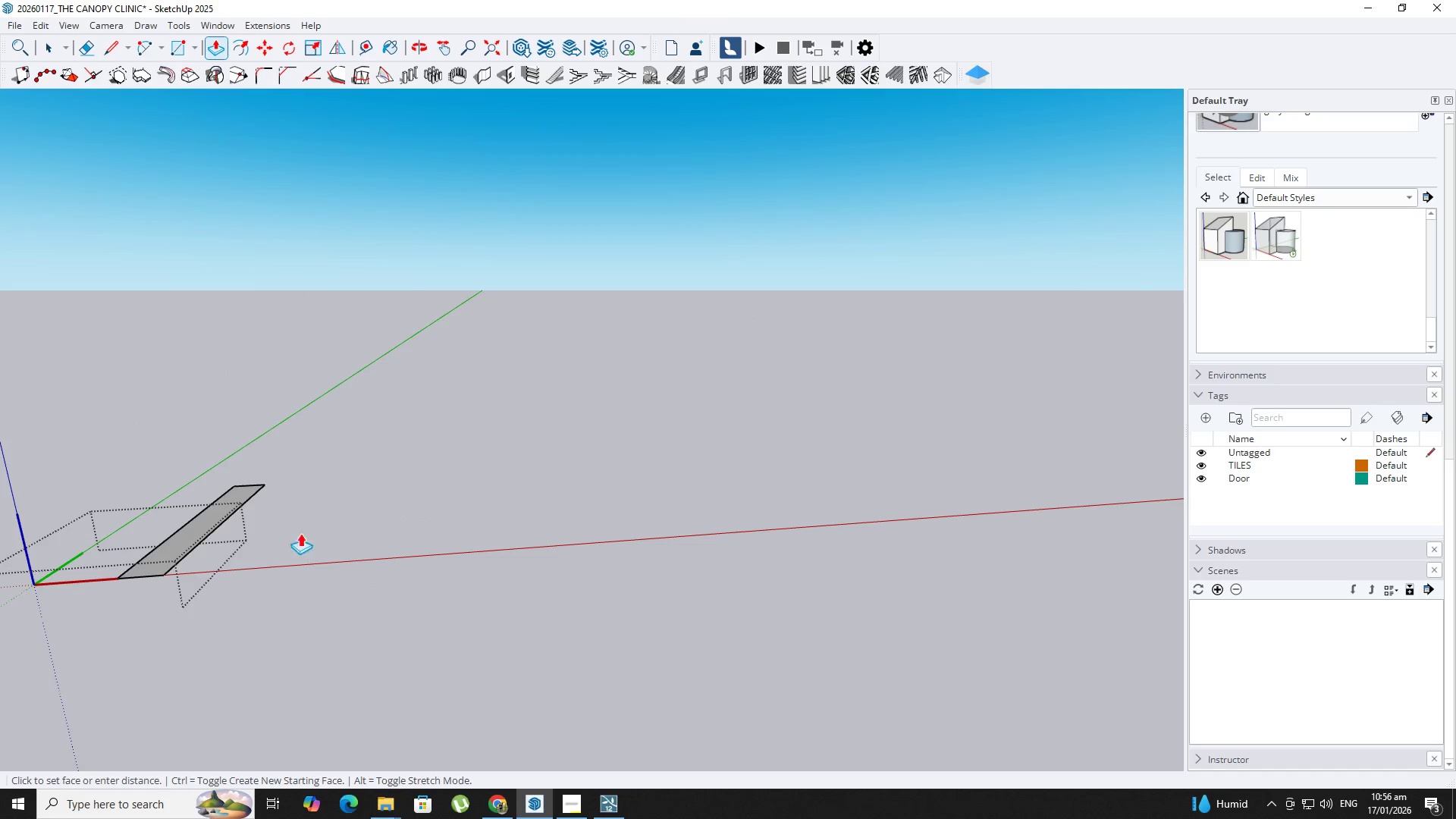 
key(Backquote)
 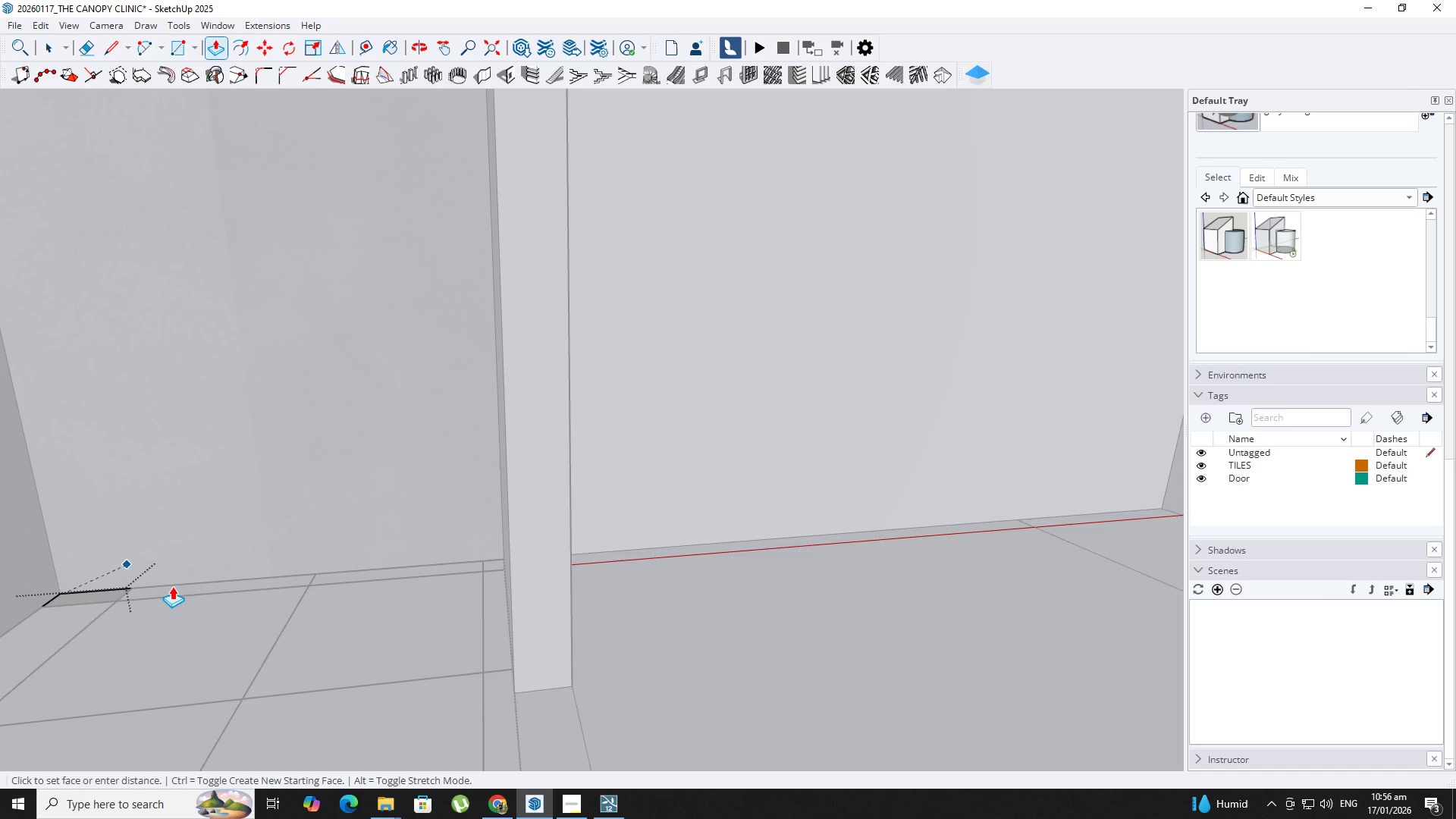 
scroll: coordinate [238, 526], scroll_direction: up, amount: 6.0
 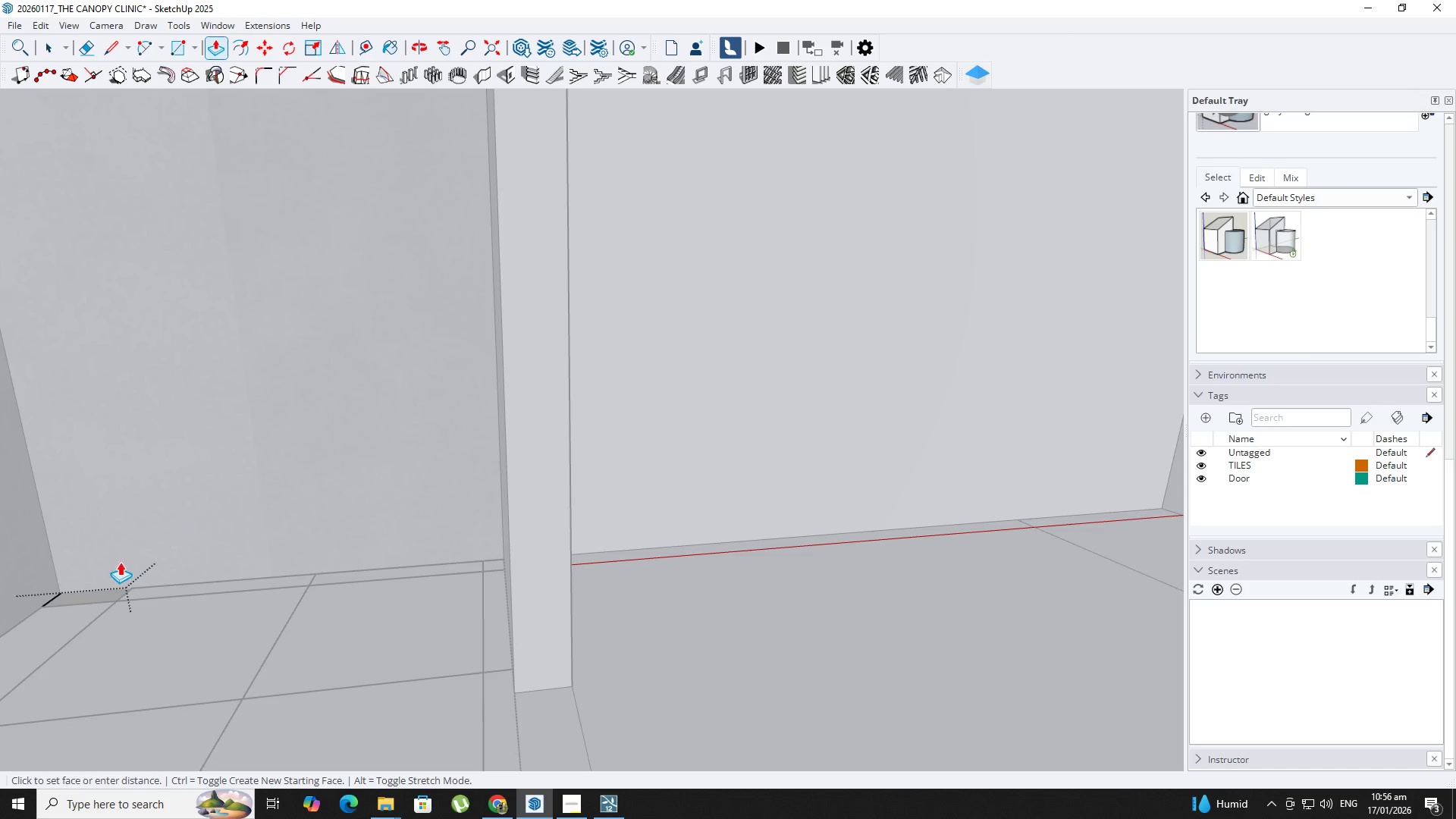 
left_click([172, 583])
 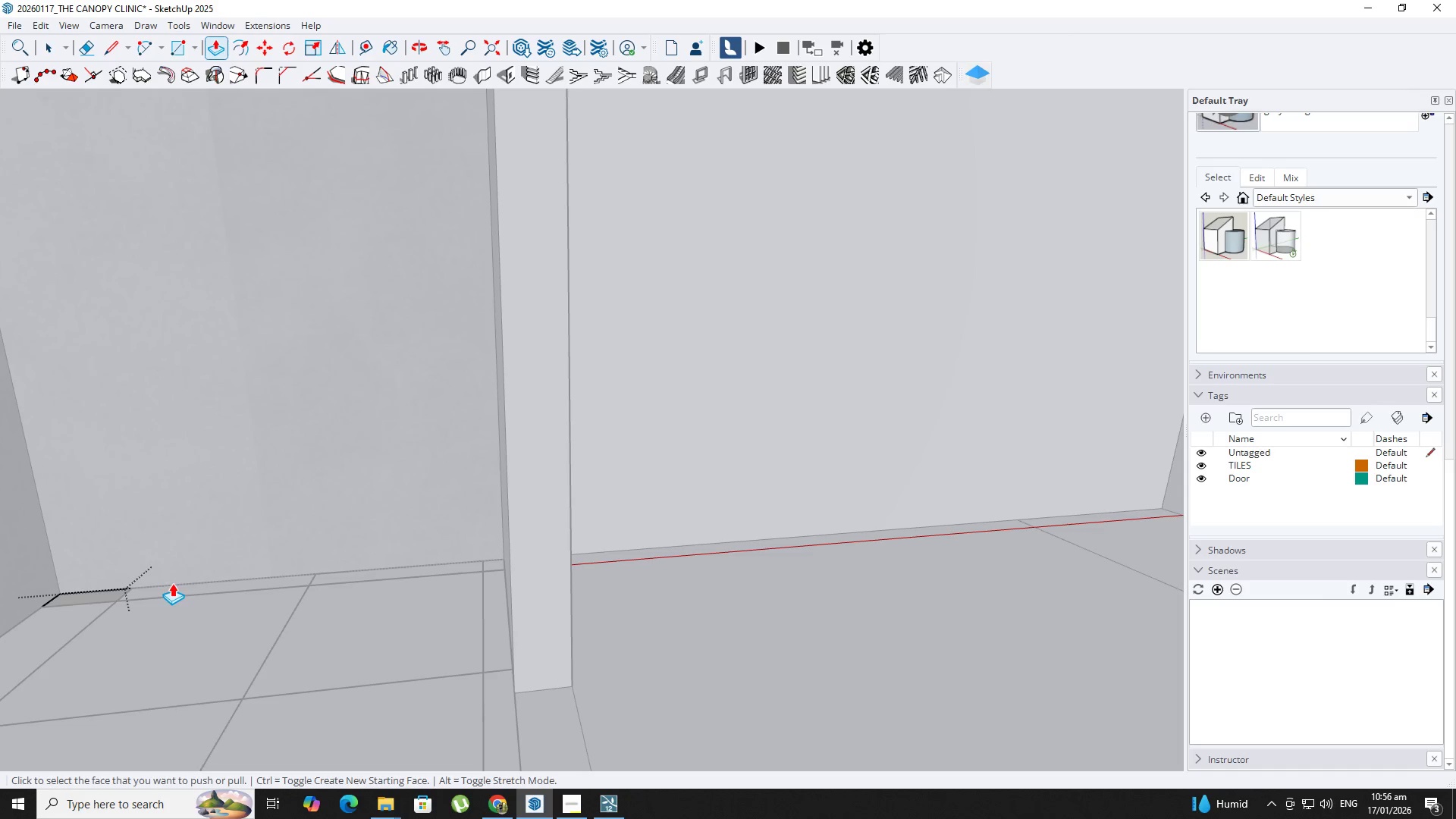 
key(Space)
 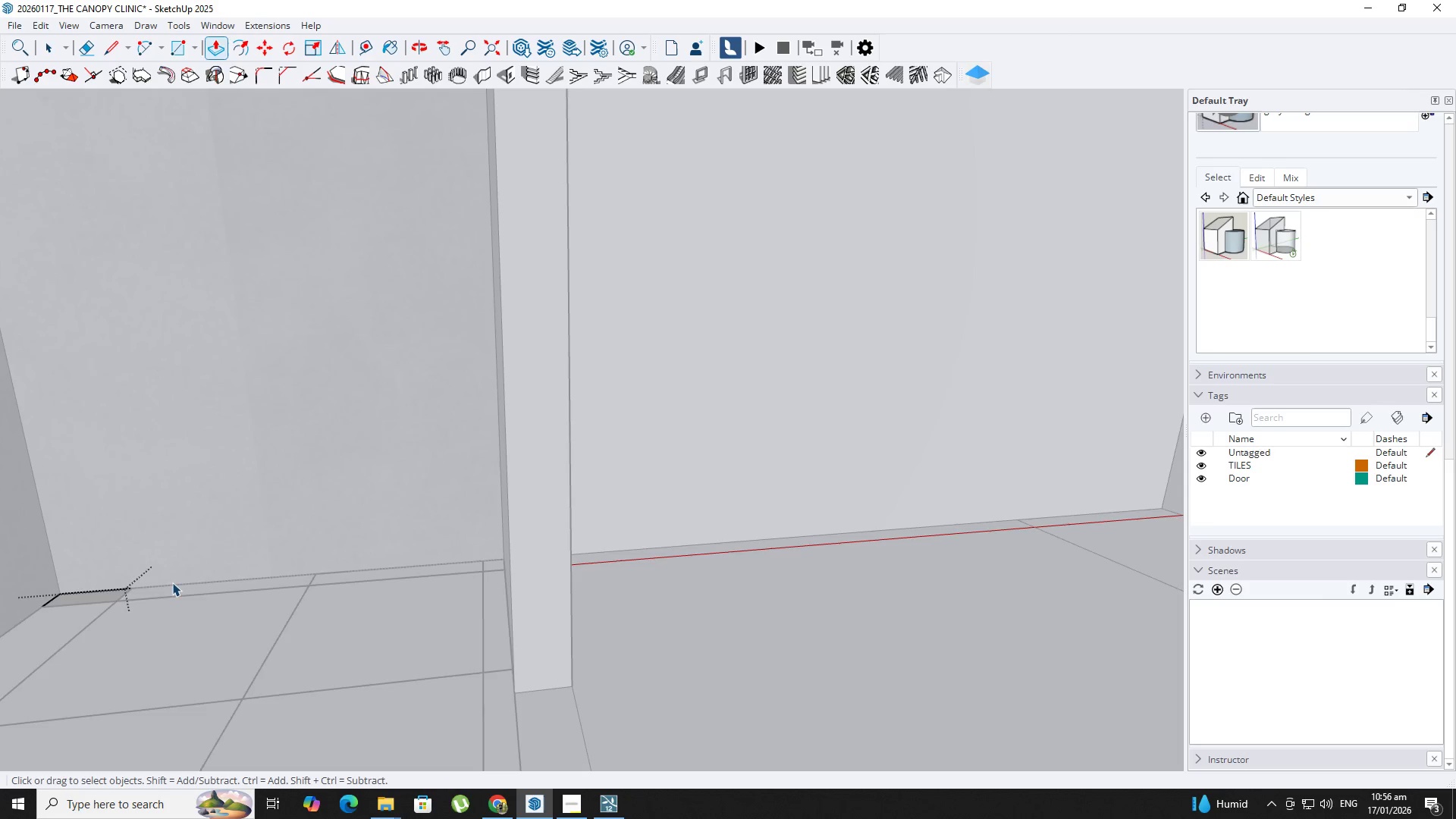 
key(Escape)
 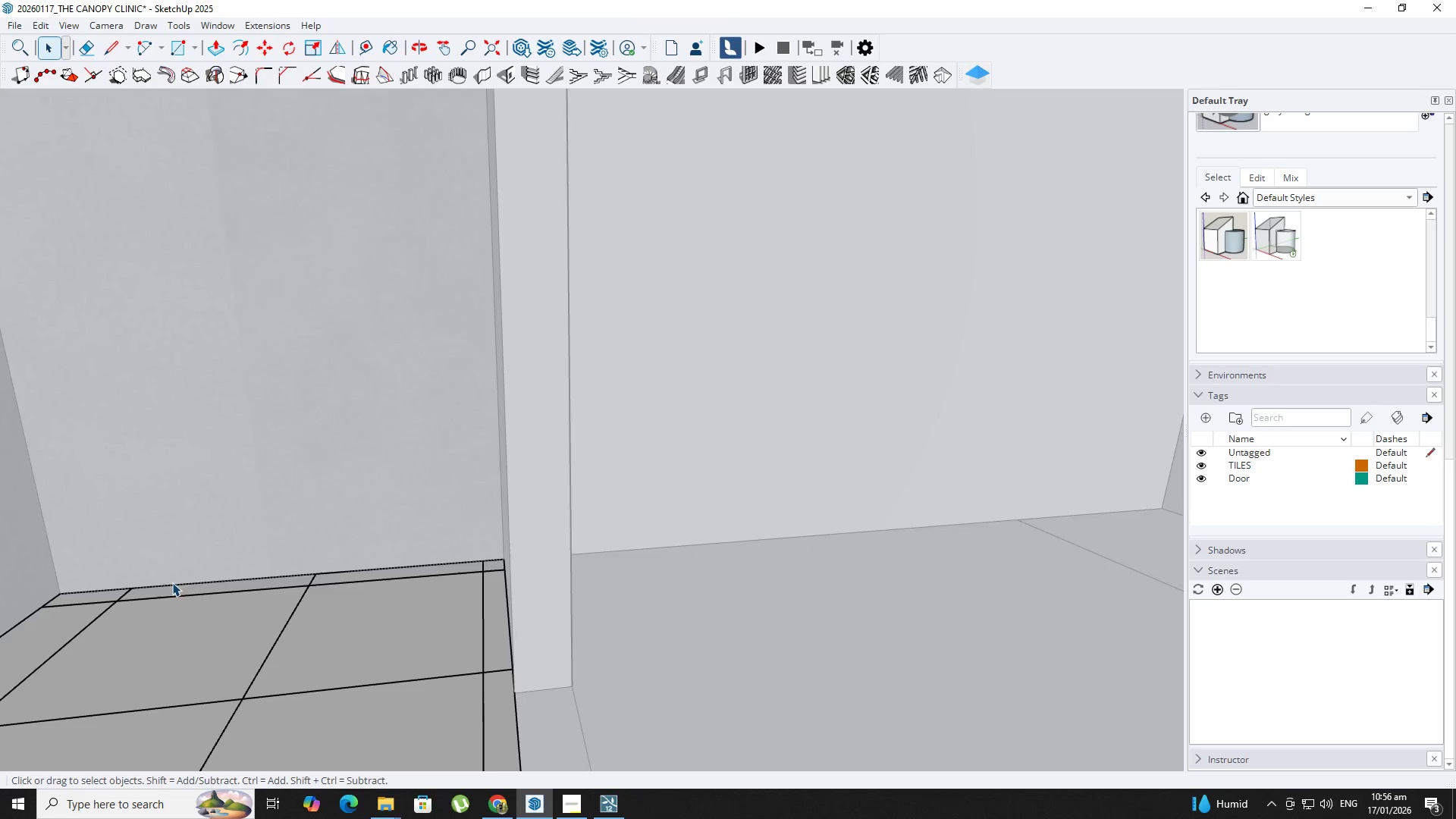 
key(Escape)
 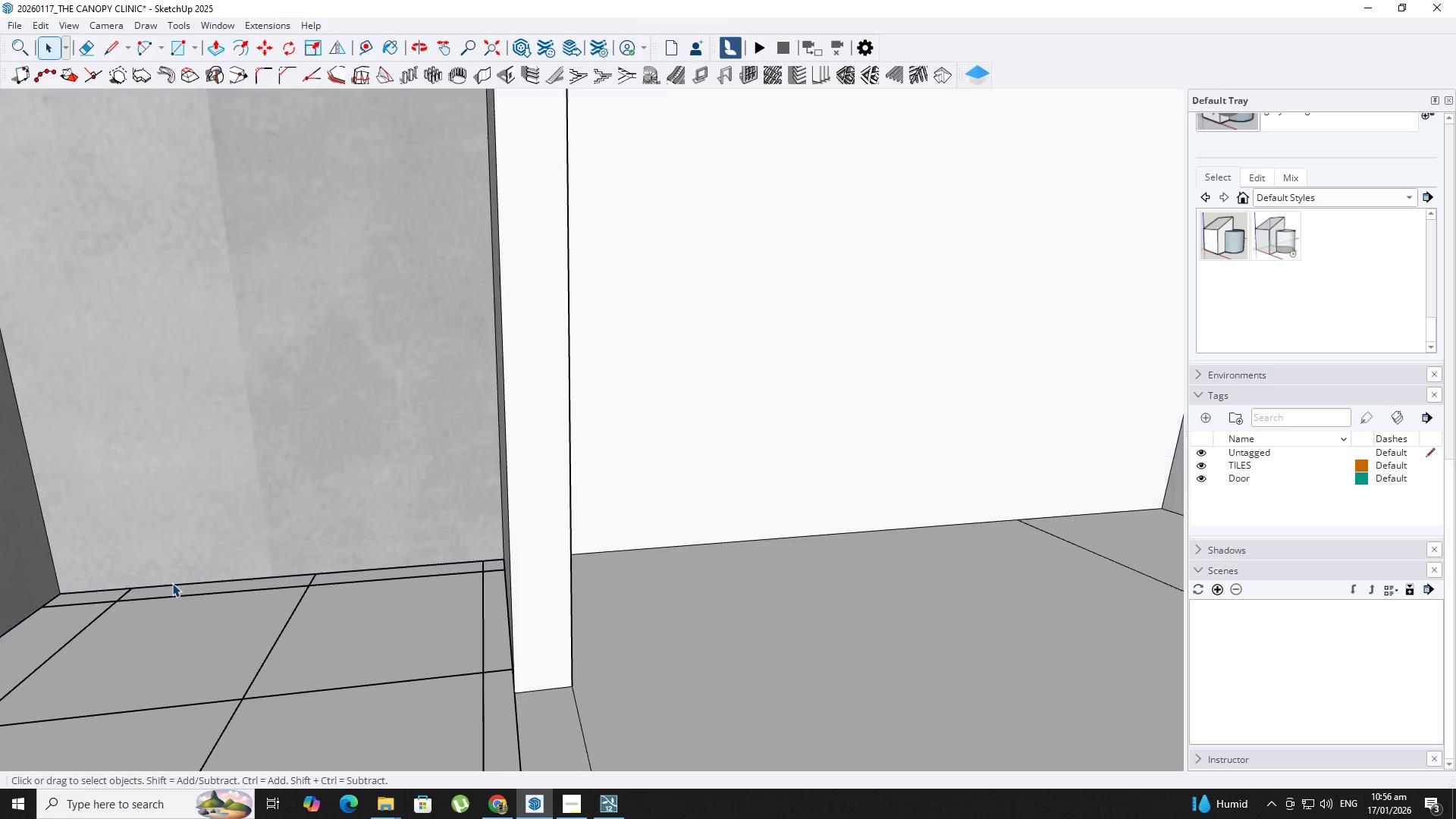 
key(Escape)
 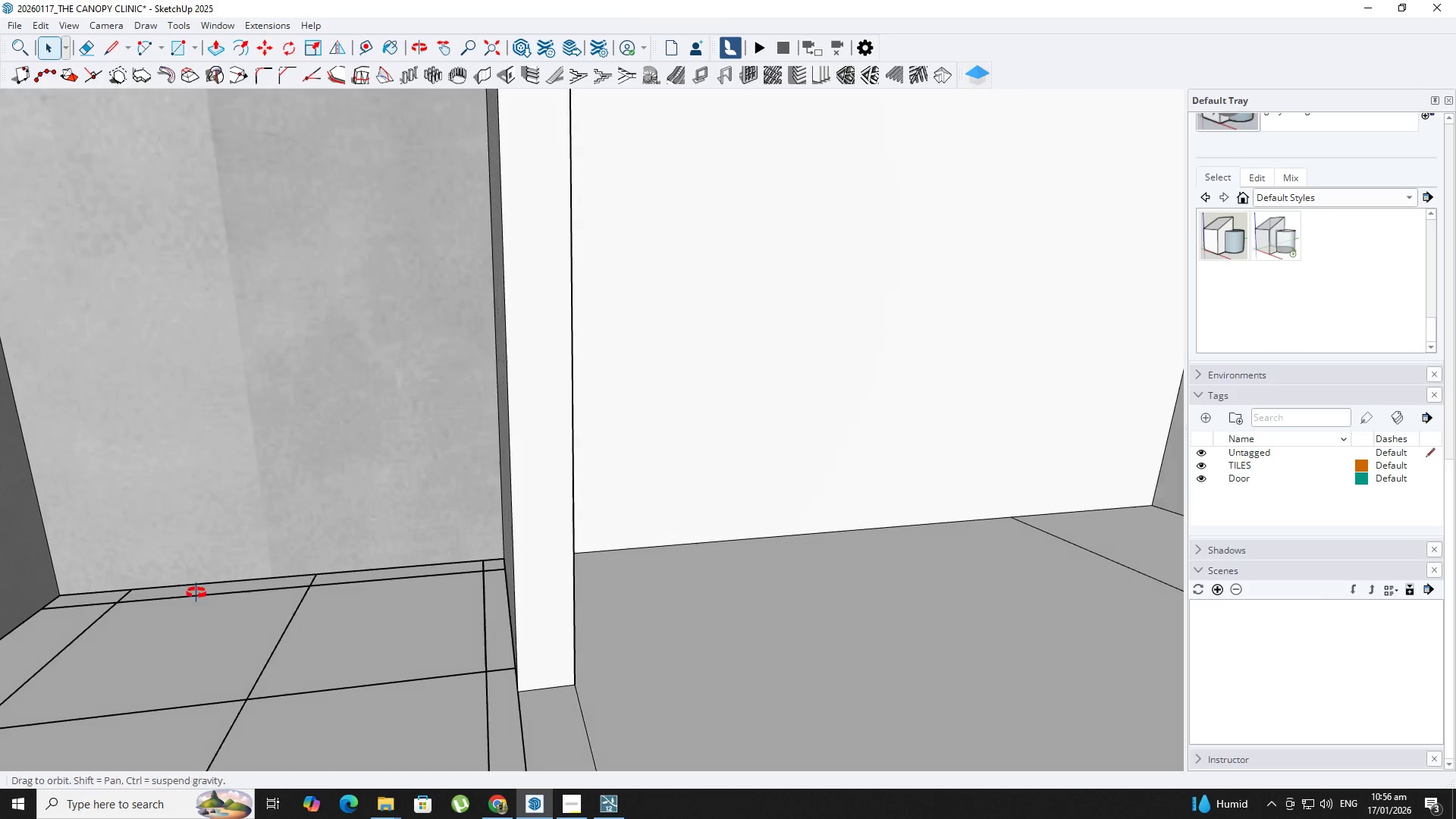 
hold_key(key=ShiftLeft, duration=0.75)
double_click([279, 604])
 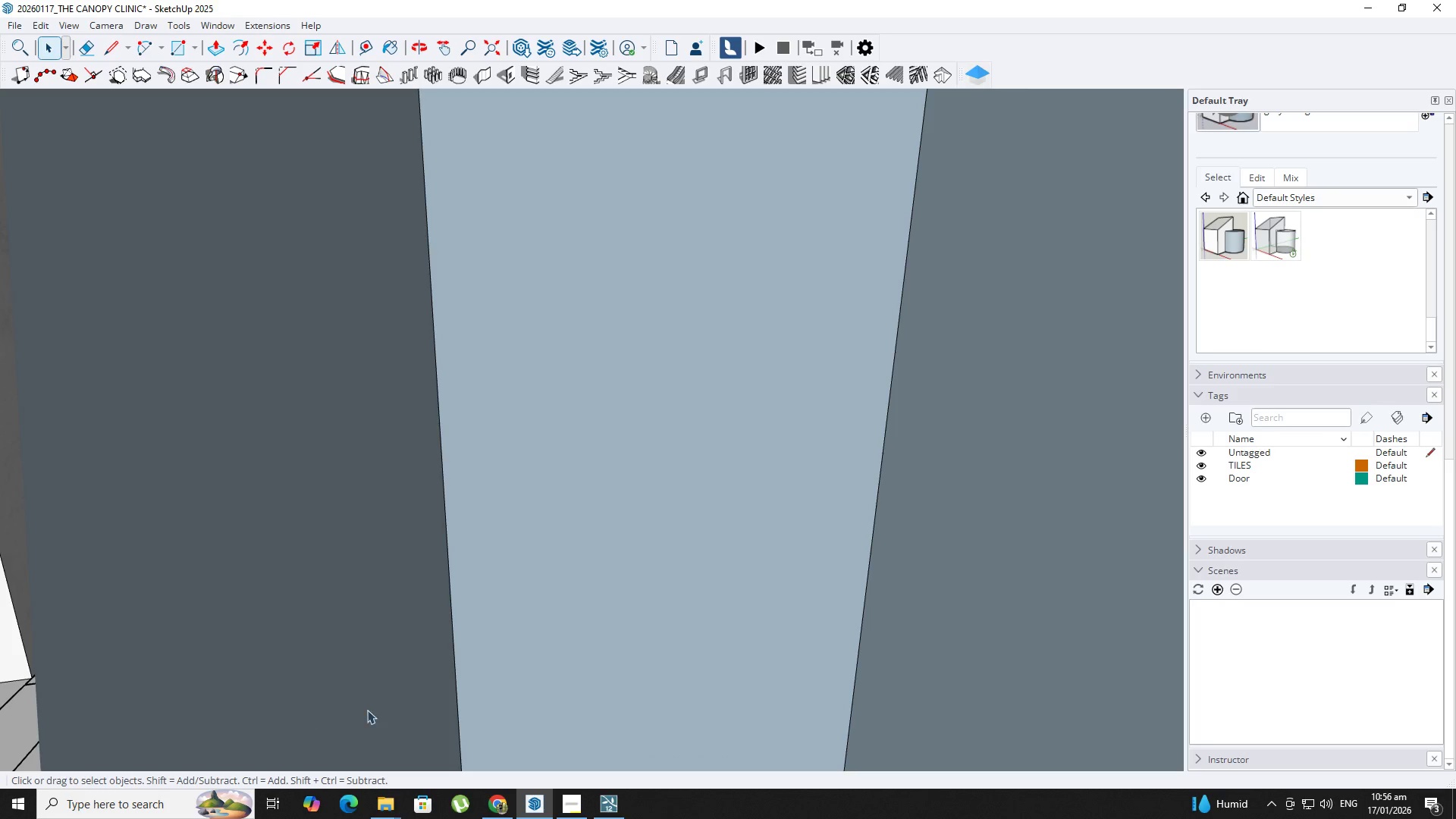 
scroll: coordinate [219, 596], scroll_direction: down, amount: 4.0
 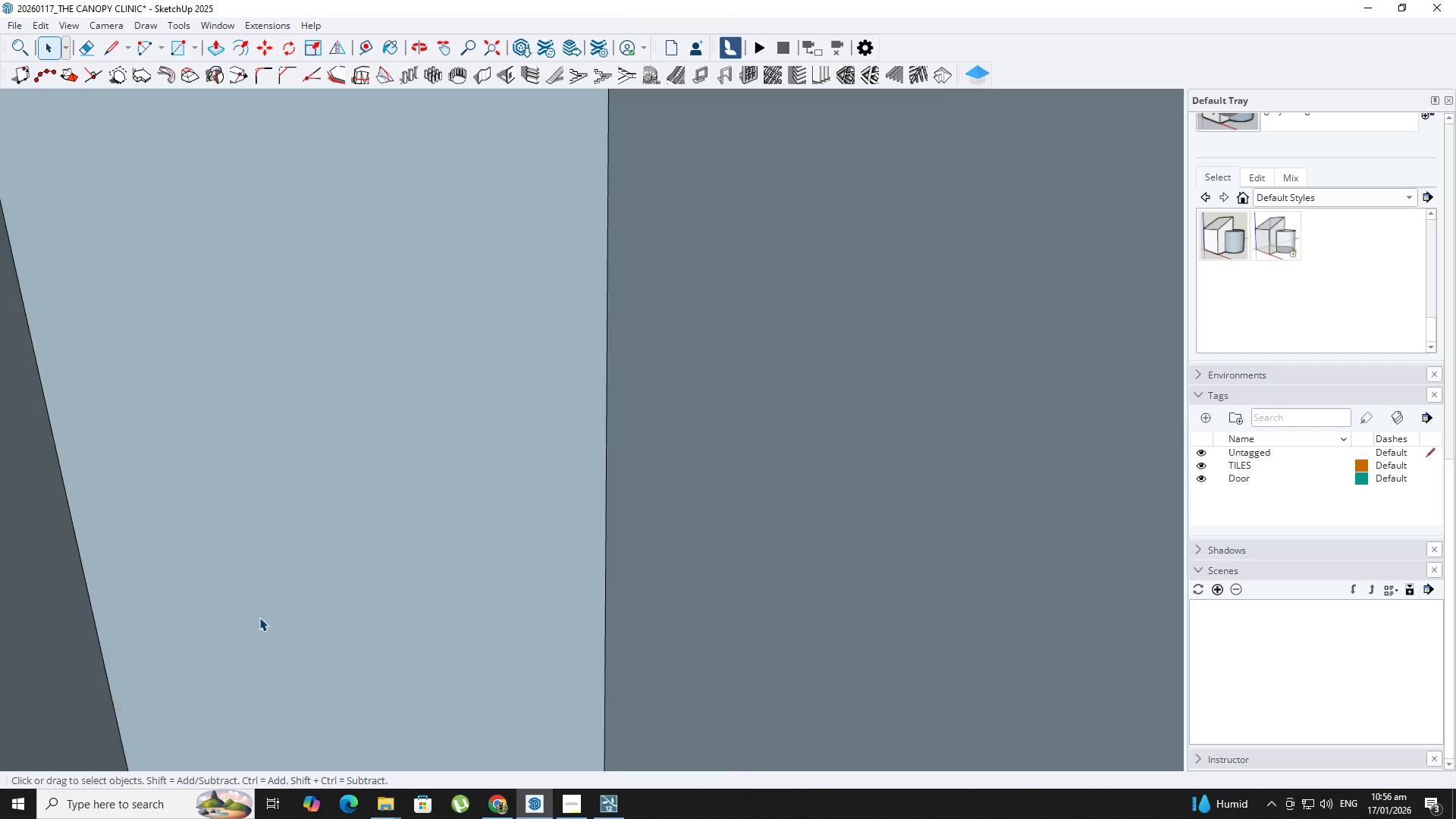 
hold_key(key=ShiftLeft, duration=0.44)
 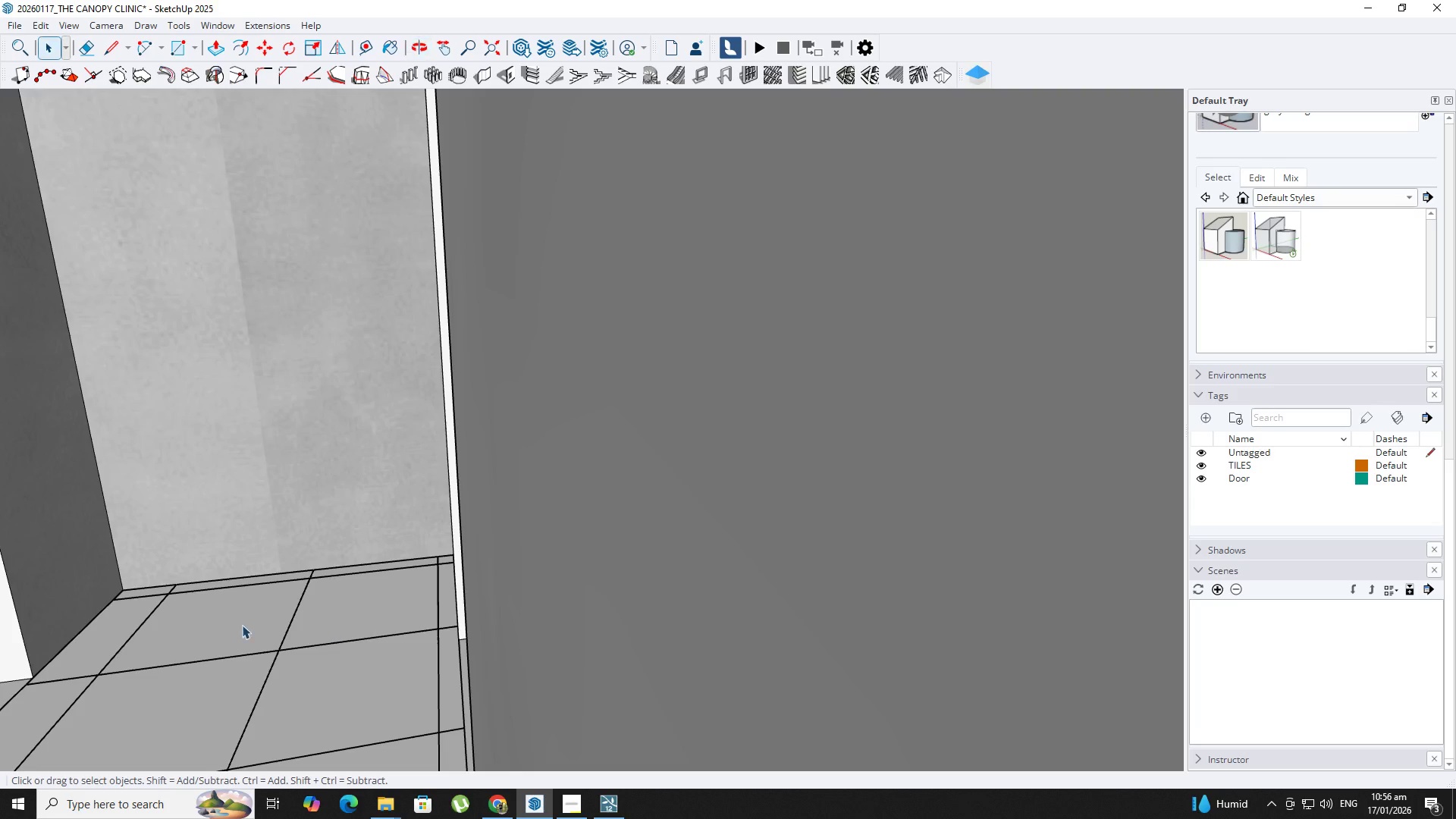 
hold_key(key=ShiftLeft, duration=0.45)
 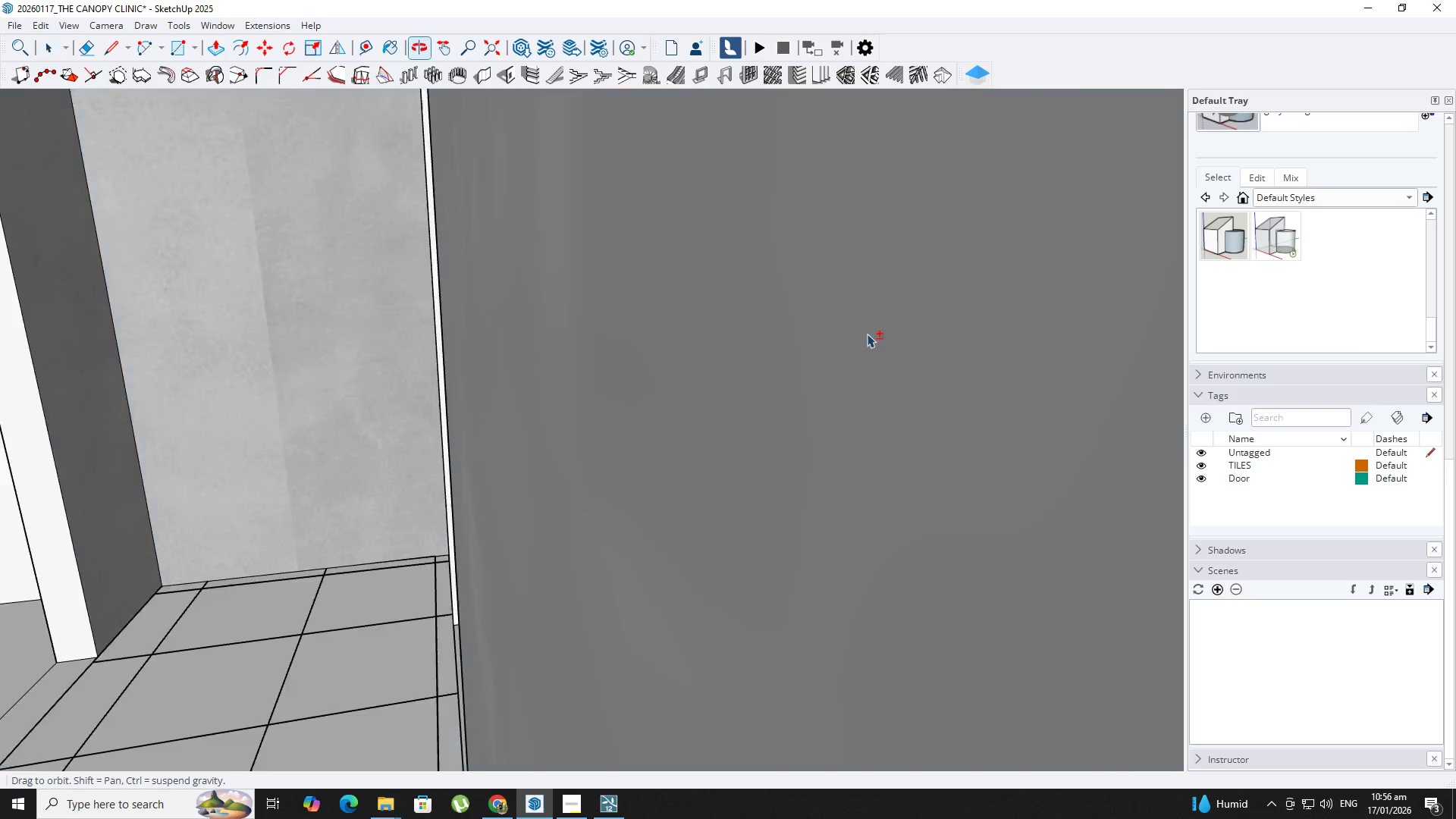 
hold_key(key=ShiftLeft, duration=0.36)
 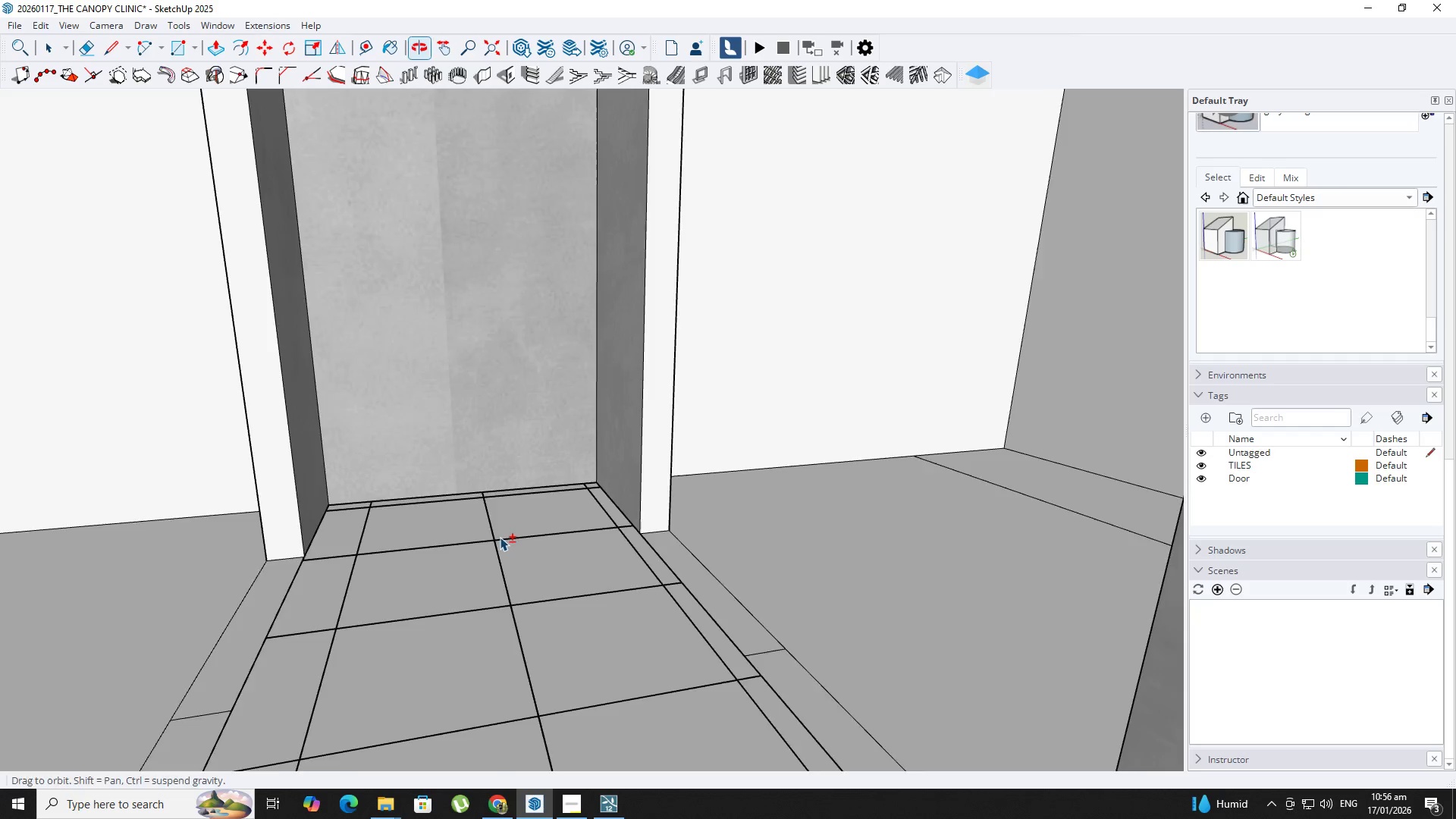 
scroll: coordinate [238, 617], scroll_direction: down, amount: 3.0
 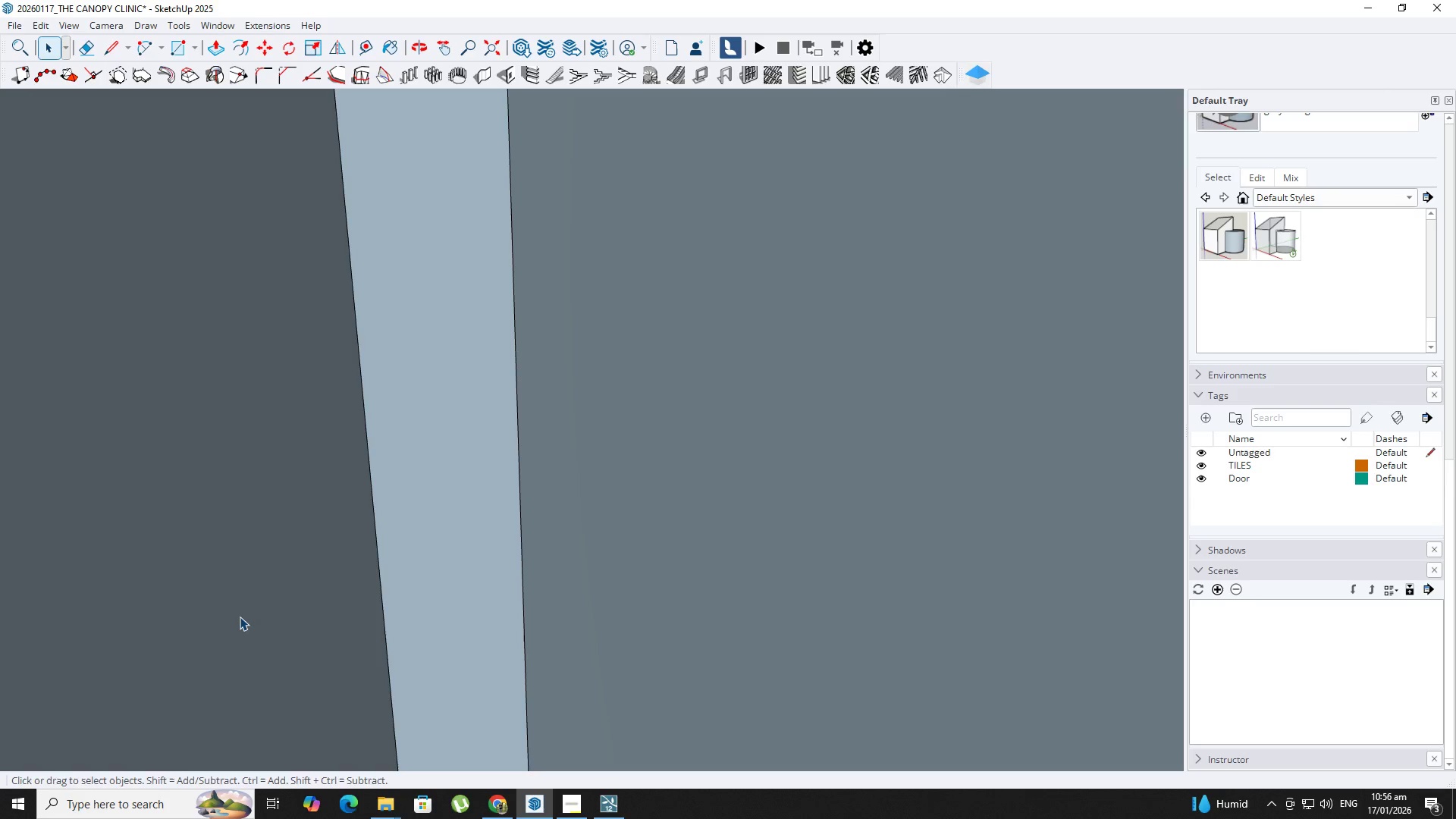 
hold_key(key=ShiftLeft, duration=0.38)
 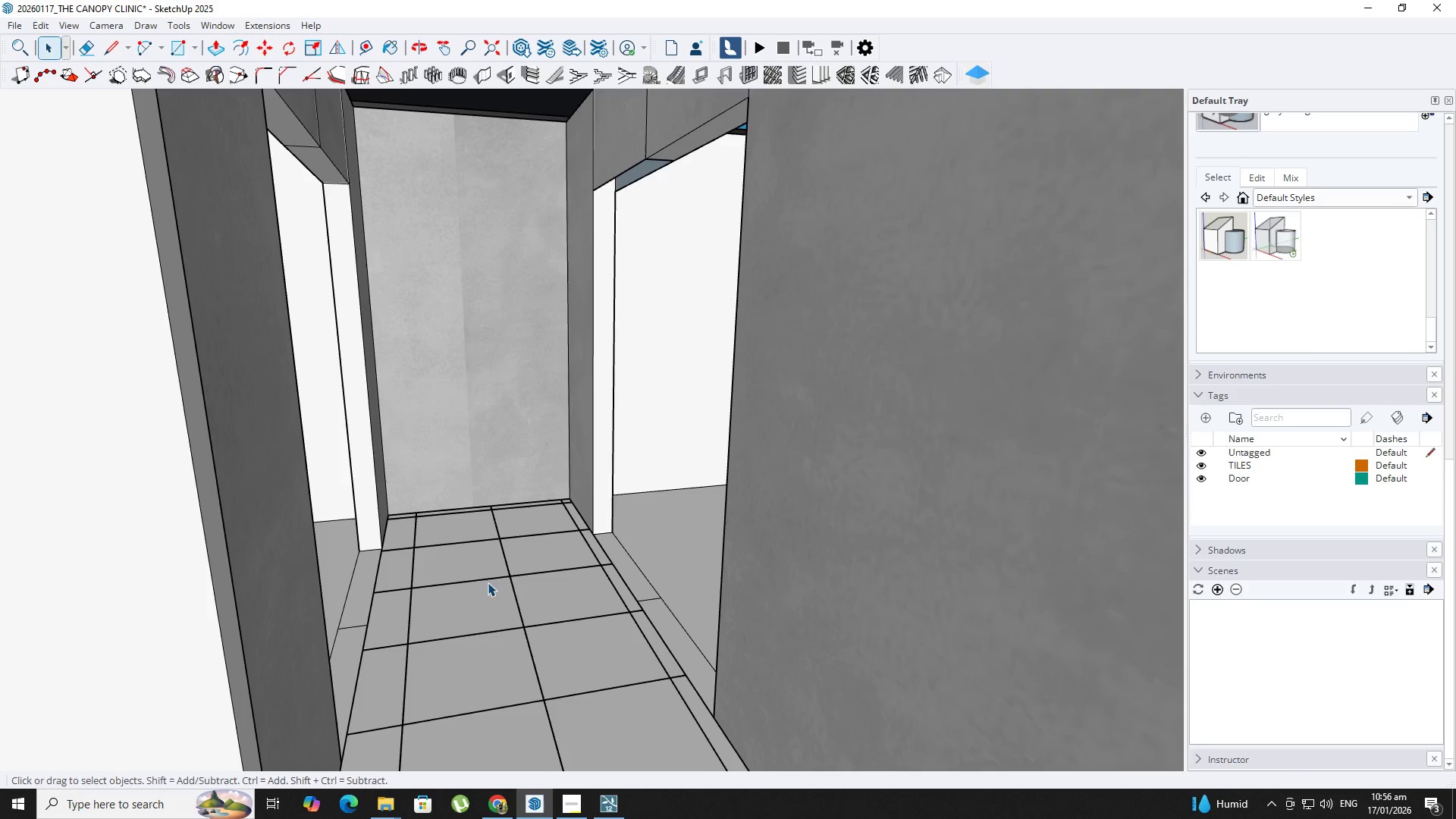 
scroll: coordinate [867, 334], scroll_direction: down, amount: 1.0
 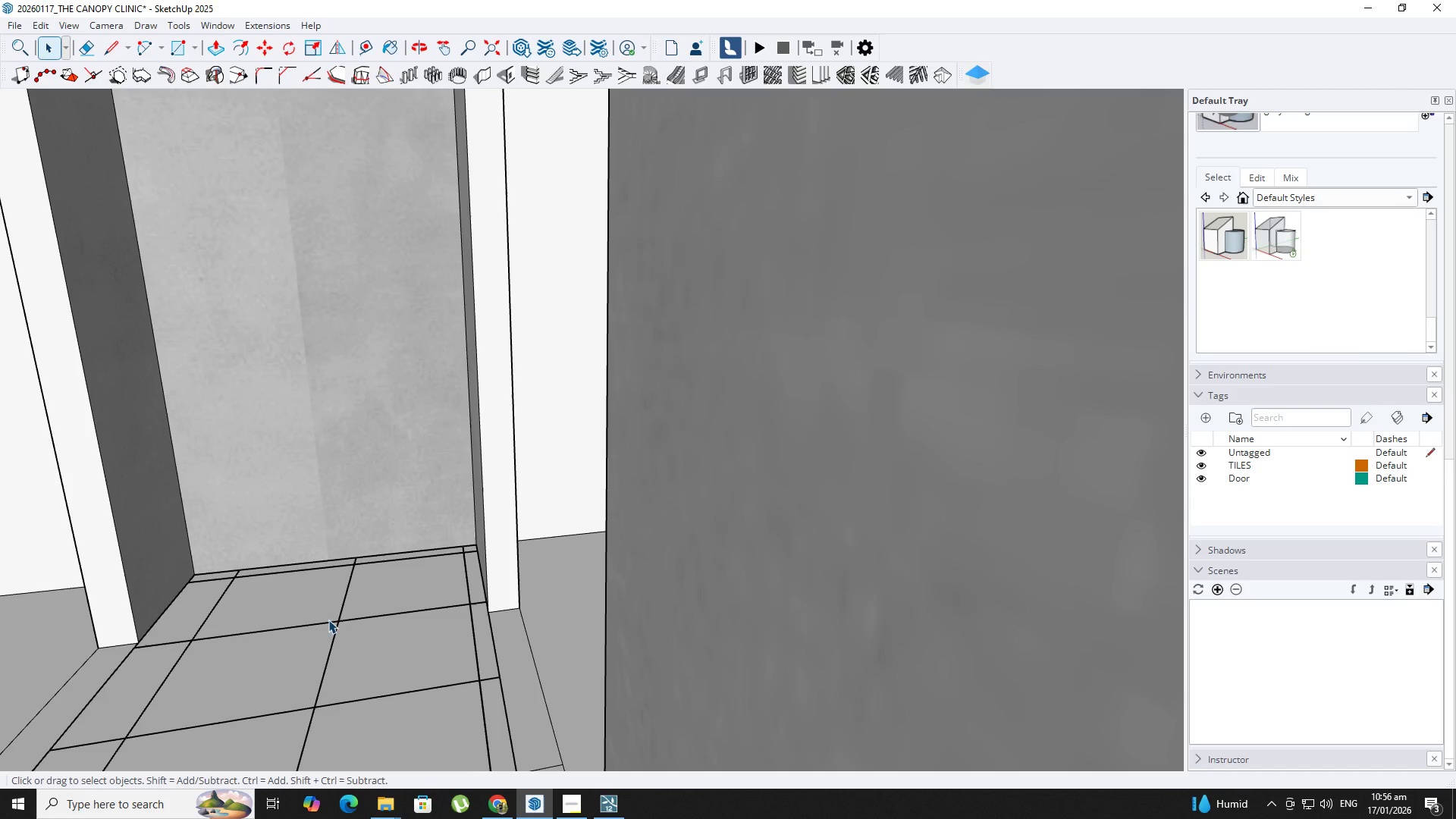 
scroll: coordinate [411, 568], scroll_direction: up, amount: 8.0
 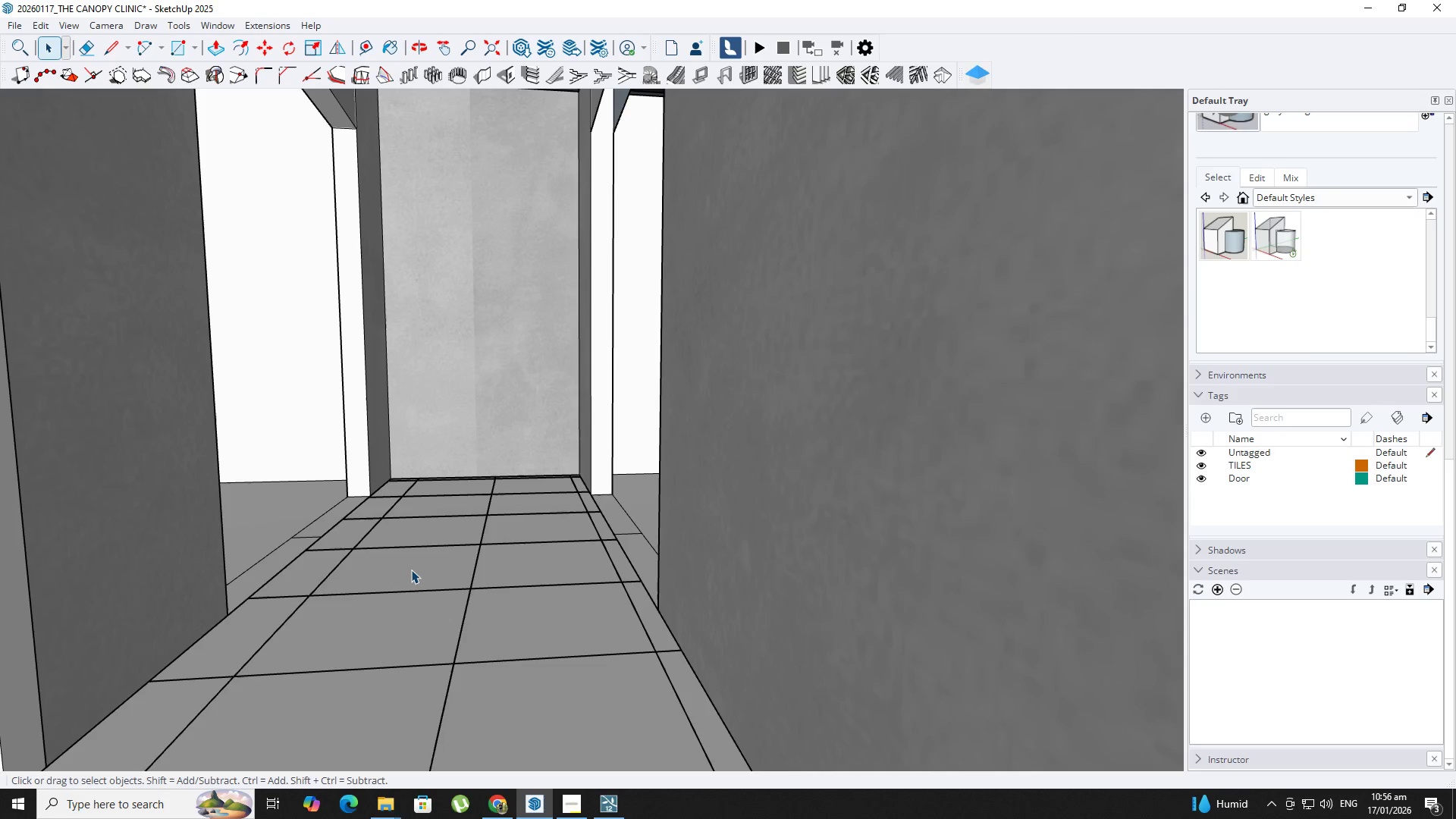 
wait(7.37)
 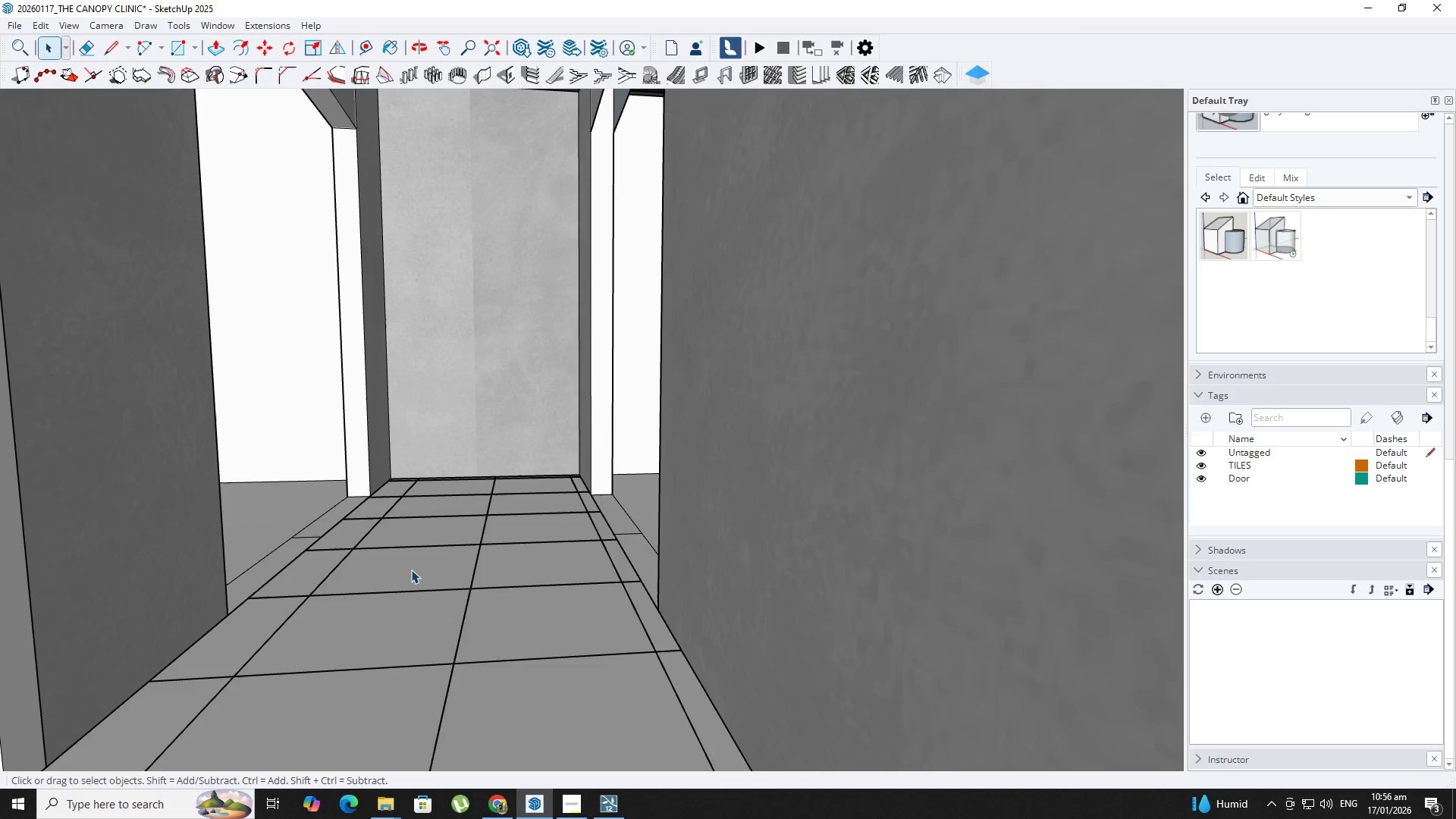 
hold_key(key=ShiftLeft, duration=0.39)
 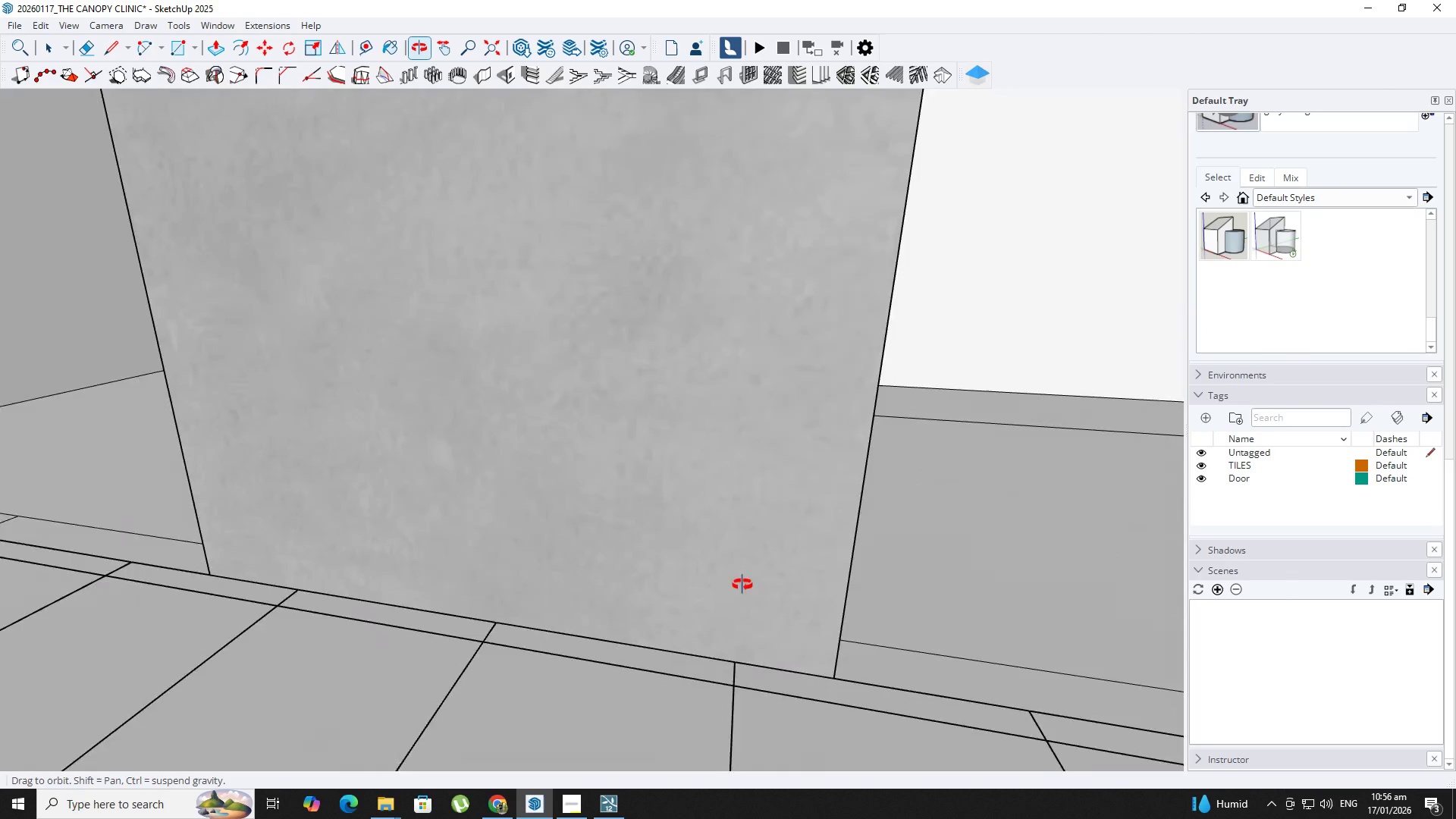 
hold_key(key=ShiftLeft, duration=0.34)
 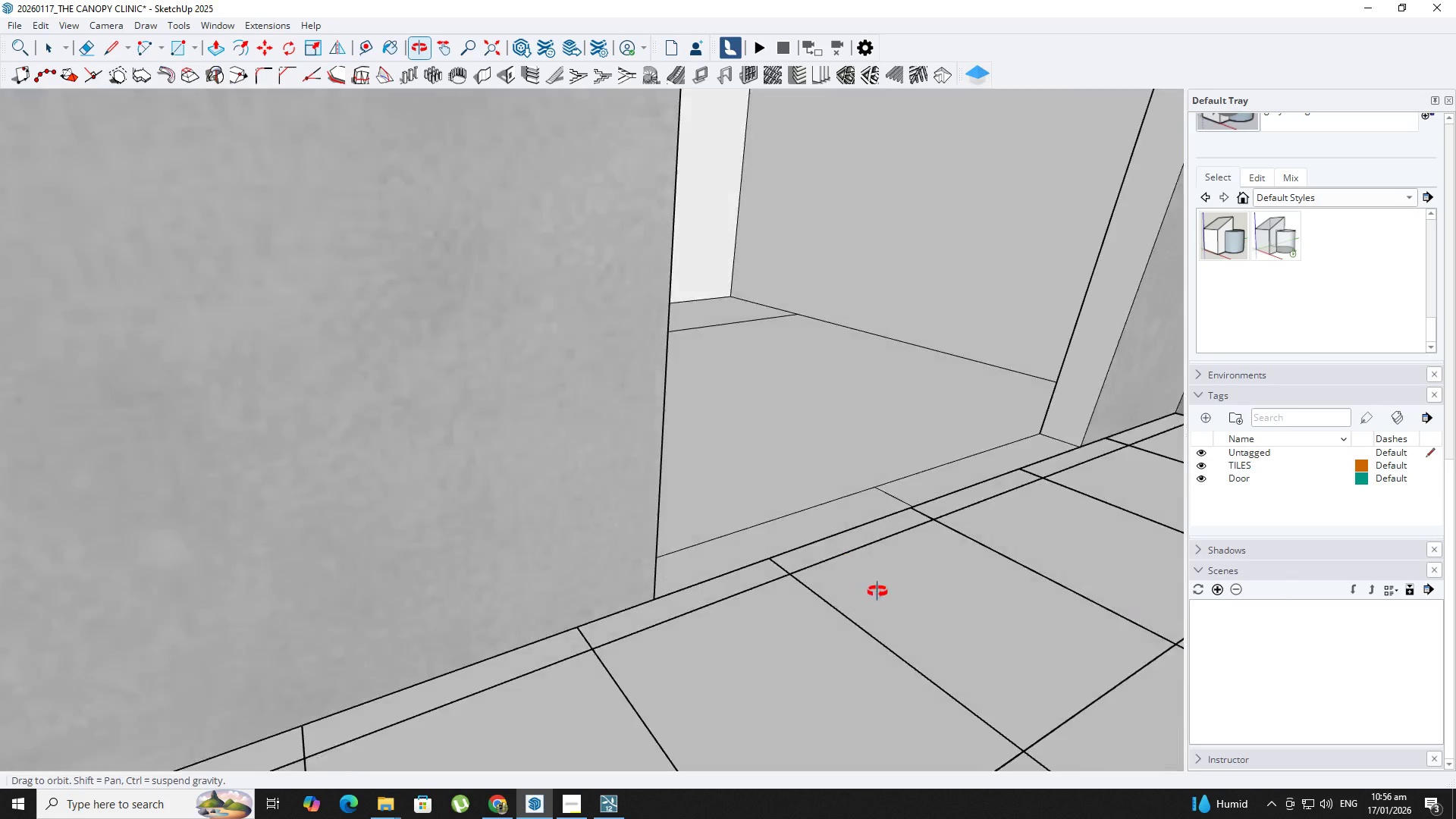 
hold_key(key=ShiftLeft, duration=1.3)
 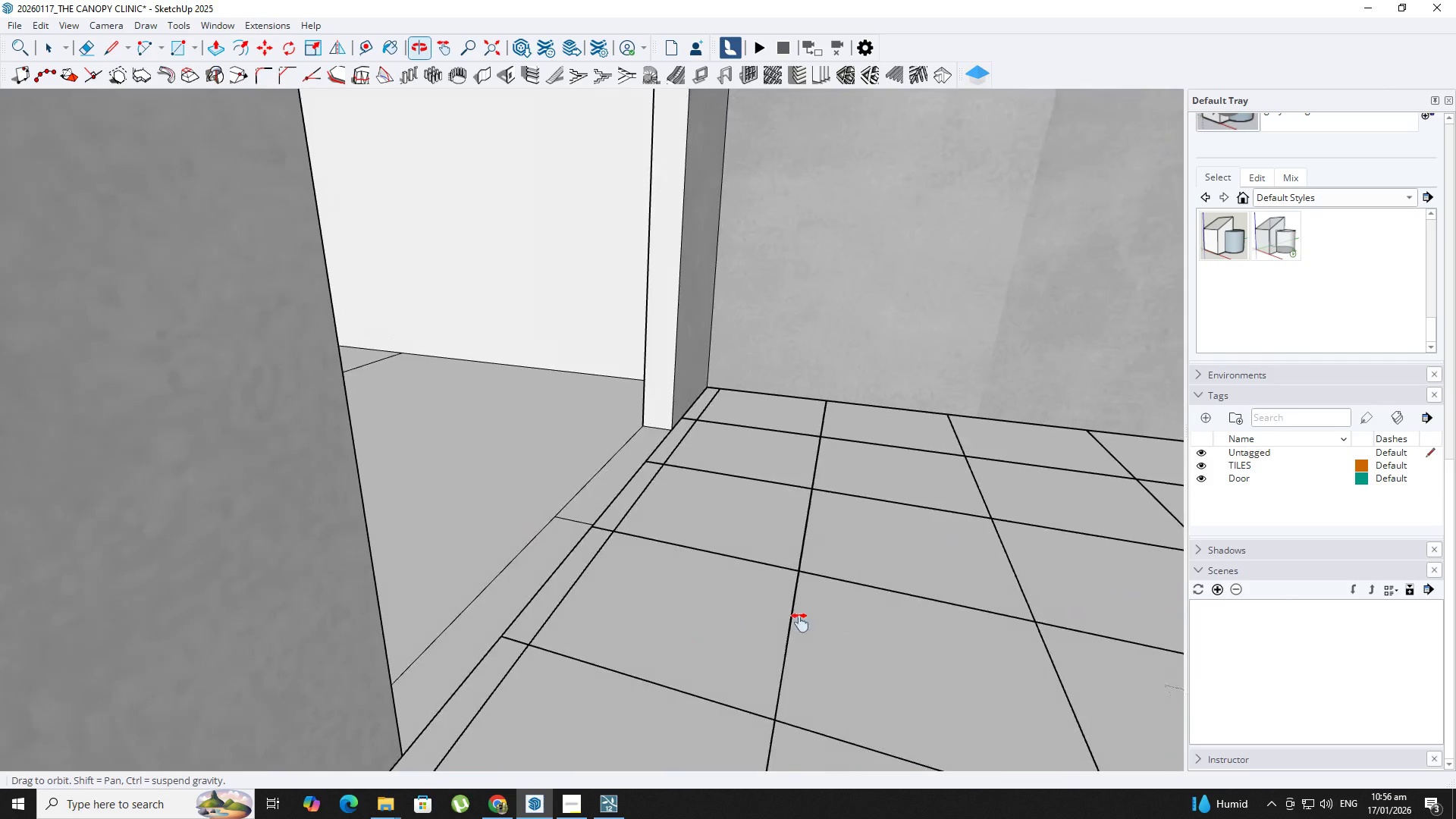 
hold_key(key=ShiftLeft, duration=0.75)
 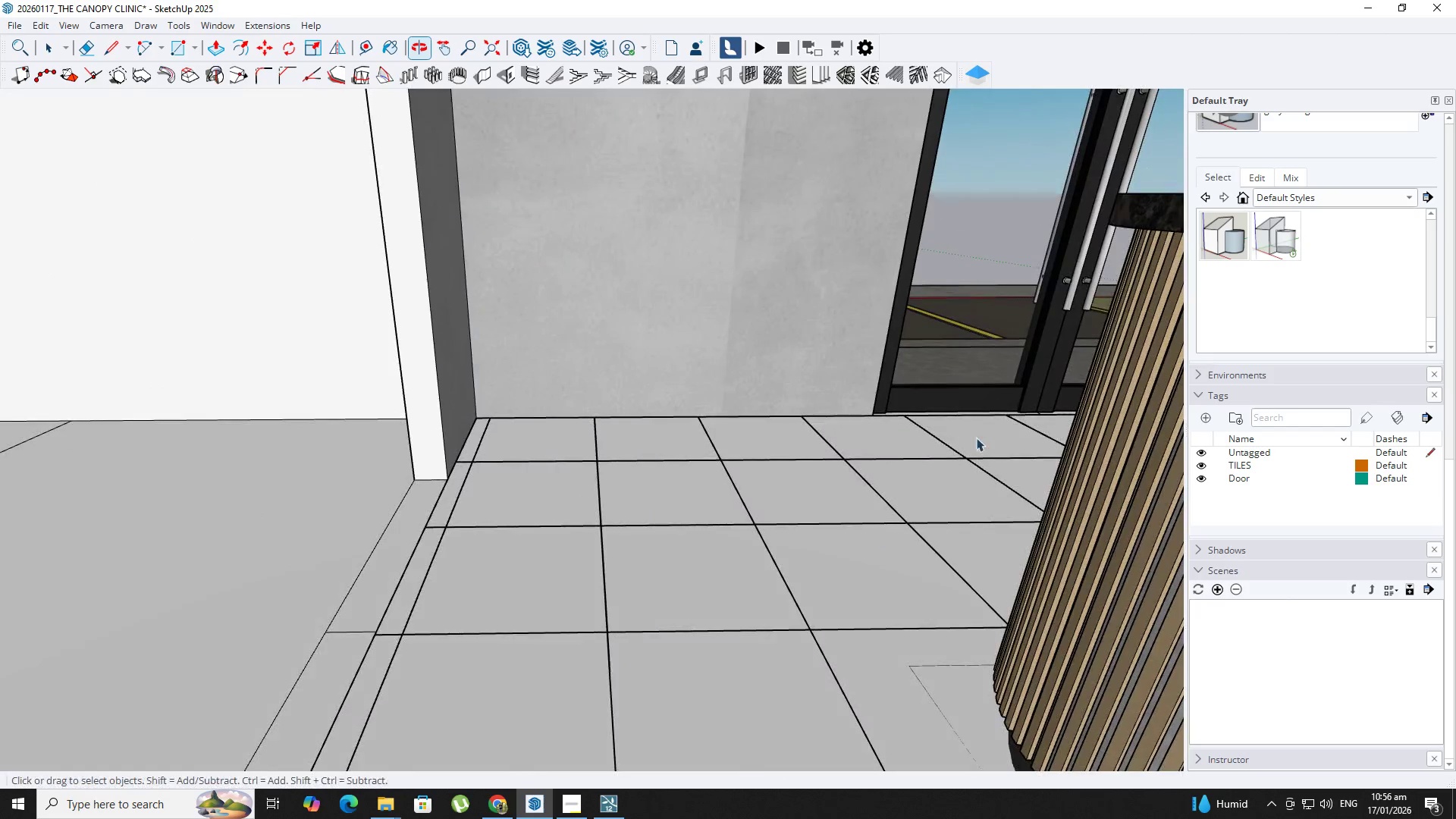 
hold_key(key=ShiftLeft, duration=0.31)
 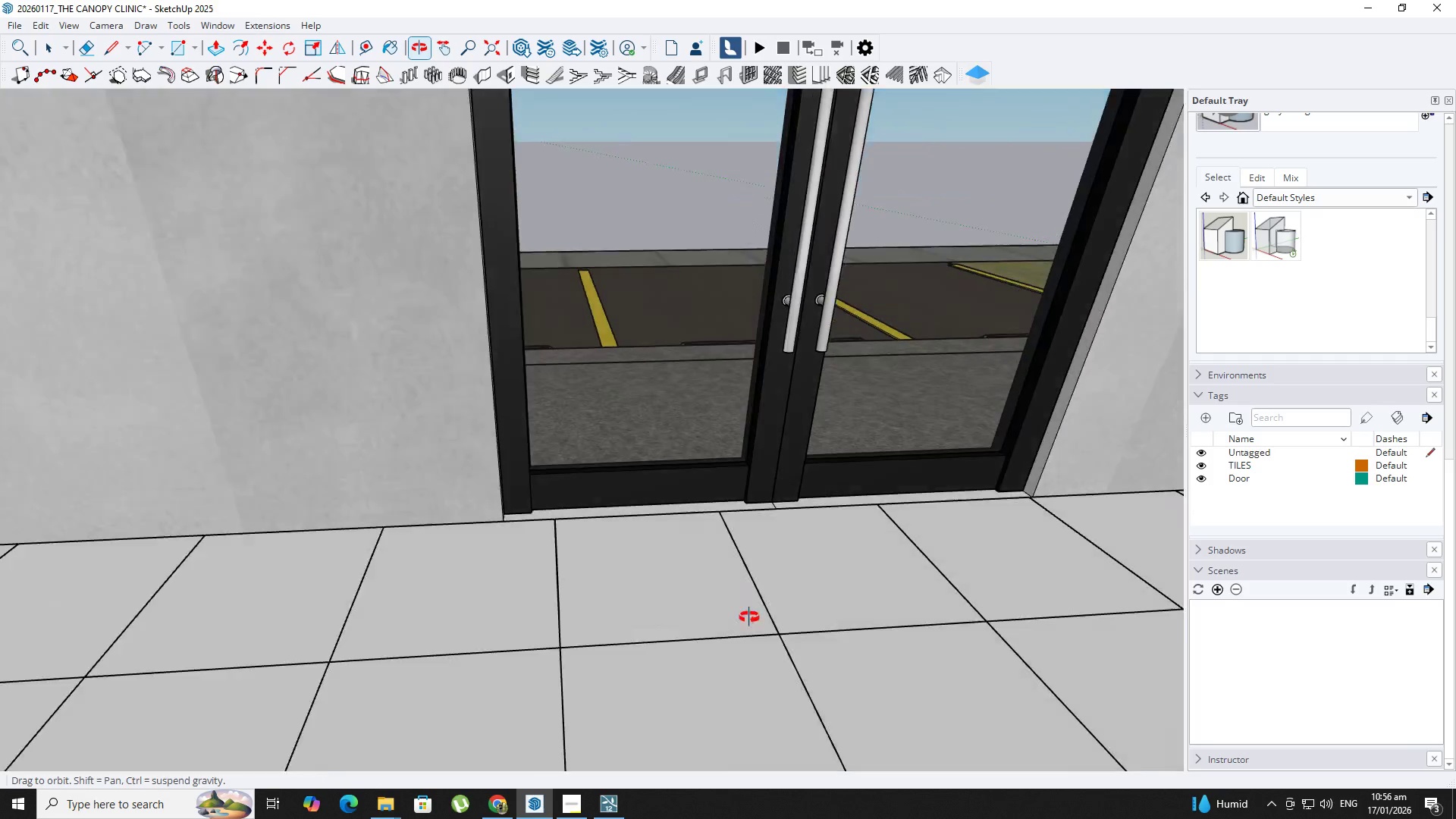 
scroll: coordinate [973, 425], scroll_direction: up, amount: 6.0
 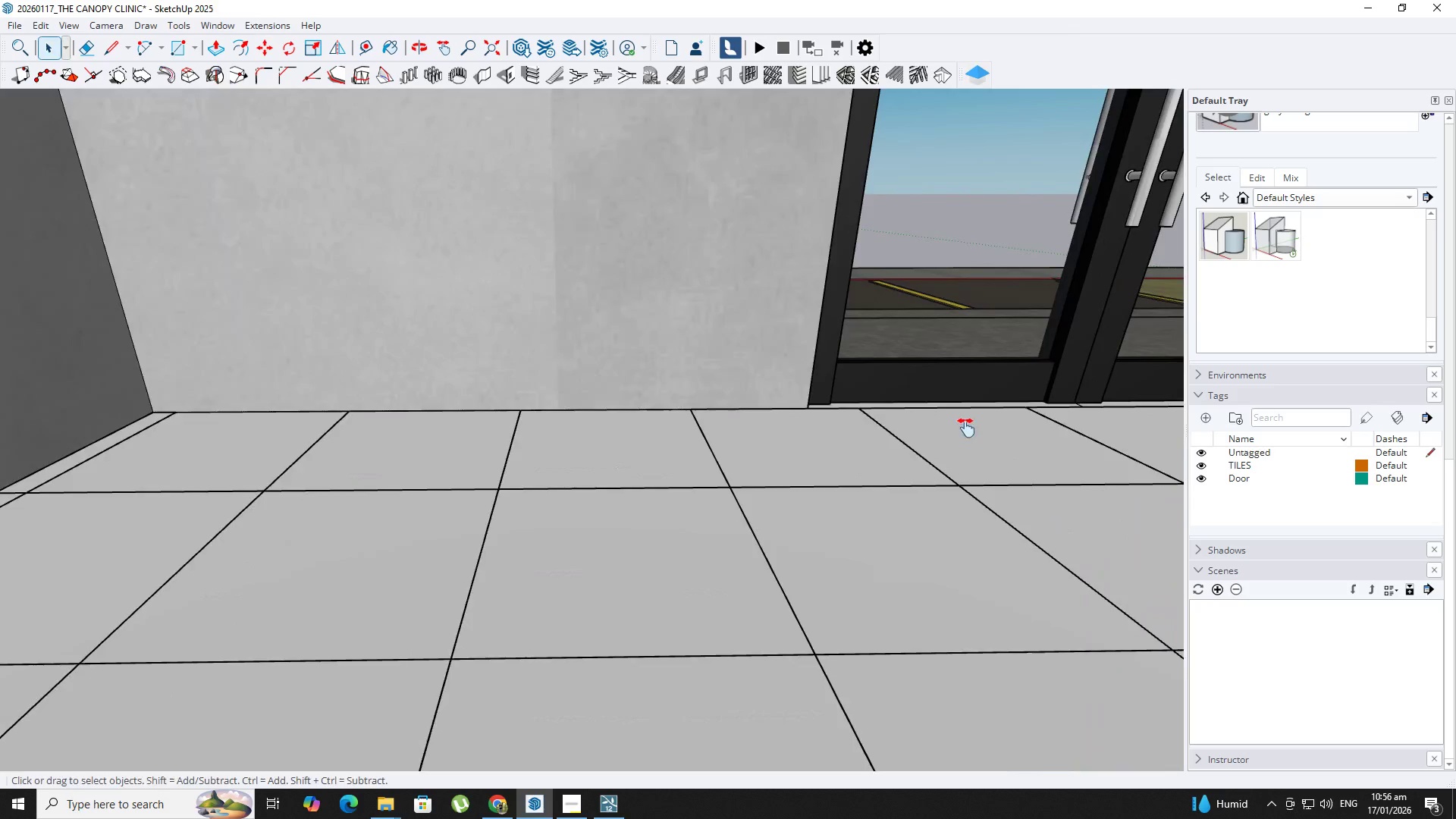 
key(Space)
 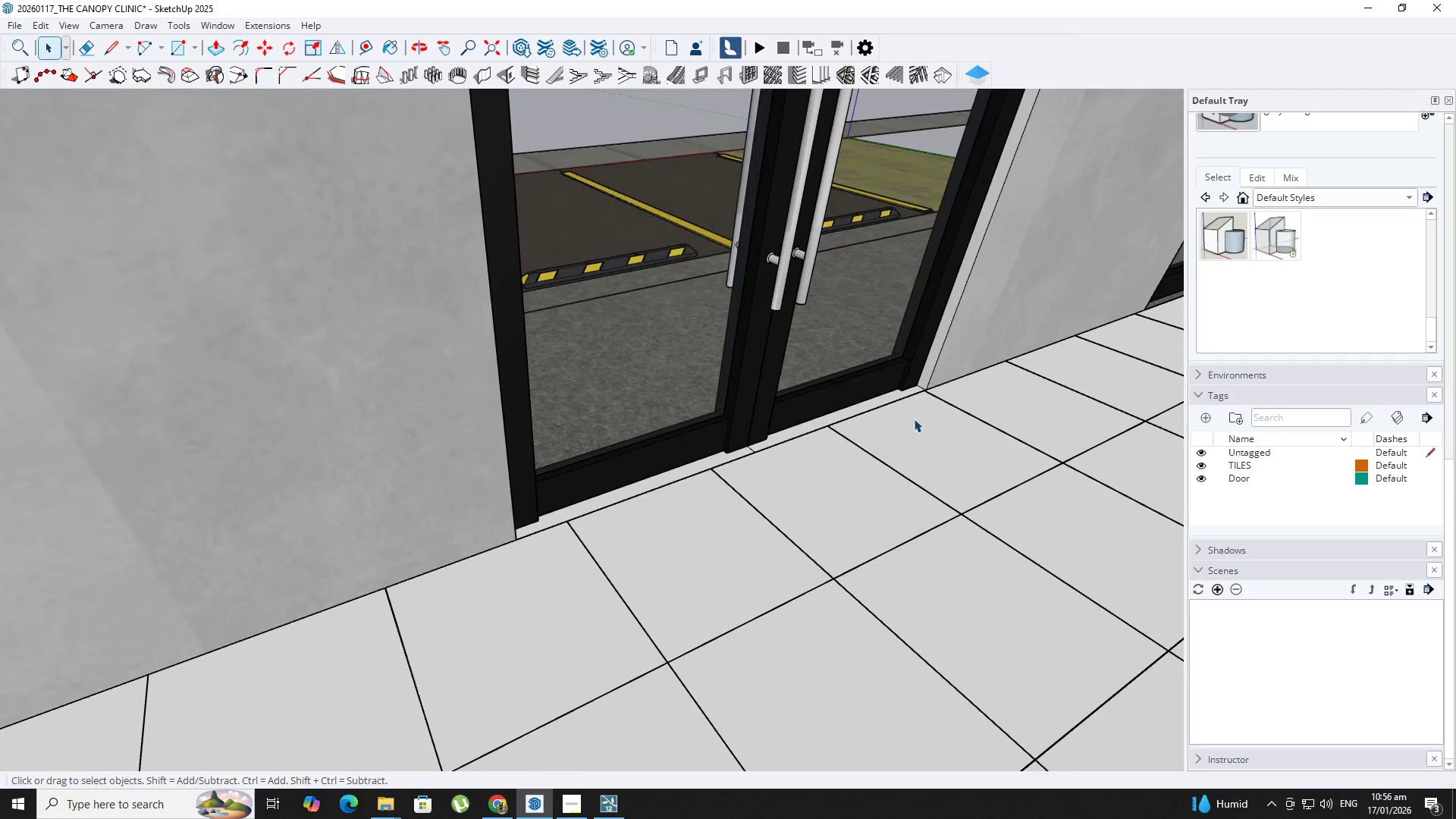 
scroll: coordinate [772, 624], scroll_direction: up, amount: 1.0
 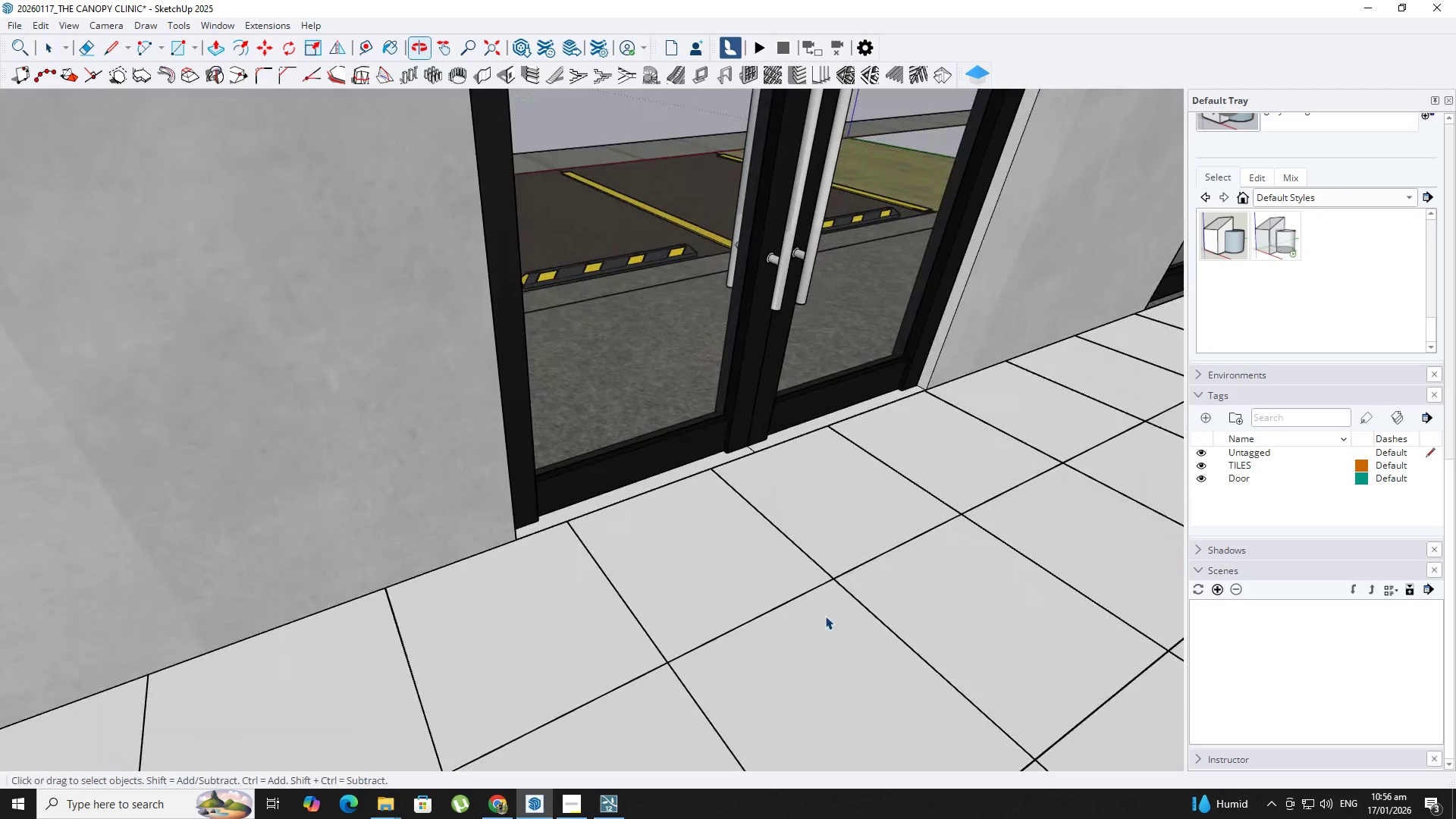 
key(R)
 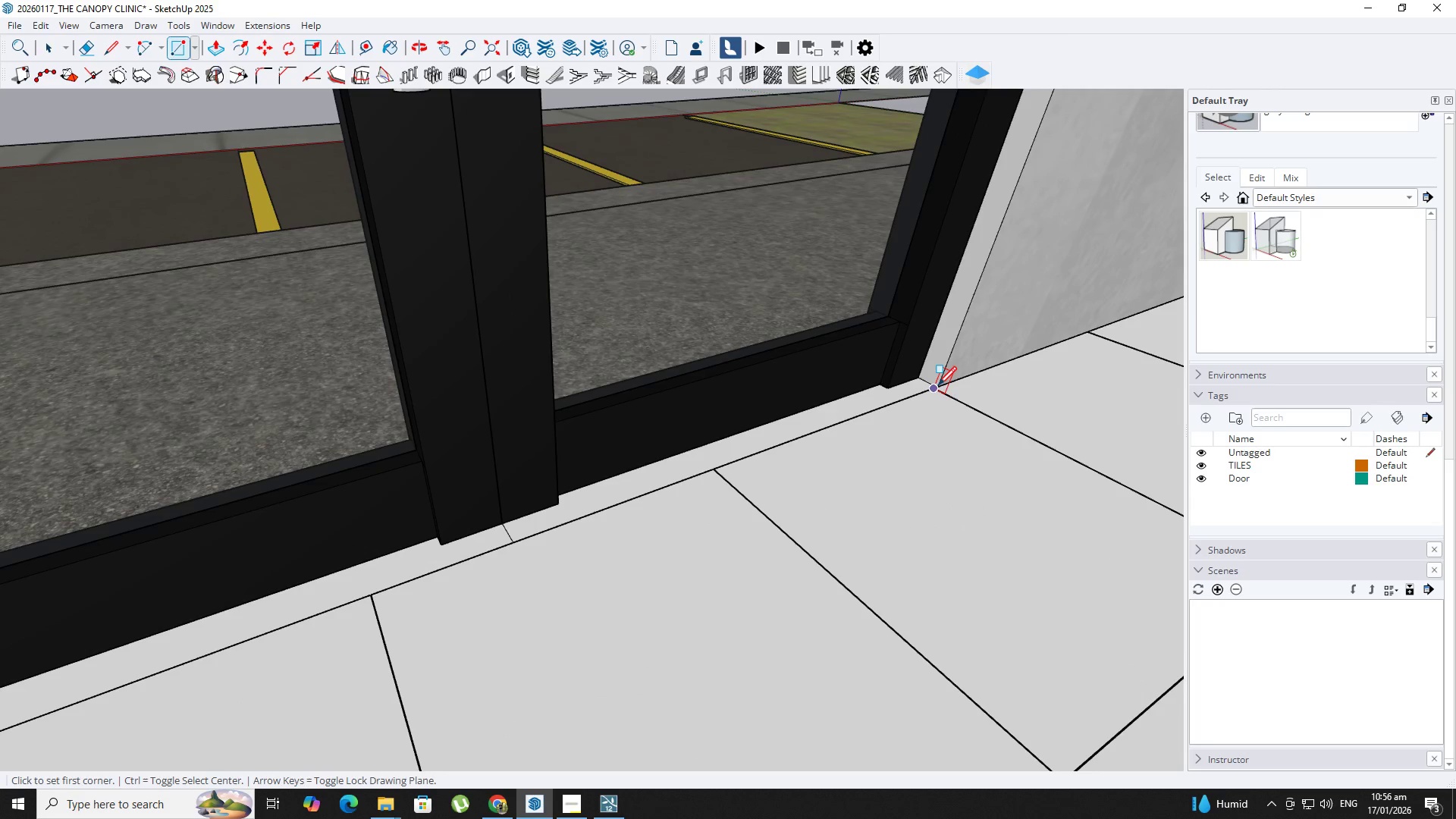 
scroll: coordinate [924, 388], scroll_direction: up, amount: 8.0
 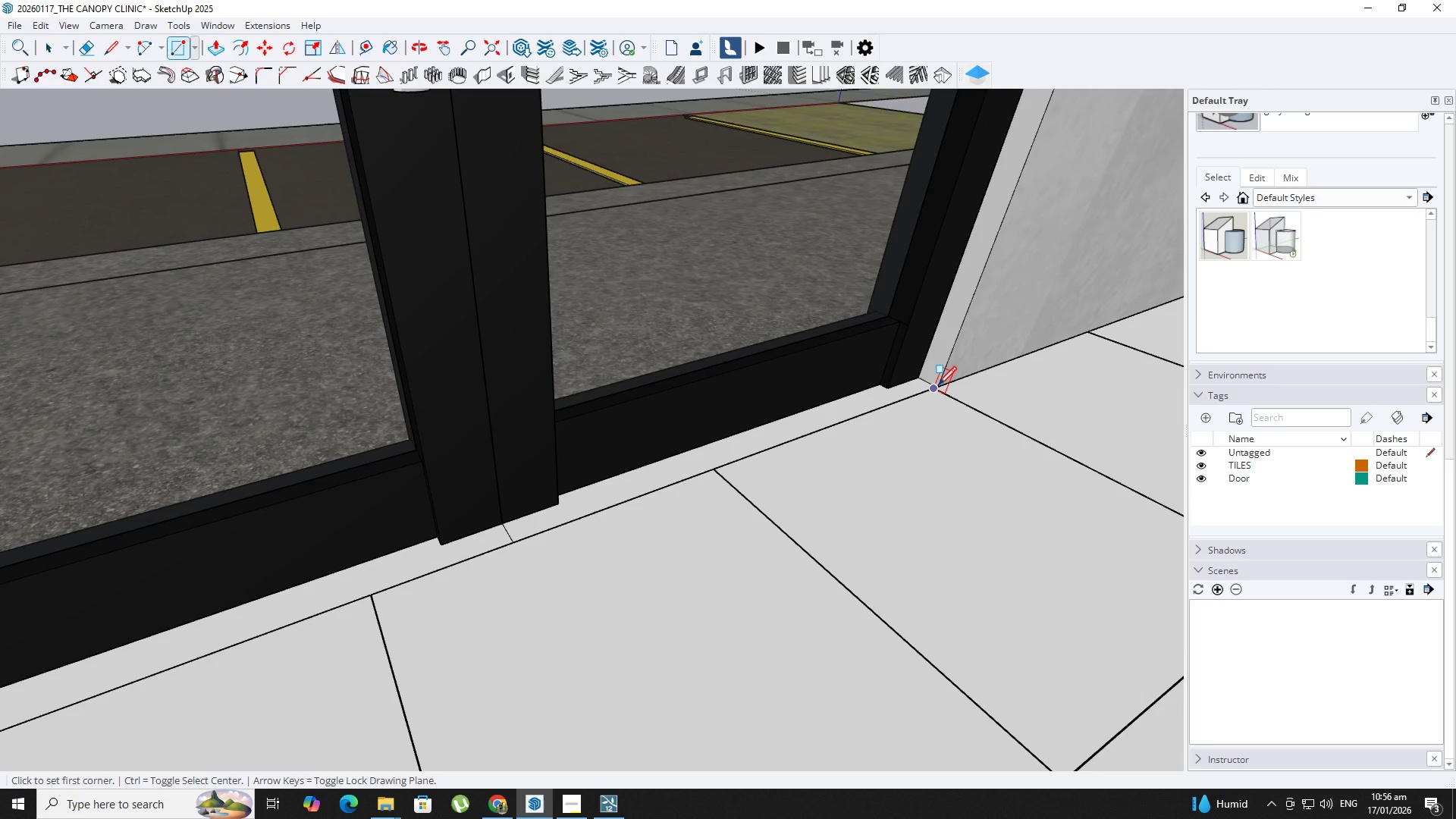 
key(Space)
 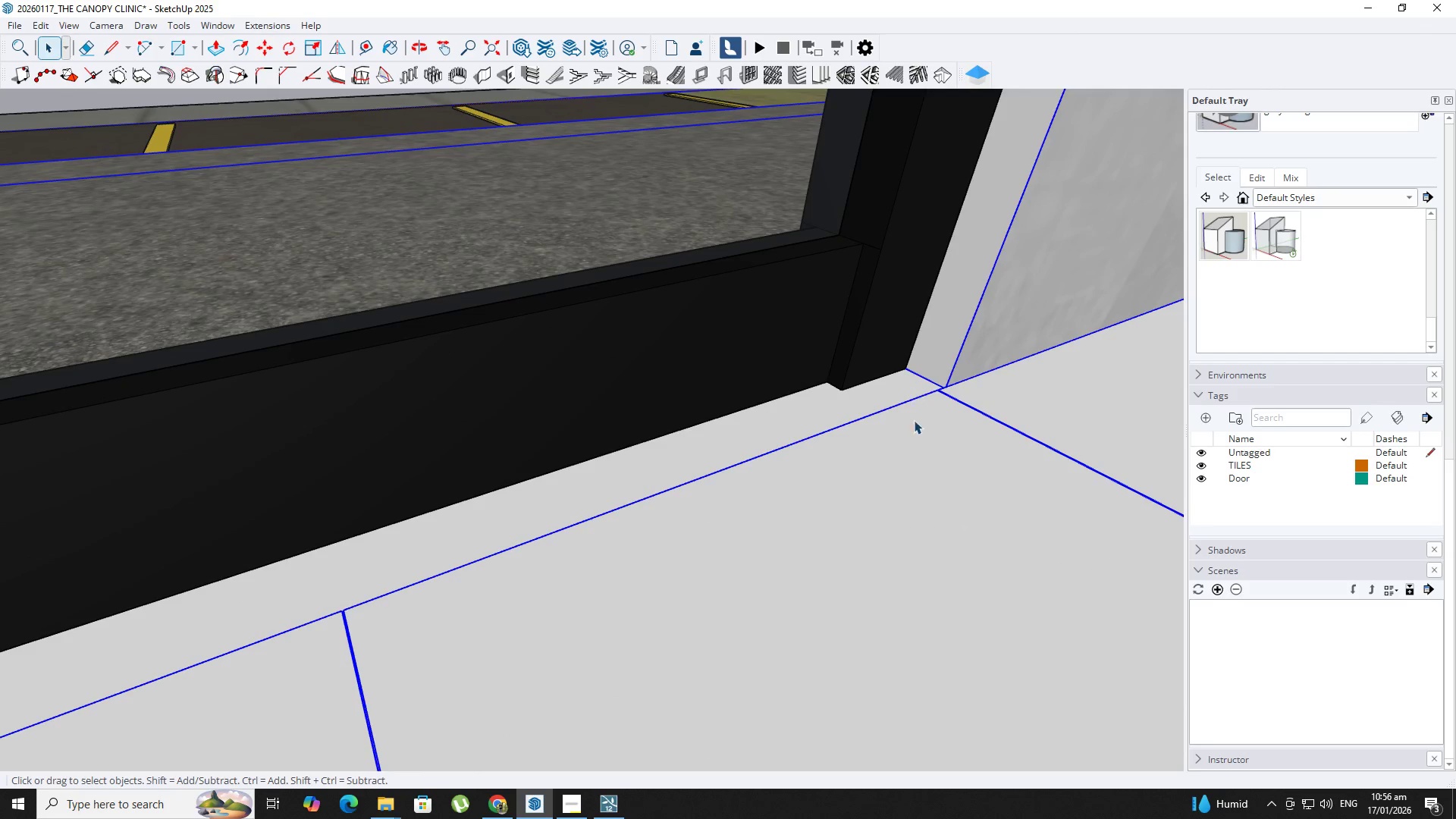 
scroll: coordinate [920, 386], scroll_direction: up, amount: 8.0
 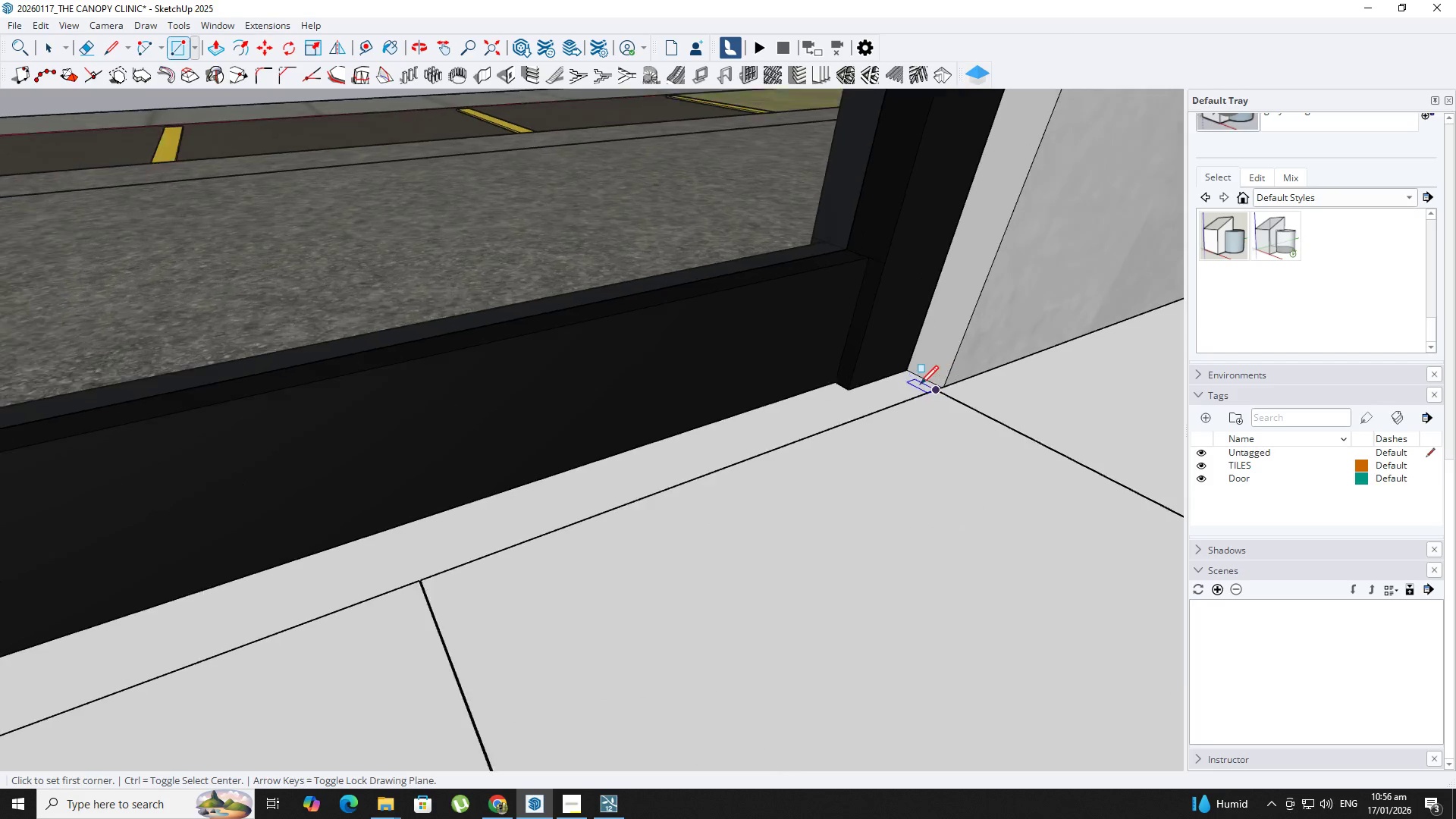 
double_click([921, 431])
 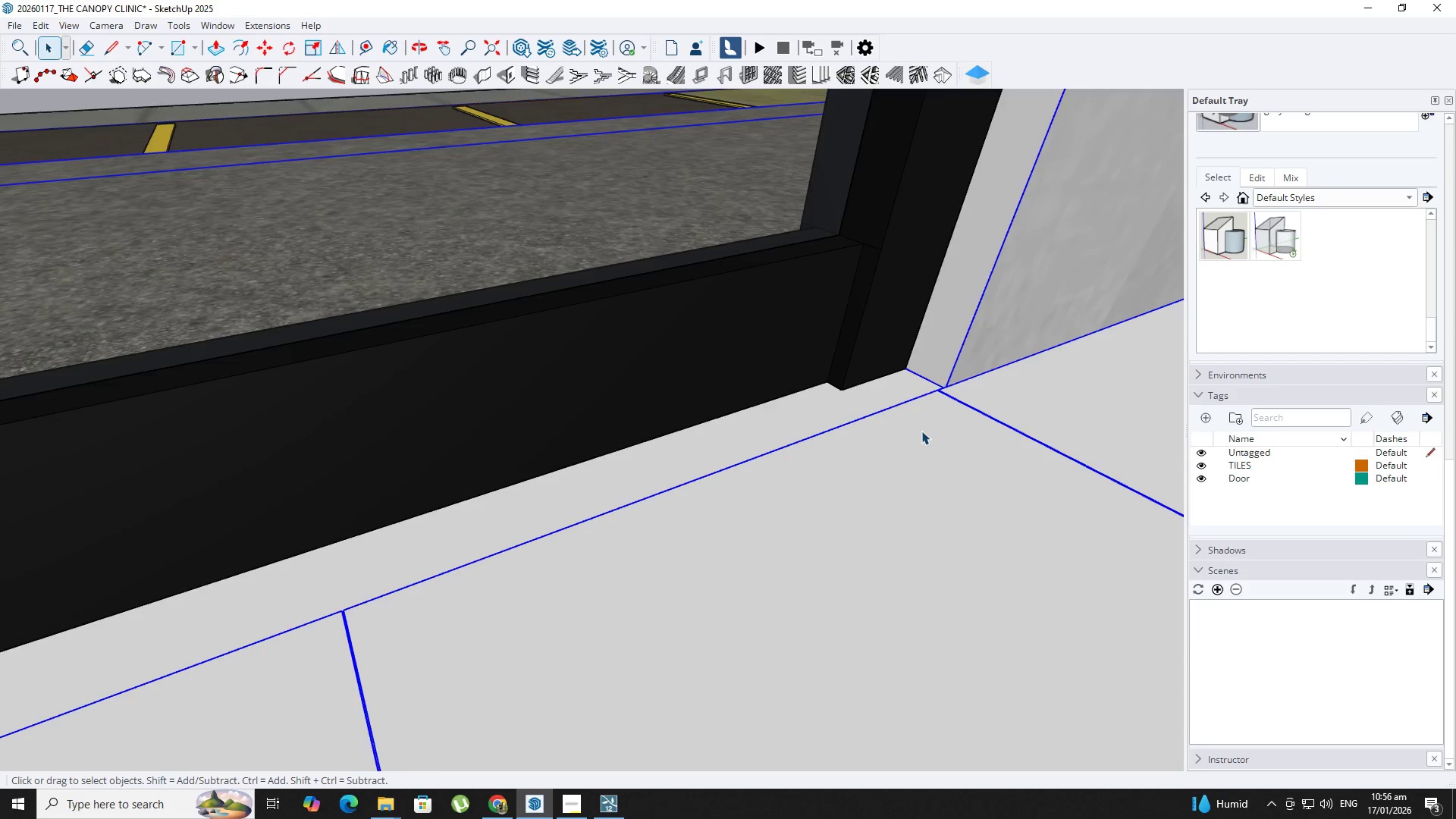 
triple_click([921, 431])
 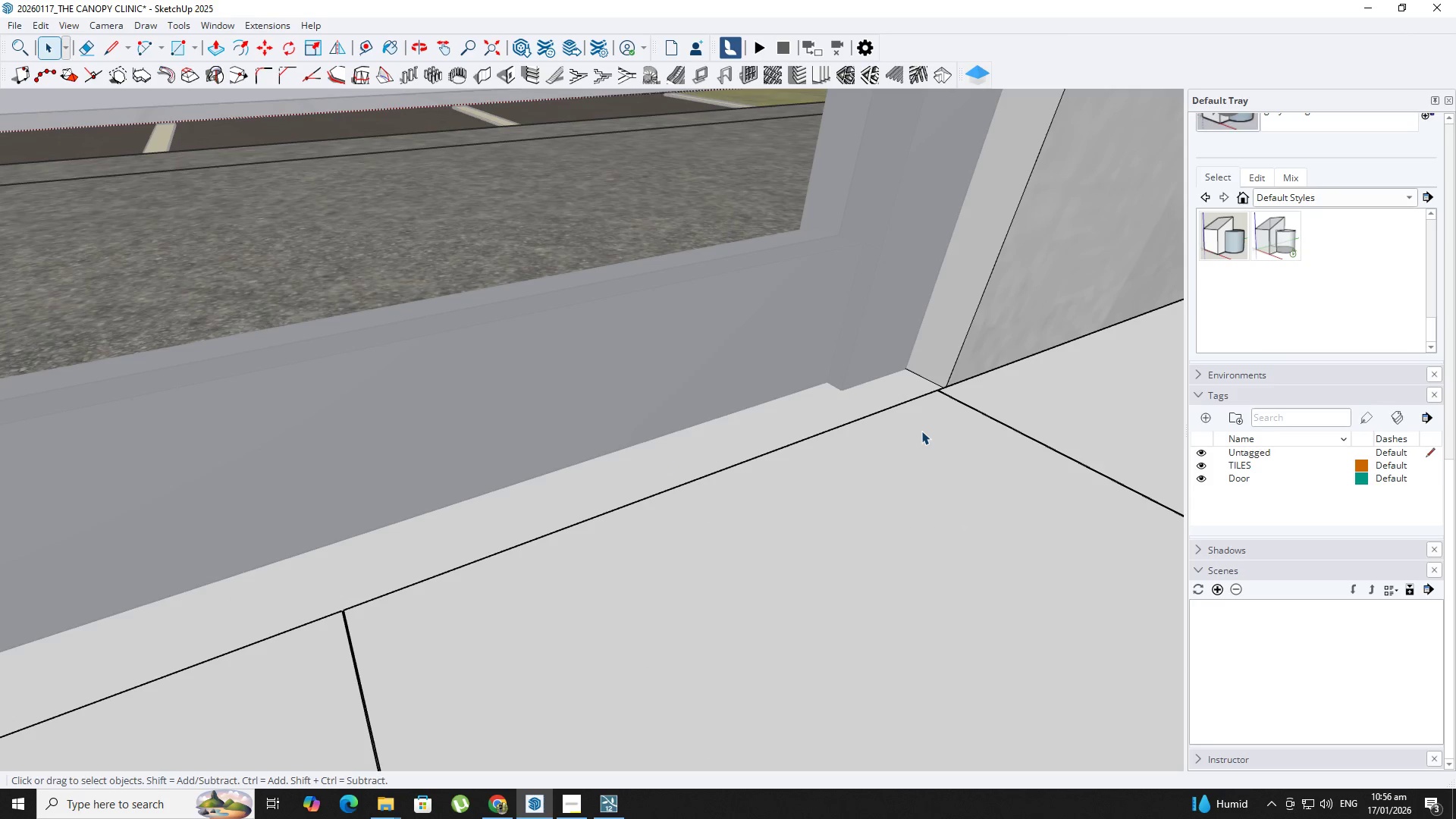 
triple_click([921, 431])
 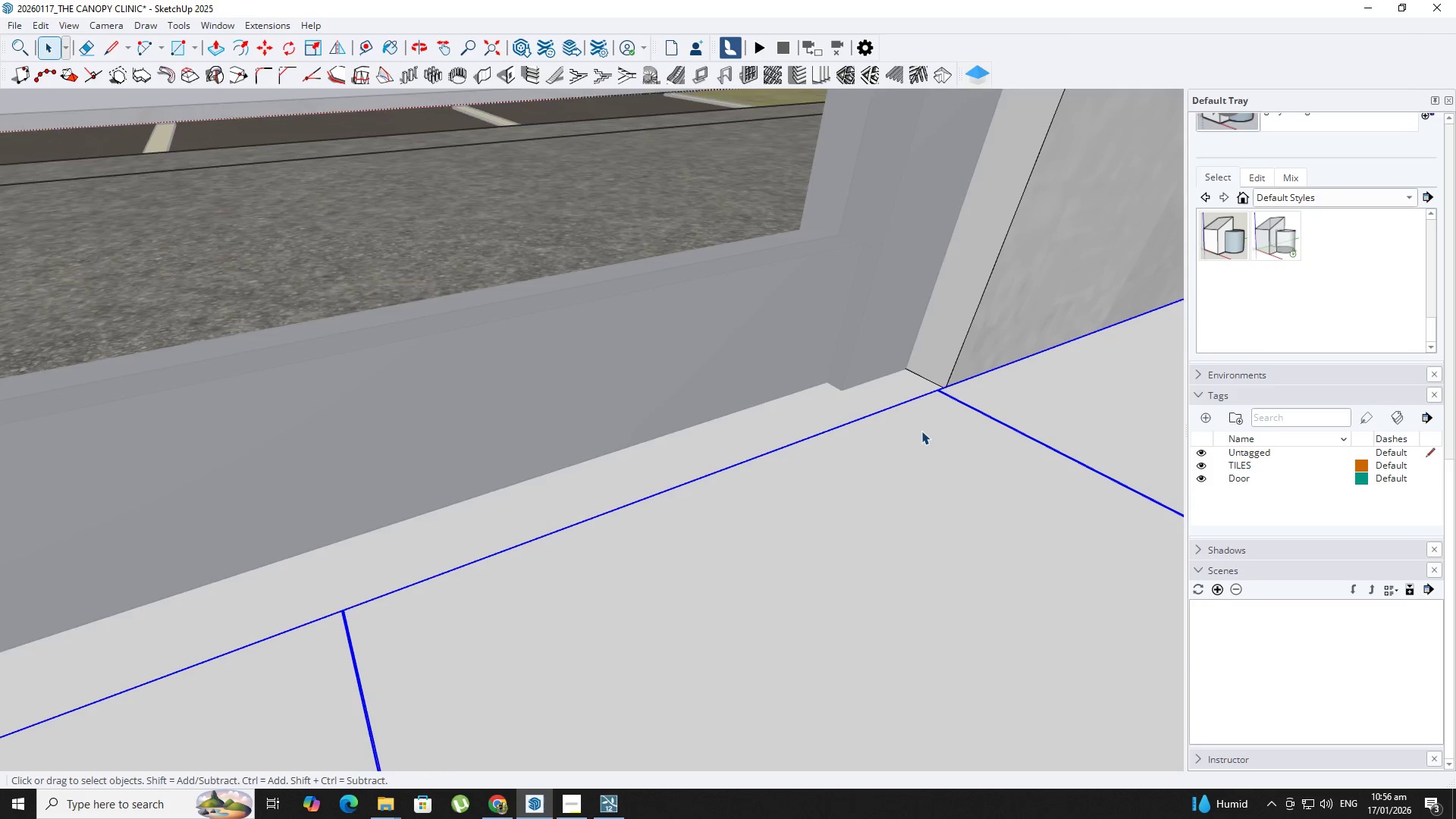 
key(Backquote)
 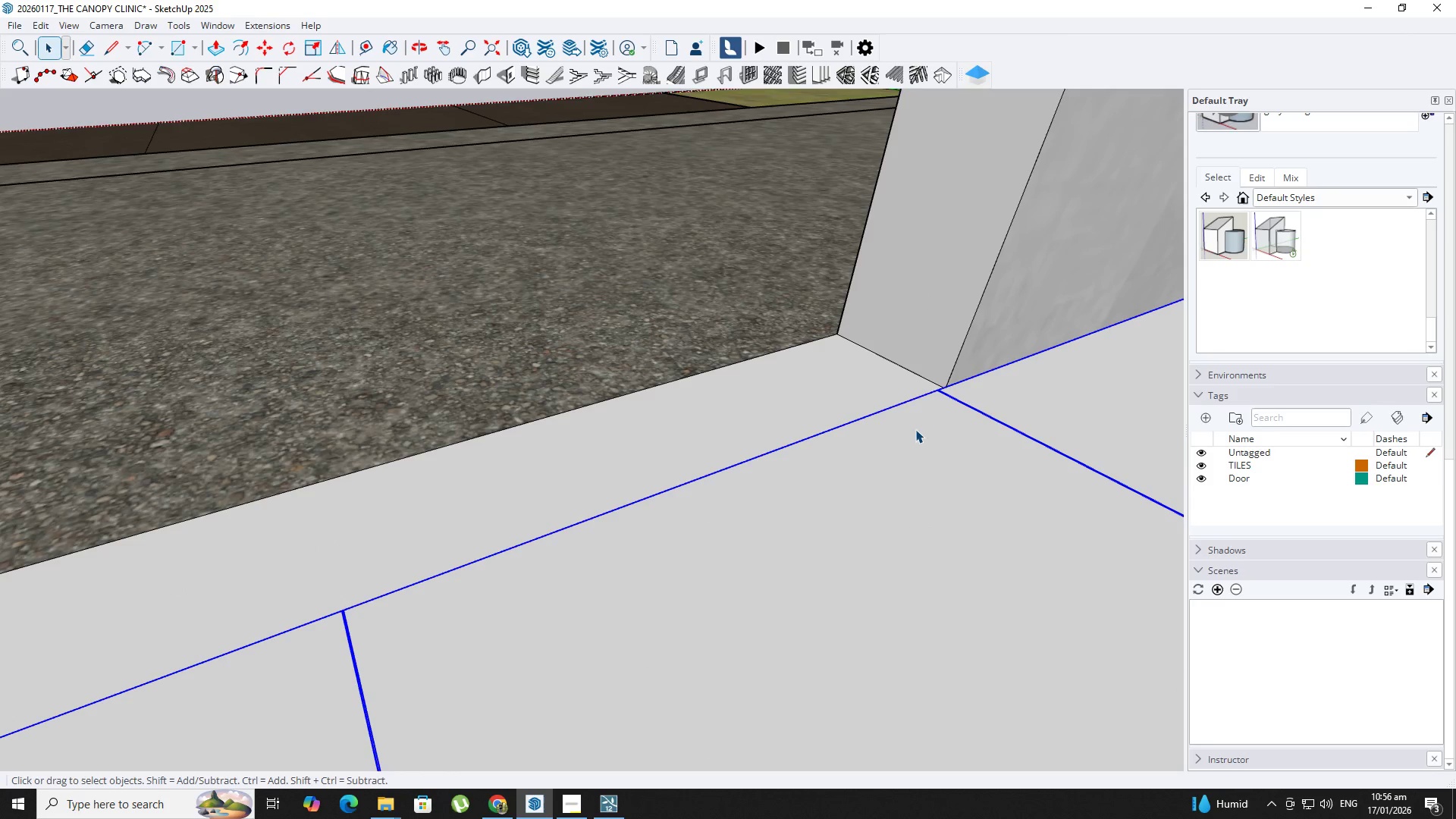 
key(R)
 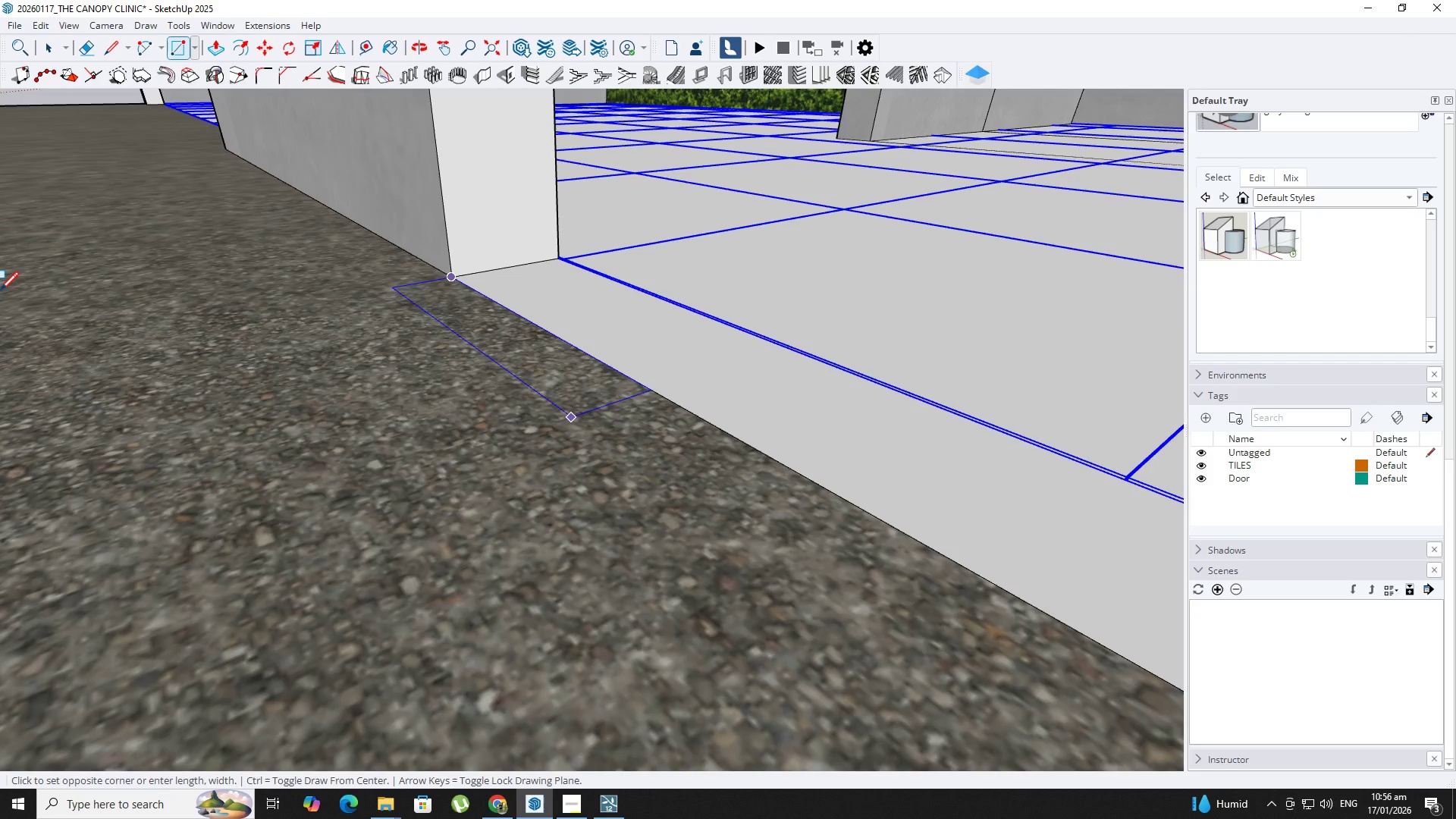 
hold_key(key=ShiftLeft, duration=0.38)
scroll: coordinate [829, 393], scroll_direction: up, amount: 1.0
 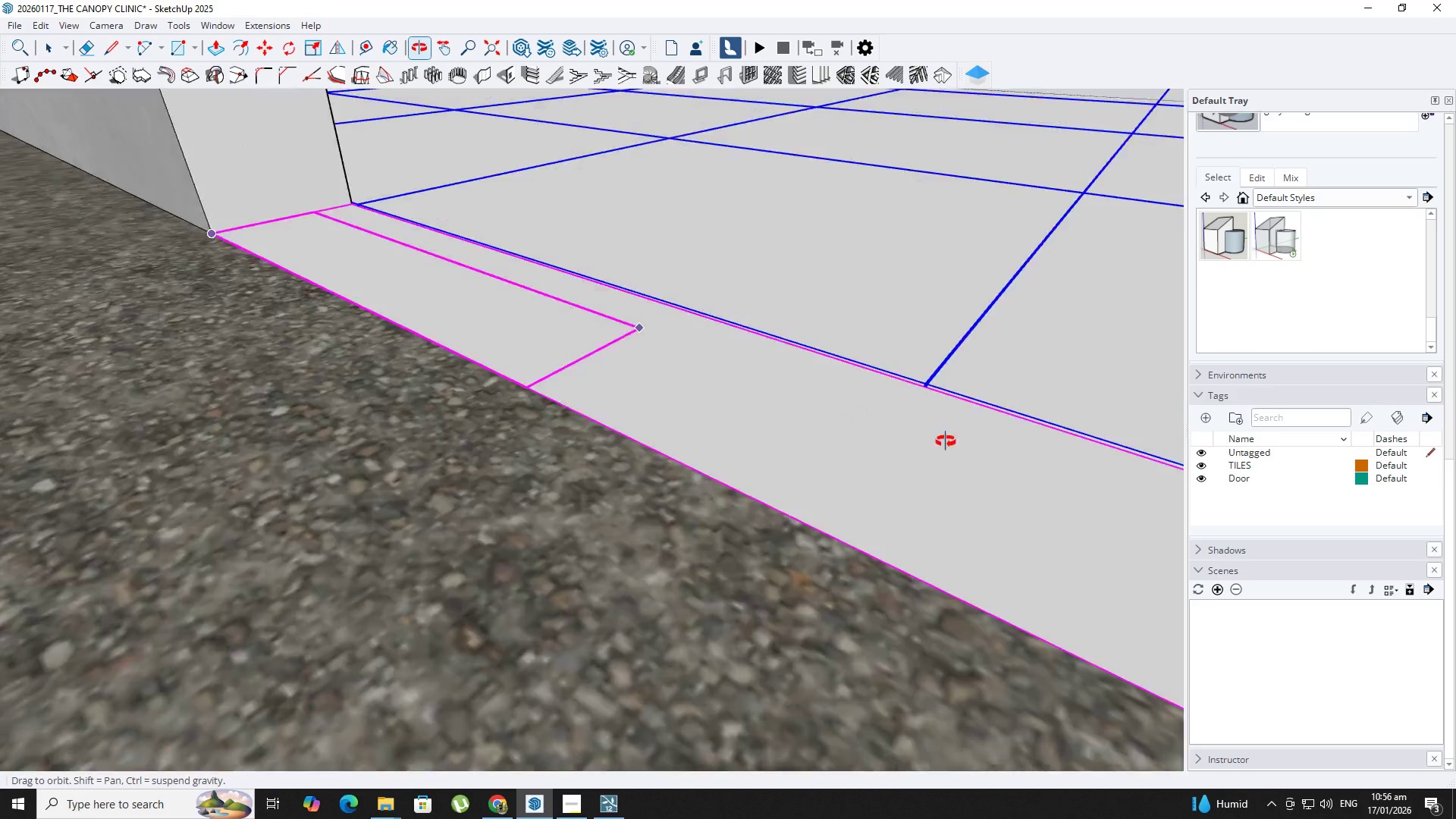 
hold_key(key=ShiftLeft, duration=0.41)
 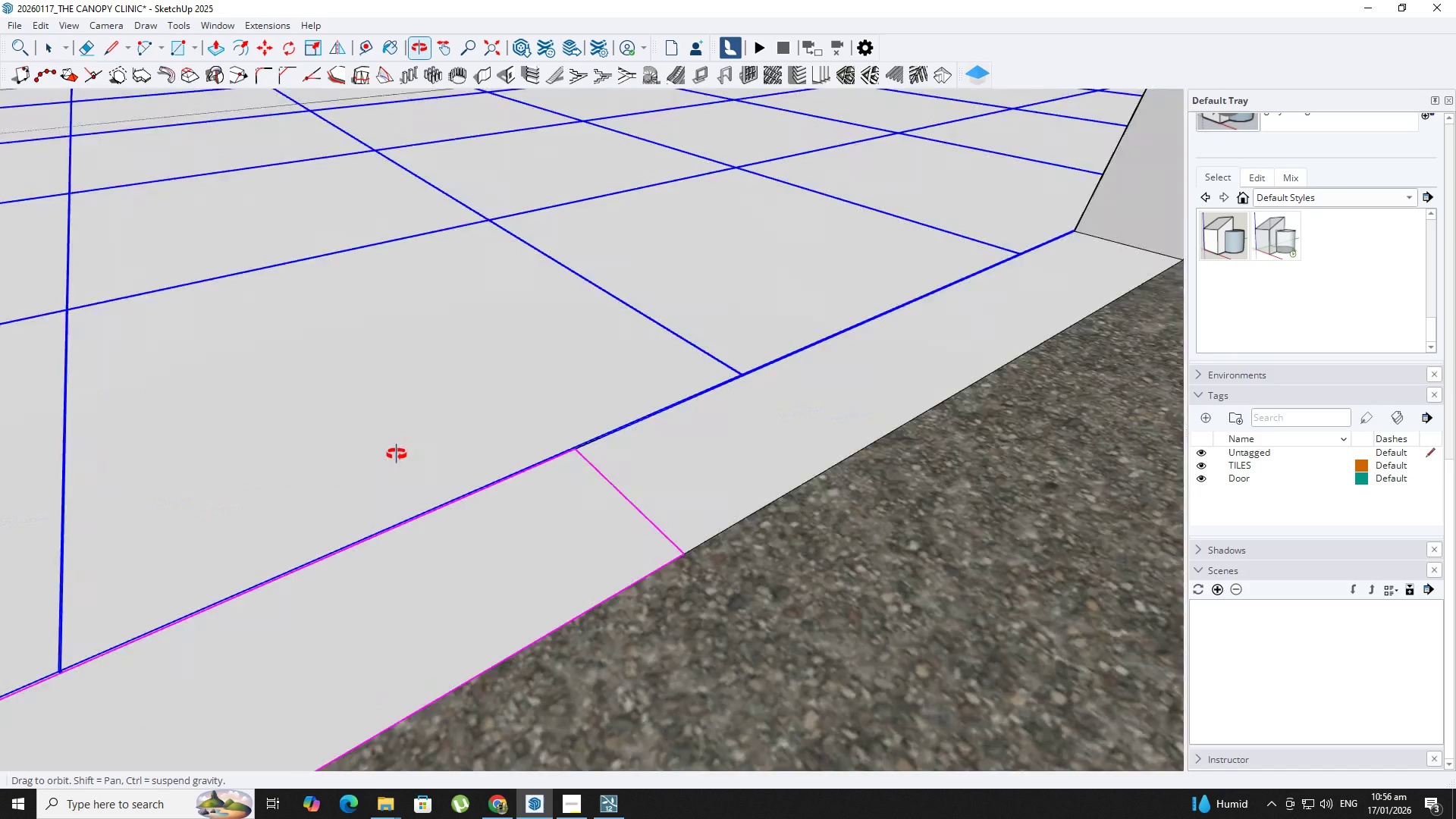 
hold_key(key=ShiftLeft, duration=0.39)
 